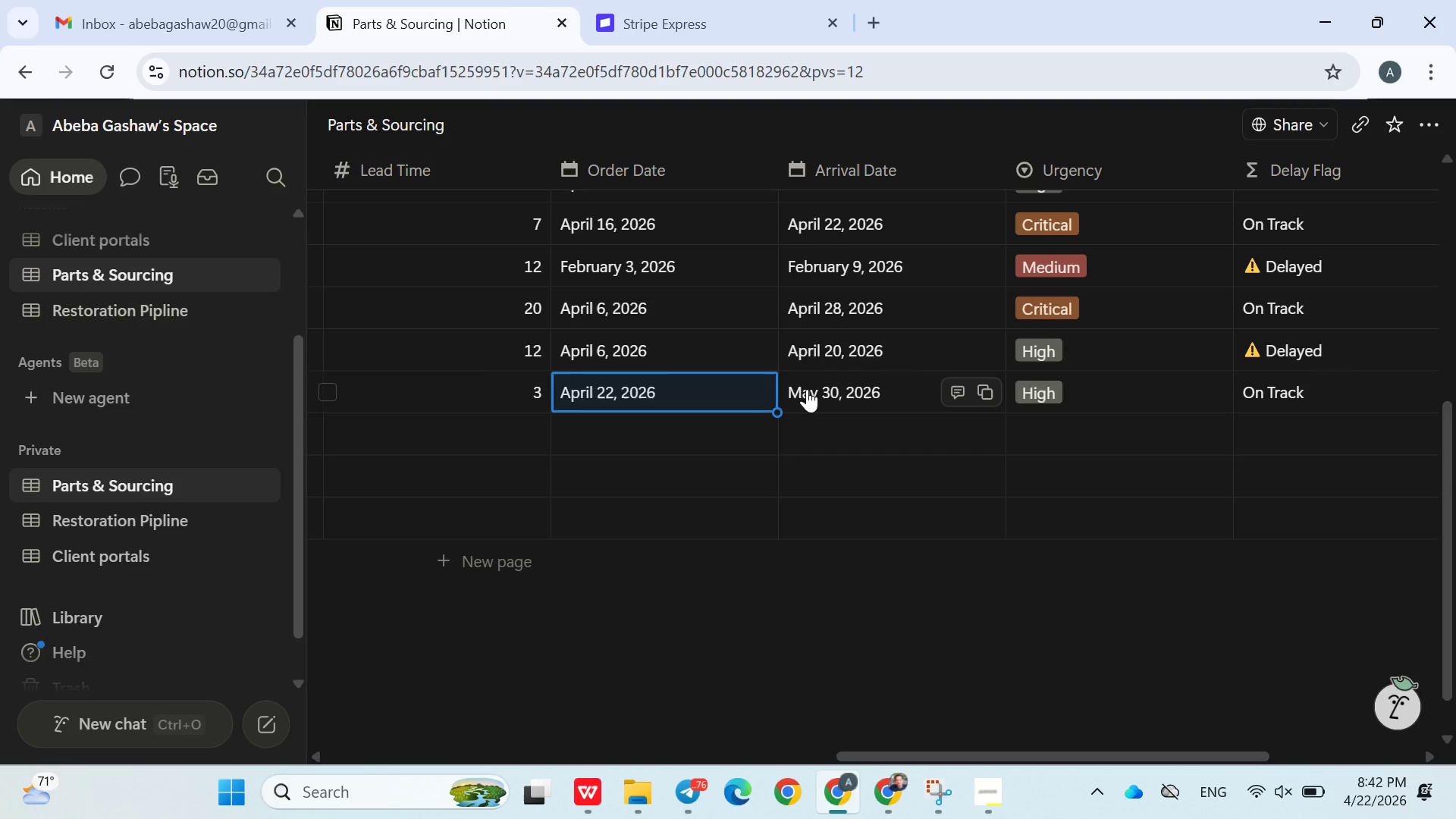 
left_click([807, 389])
 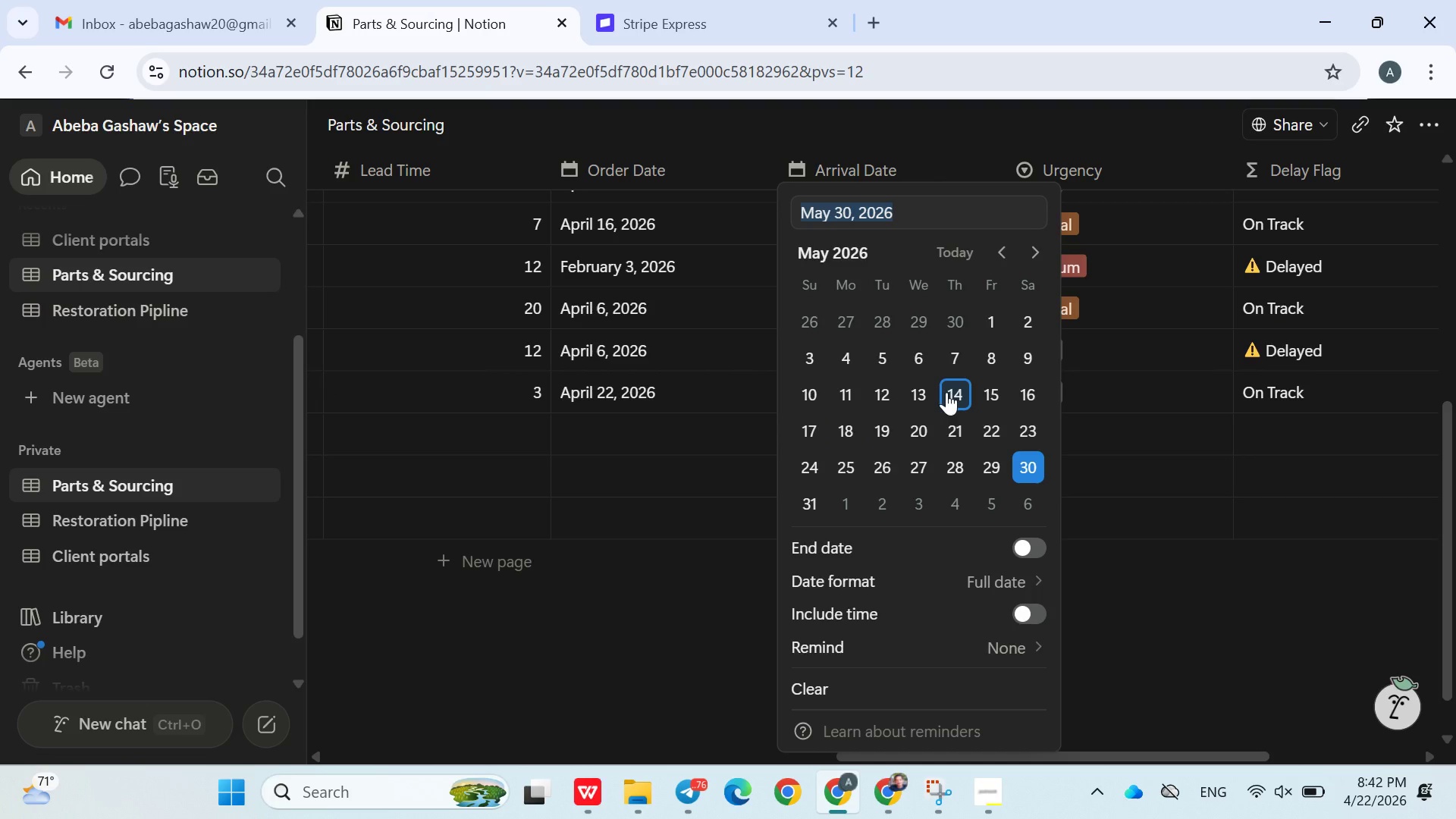 
wait(6.19)
 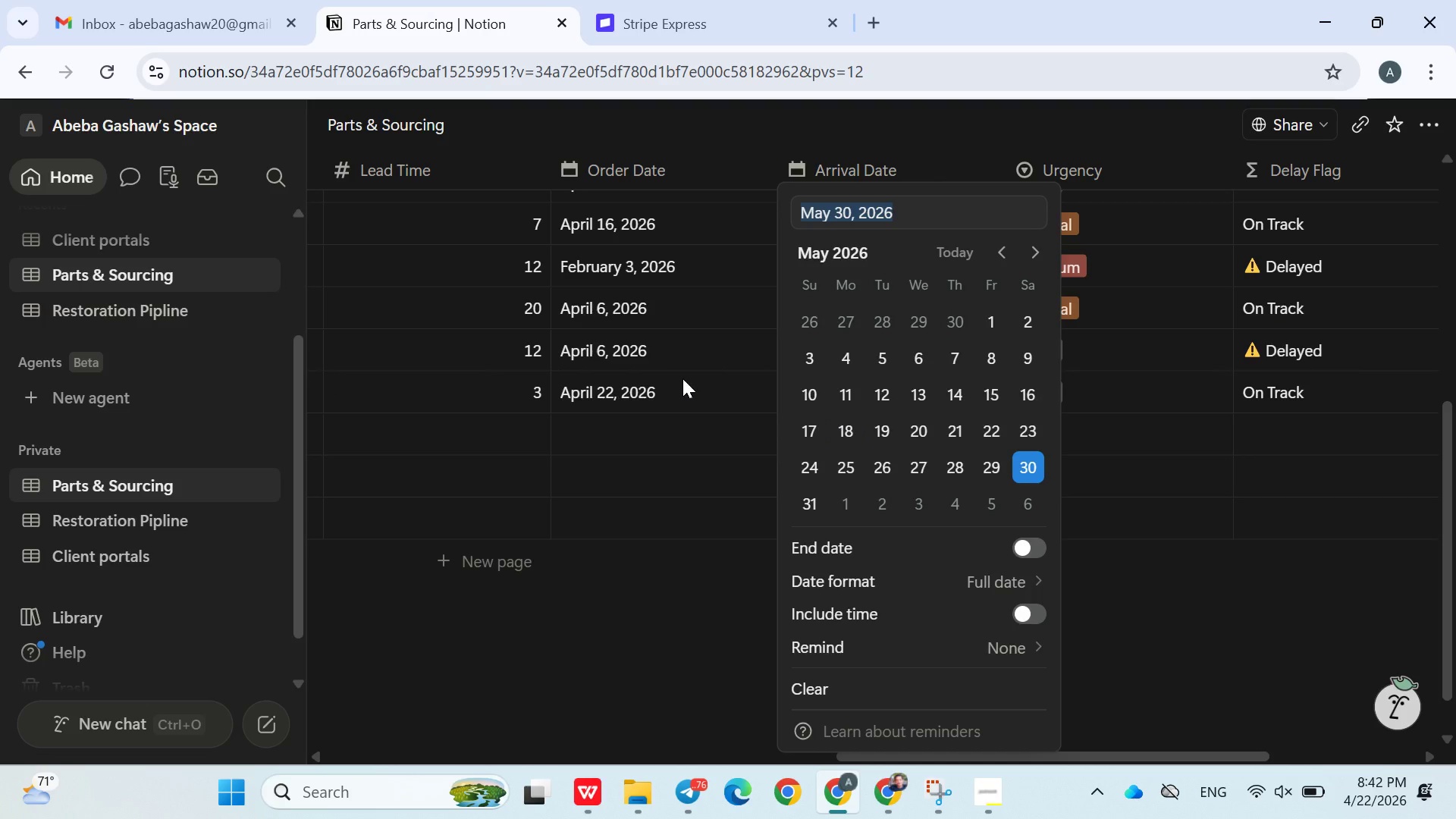 
left_click([993, 250])
 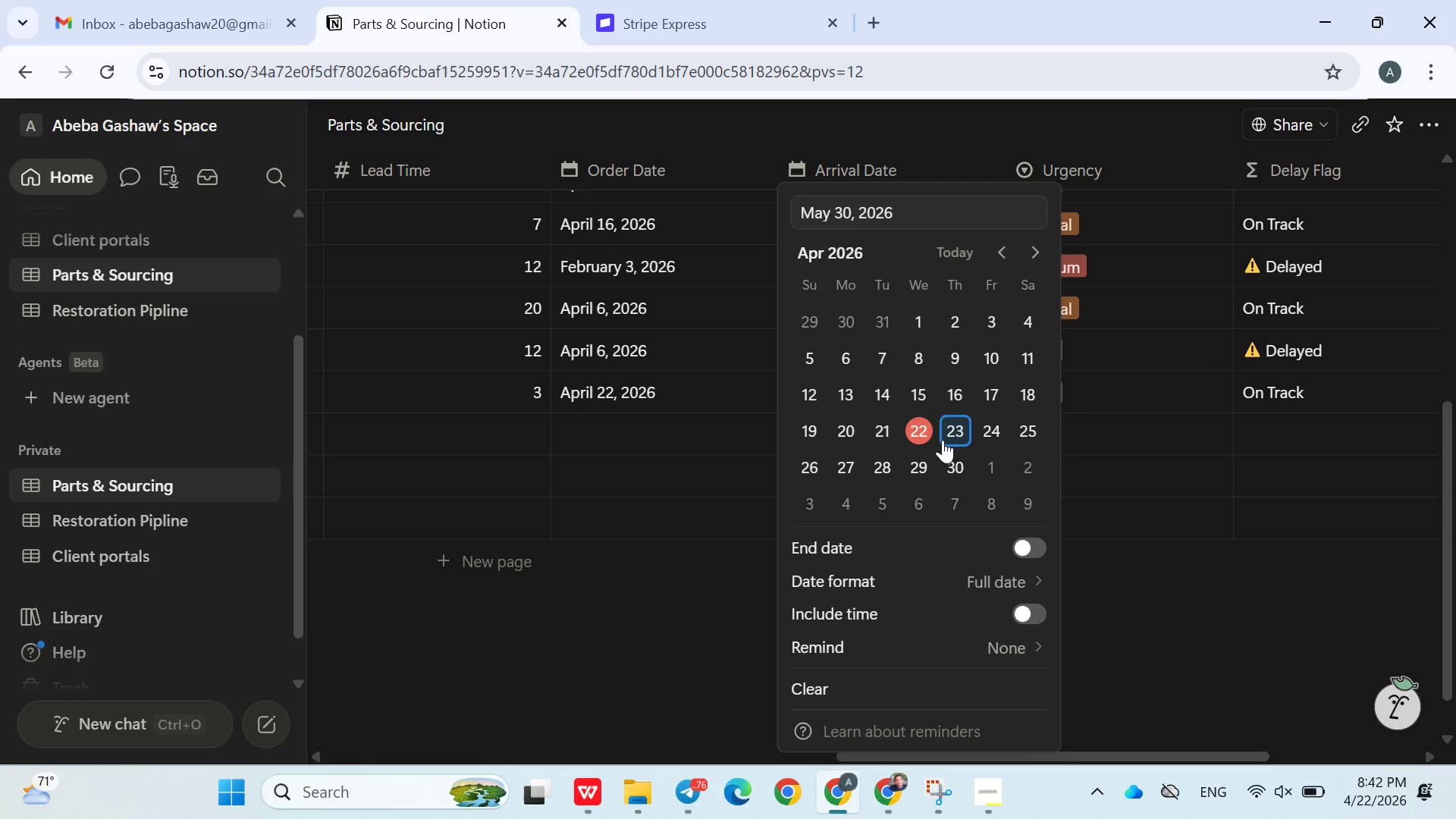 
left_click([916, 432])
 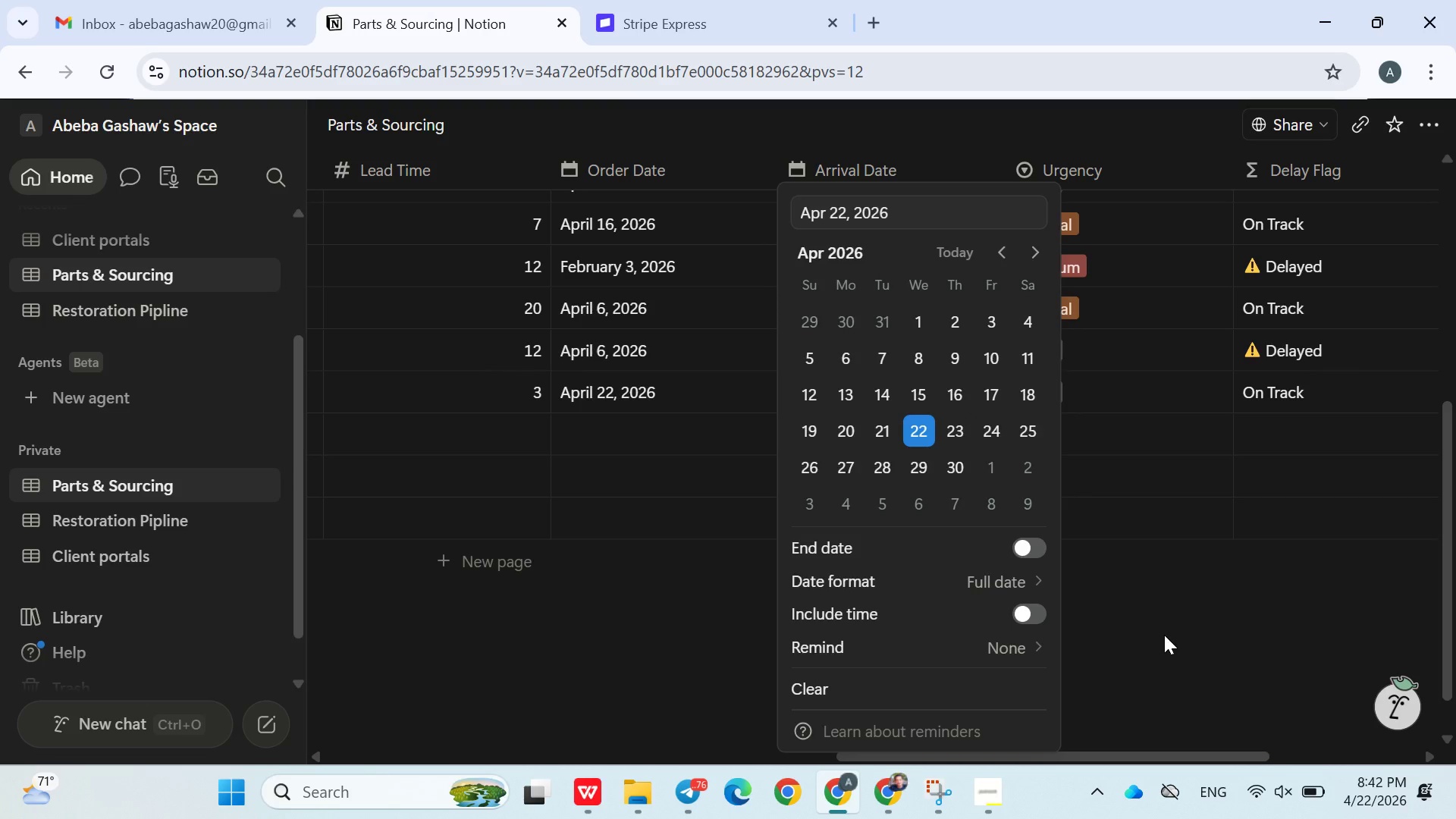 
left_click([1165, 637])
 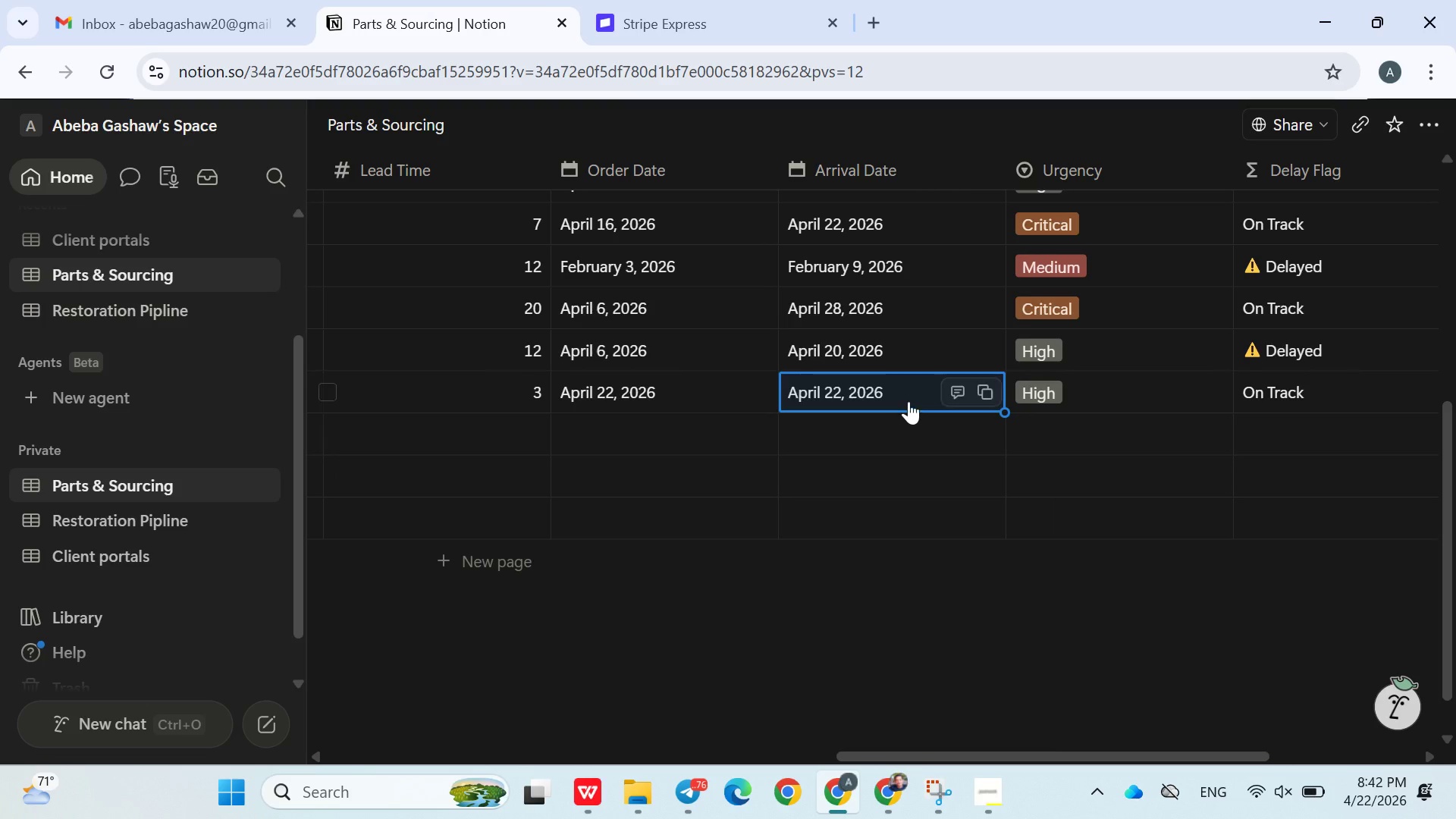 
left_click([903, 399])
 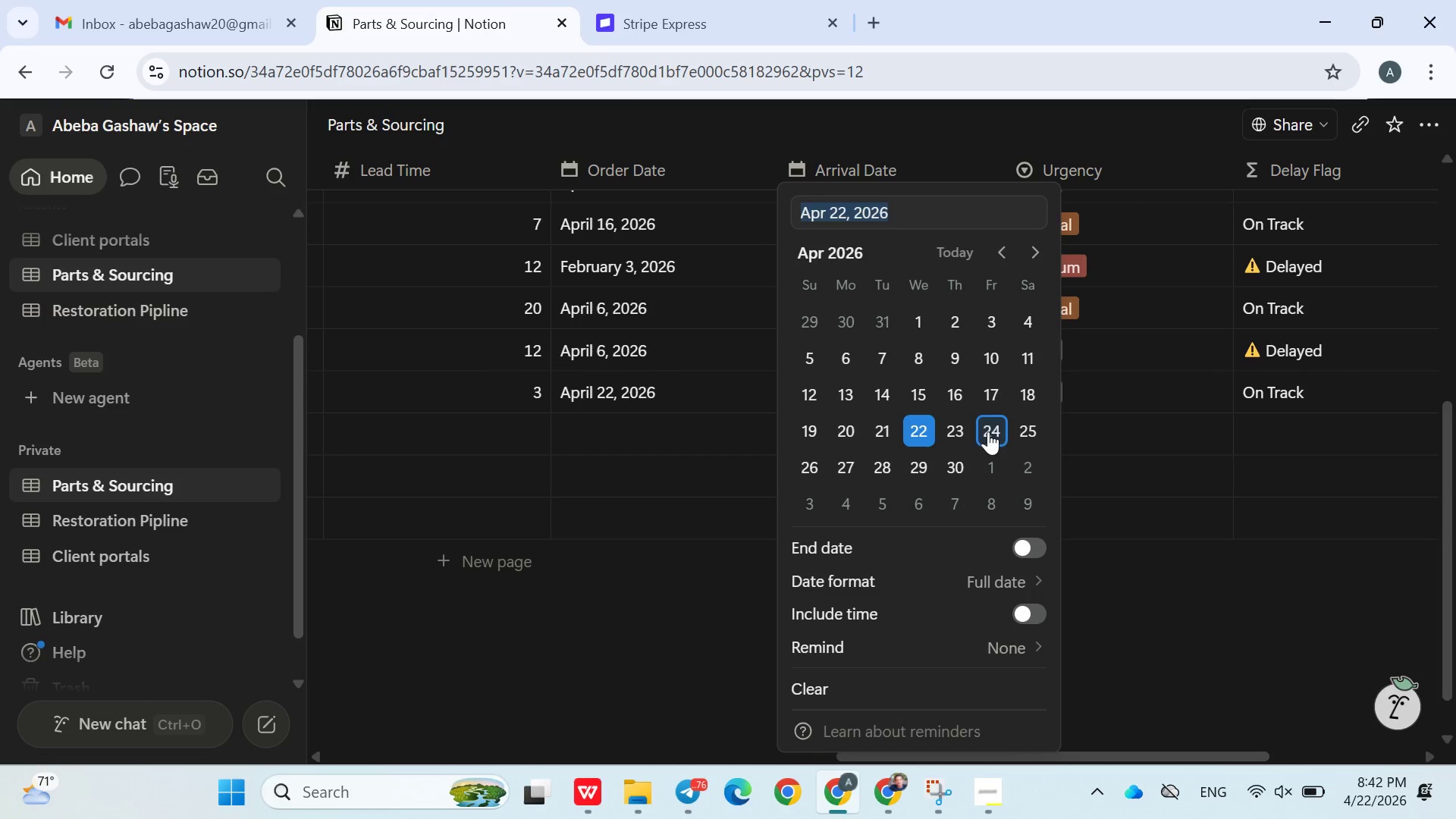 
left_click_drag(start_coordinate=[987, 431], to_coordinate=[970, 431])
 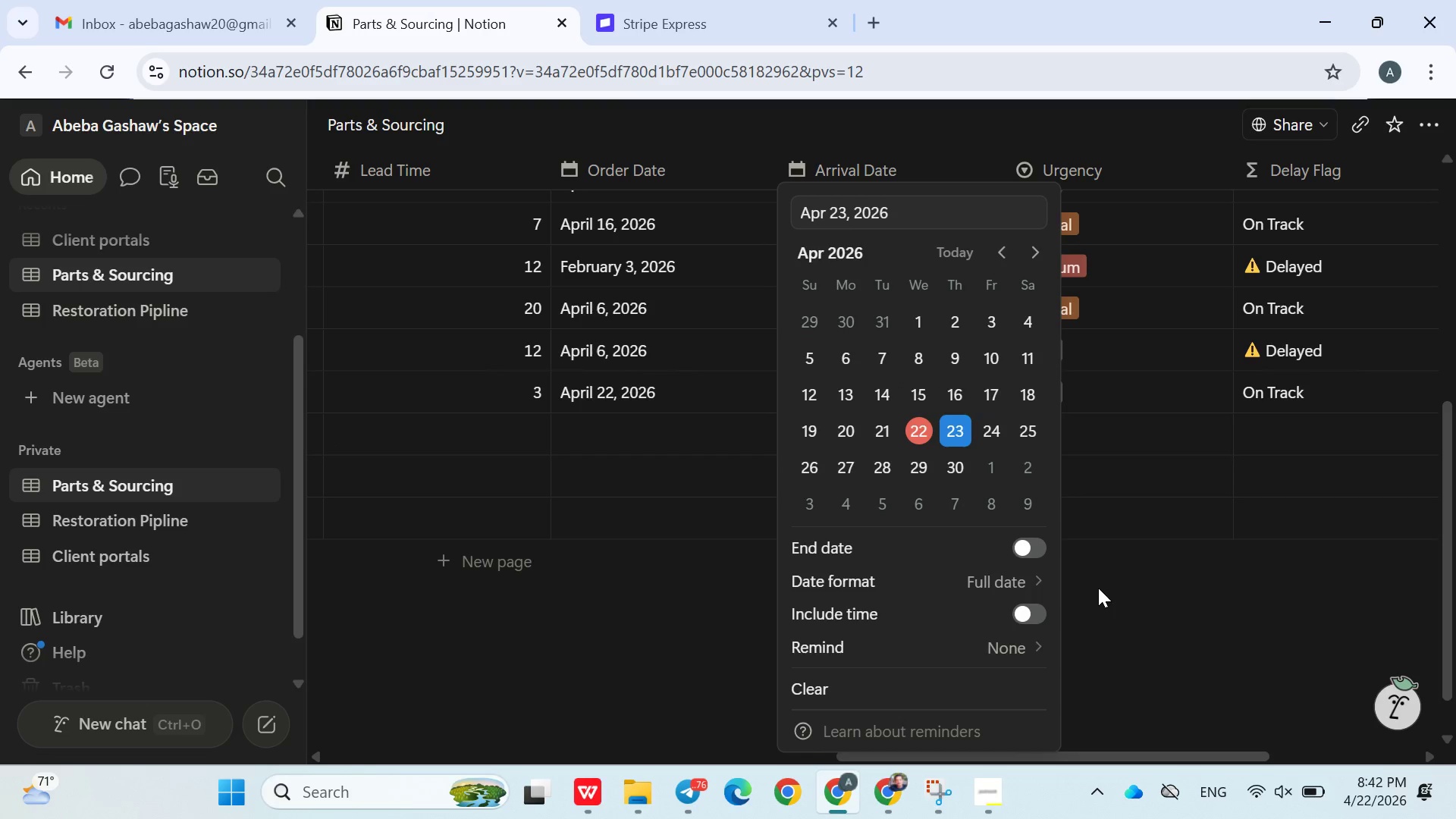 
double_click([970, 431])
 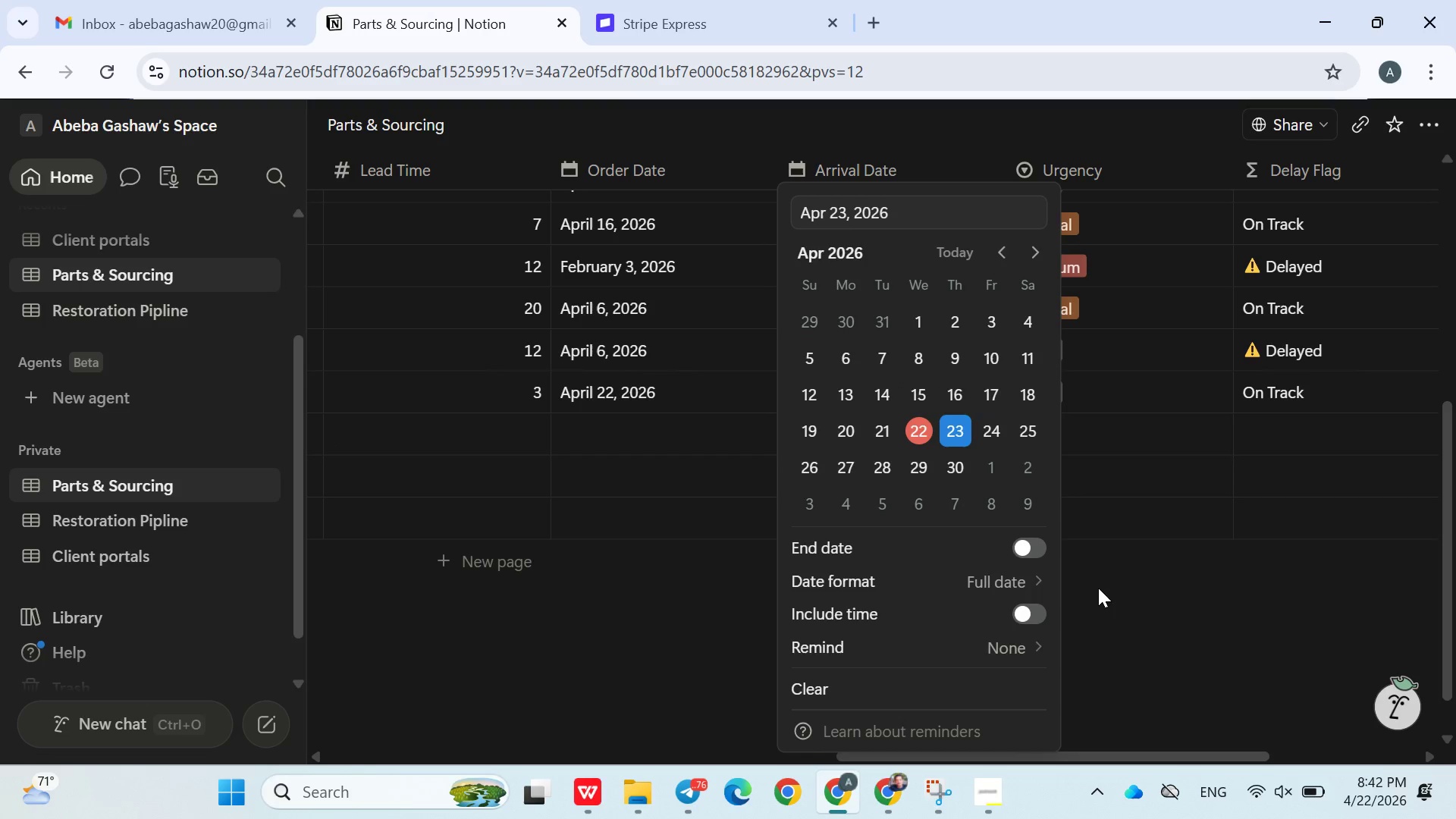 
double_click([970, 431])
 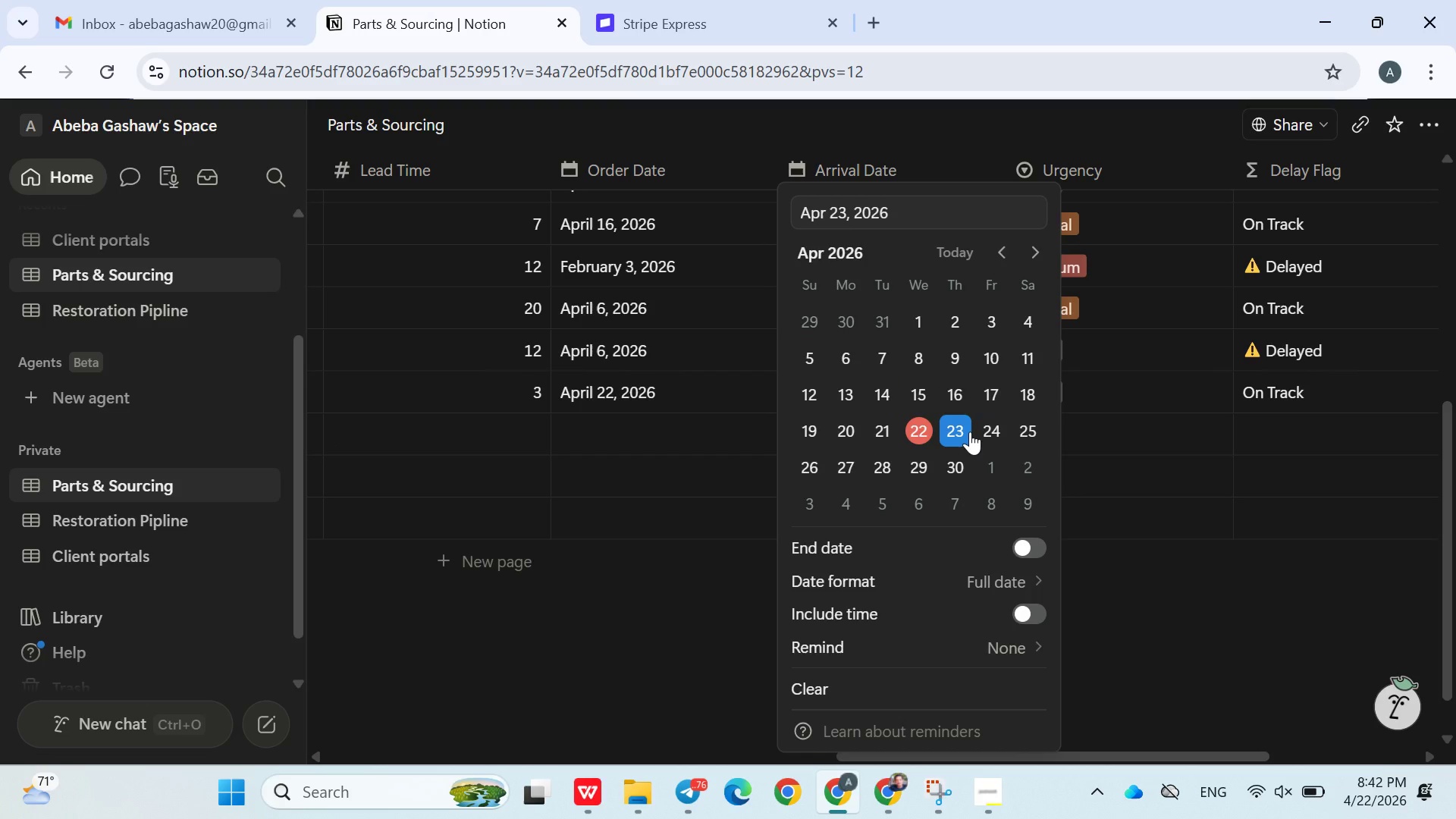 
triple_click([970, 431])
 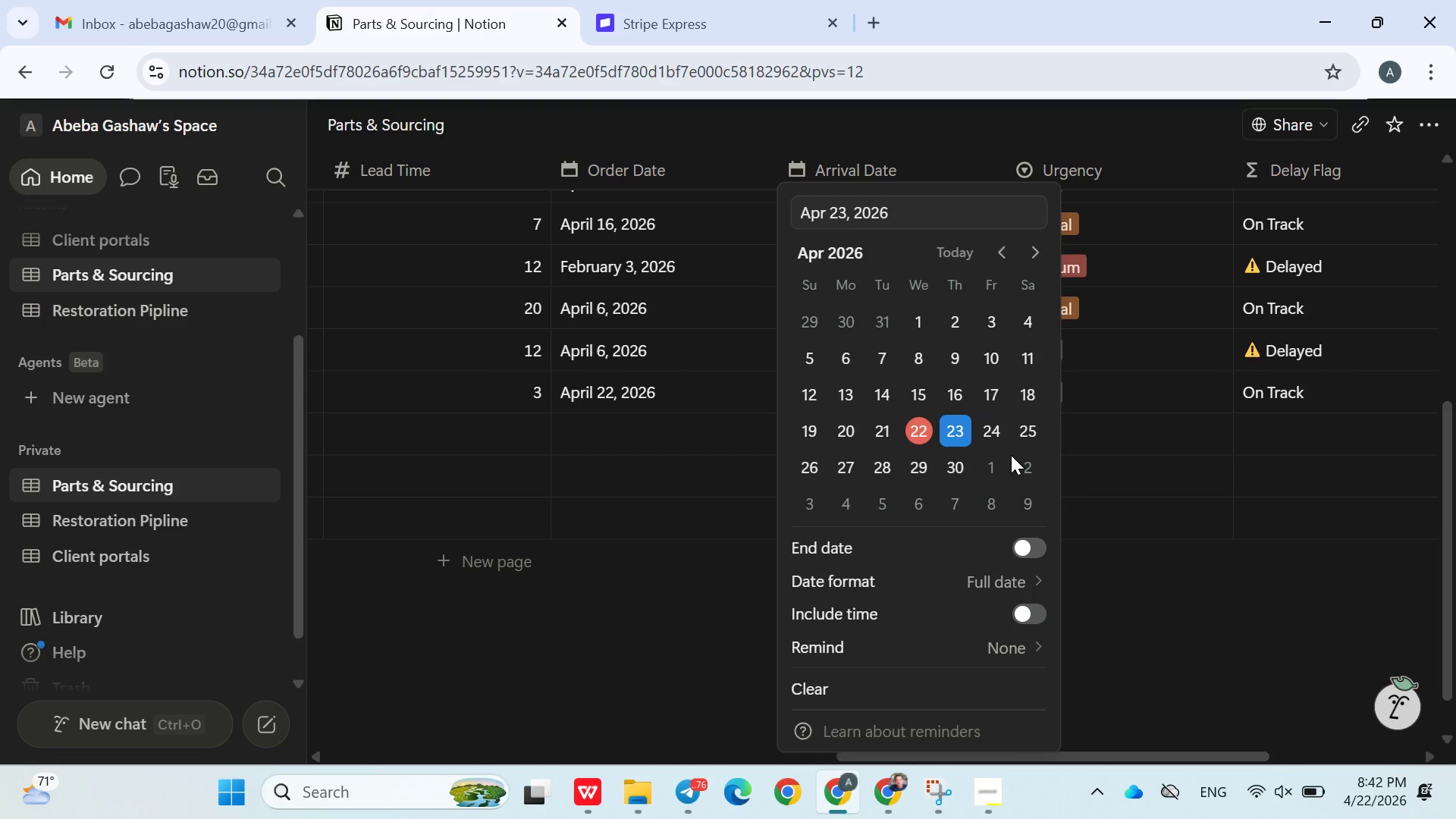 
triple_click([970, 431])
 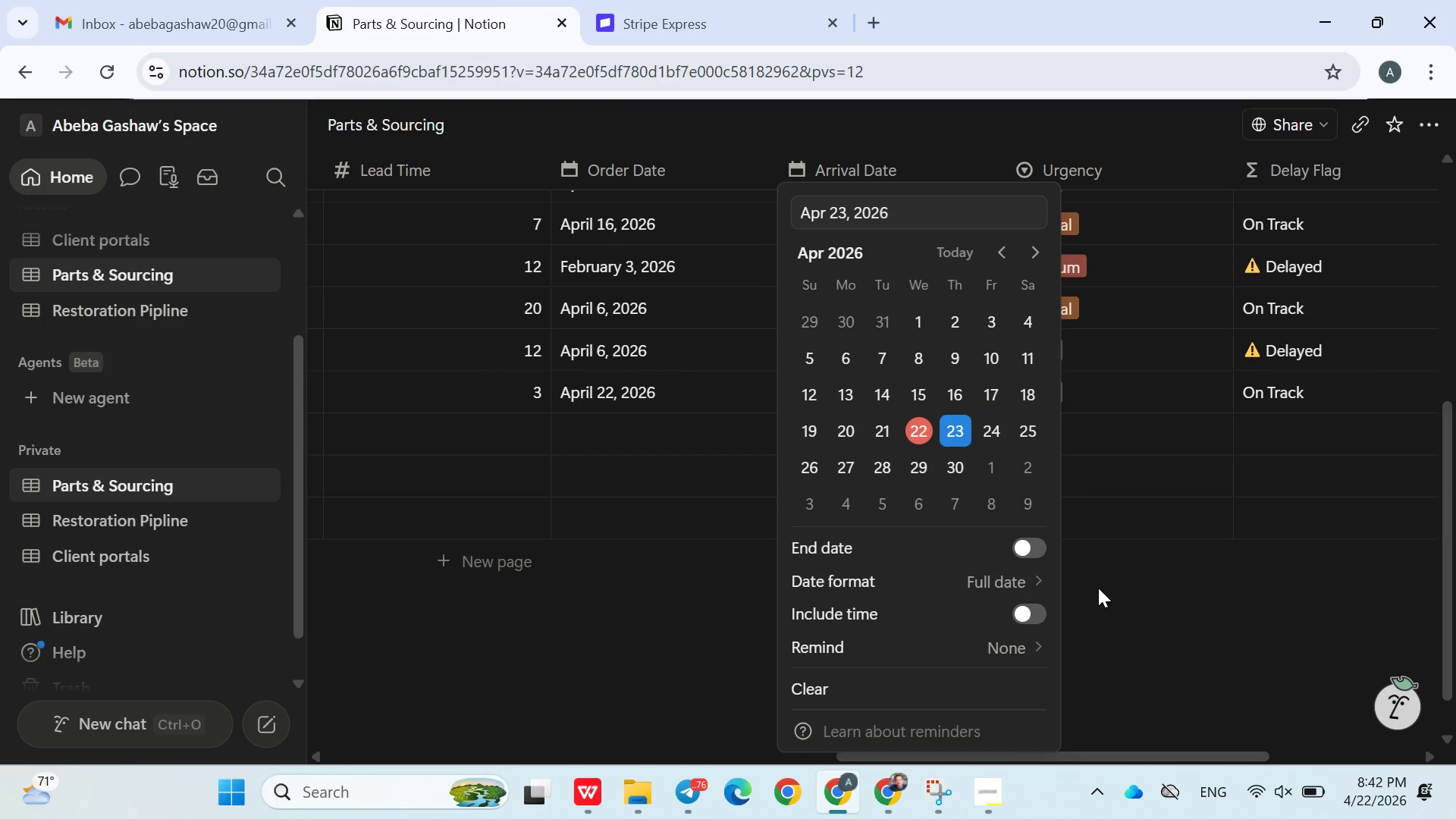 
left_click_drag(start_coordinate=[1027, 469], to_coordinate=[1108, 601])
 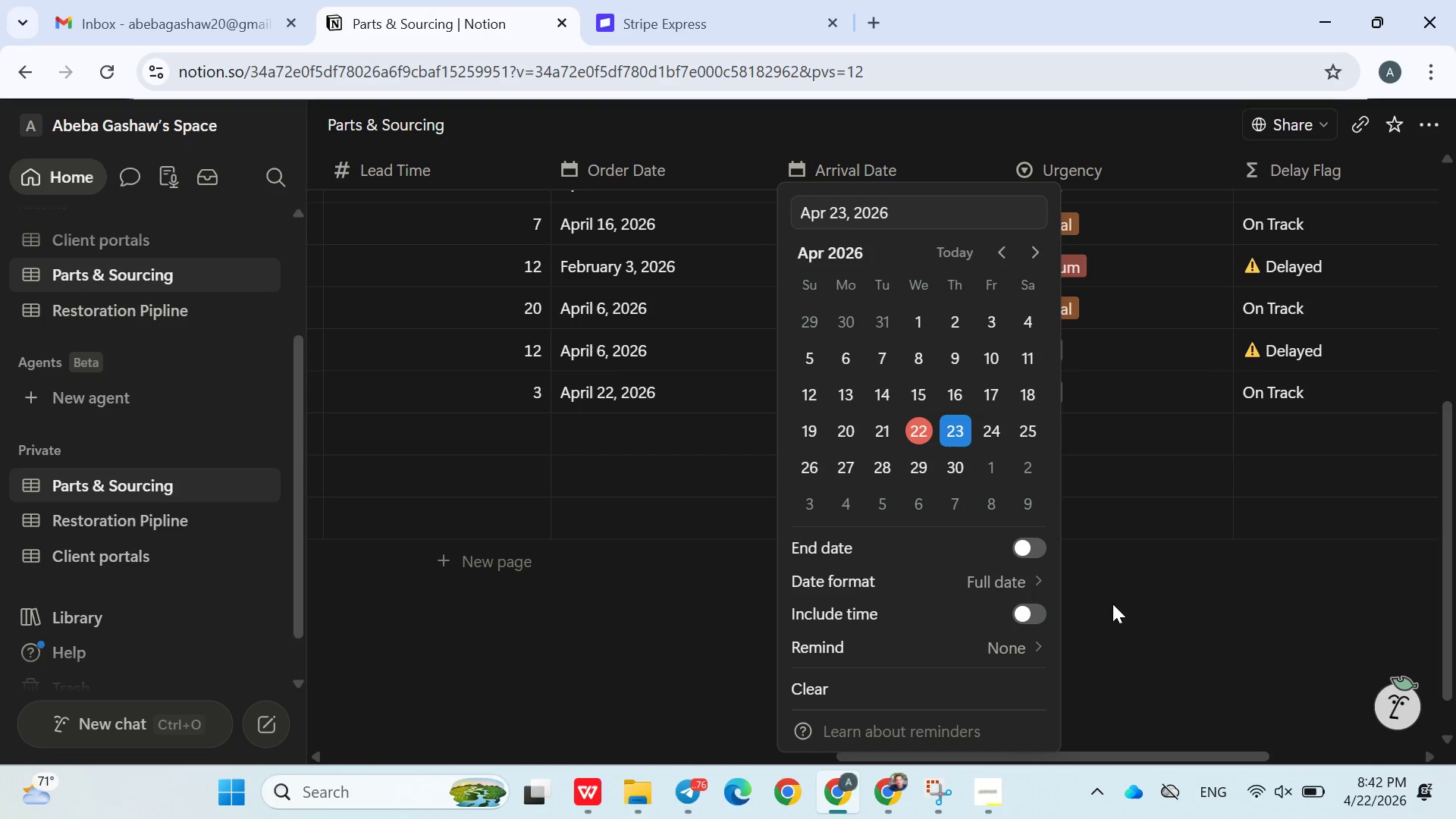 
left_click_drag(start_coordinate=[1109, 602], to_coordinate=[1112, 604])
 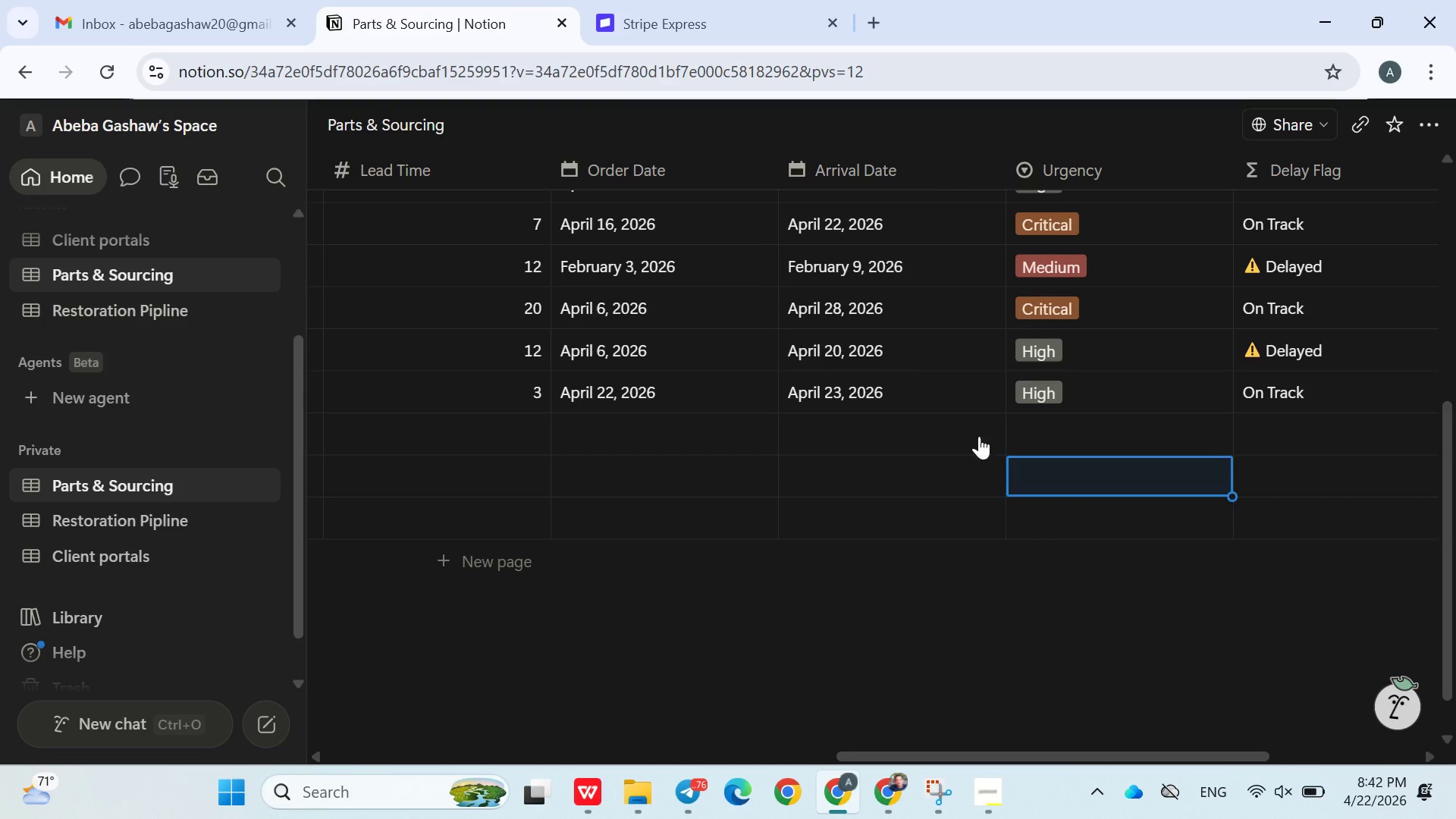 
triple_click([1112, 604])
 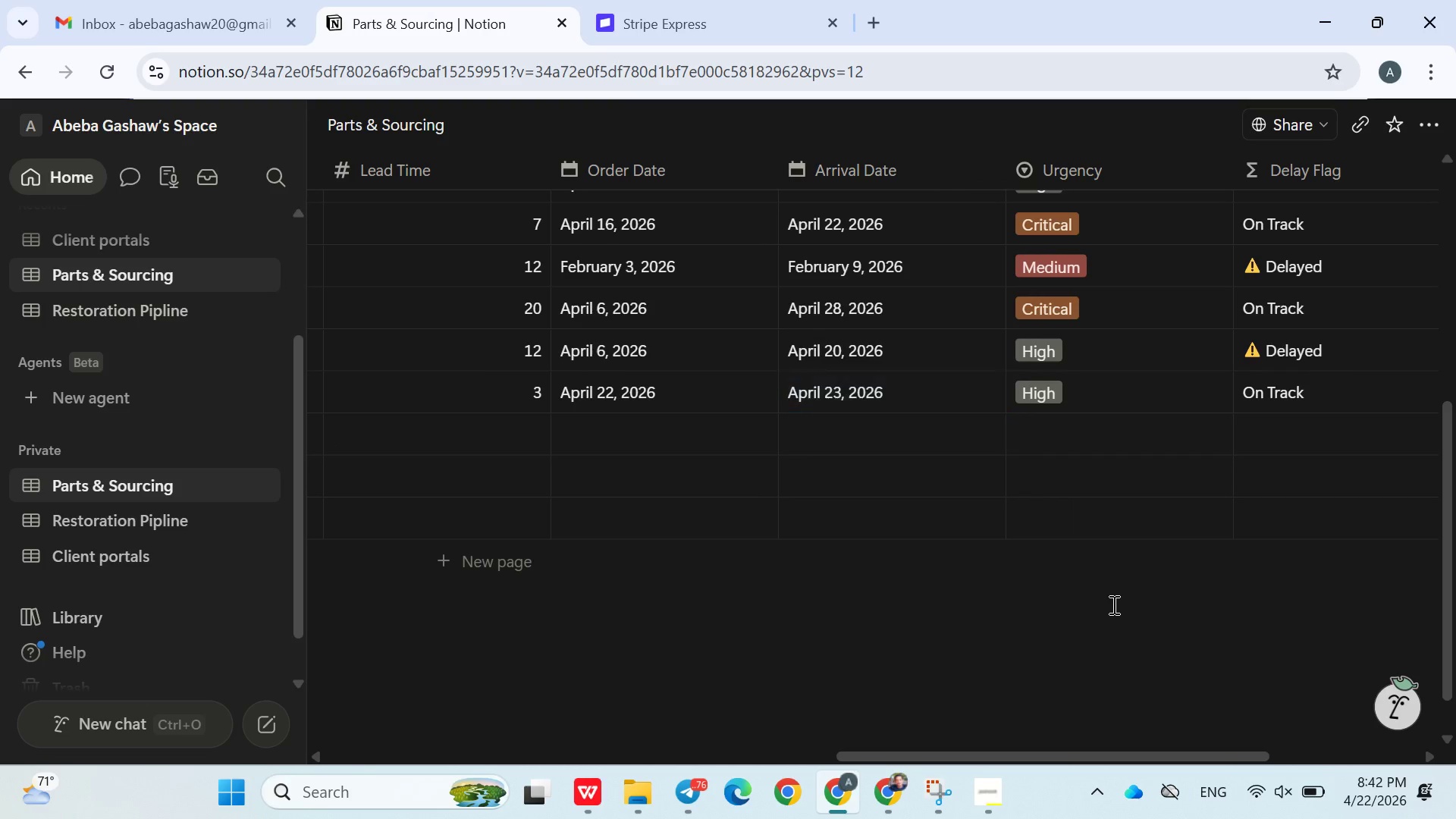 
triple_click([1112, 604])
 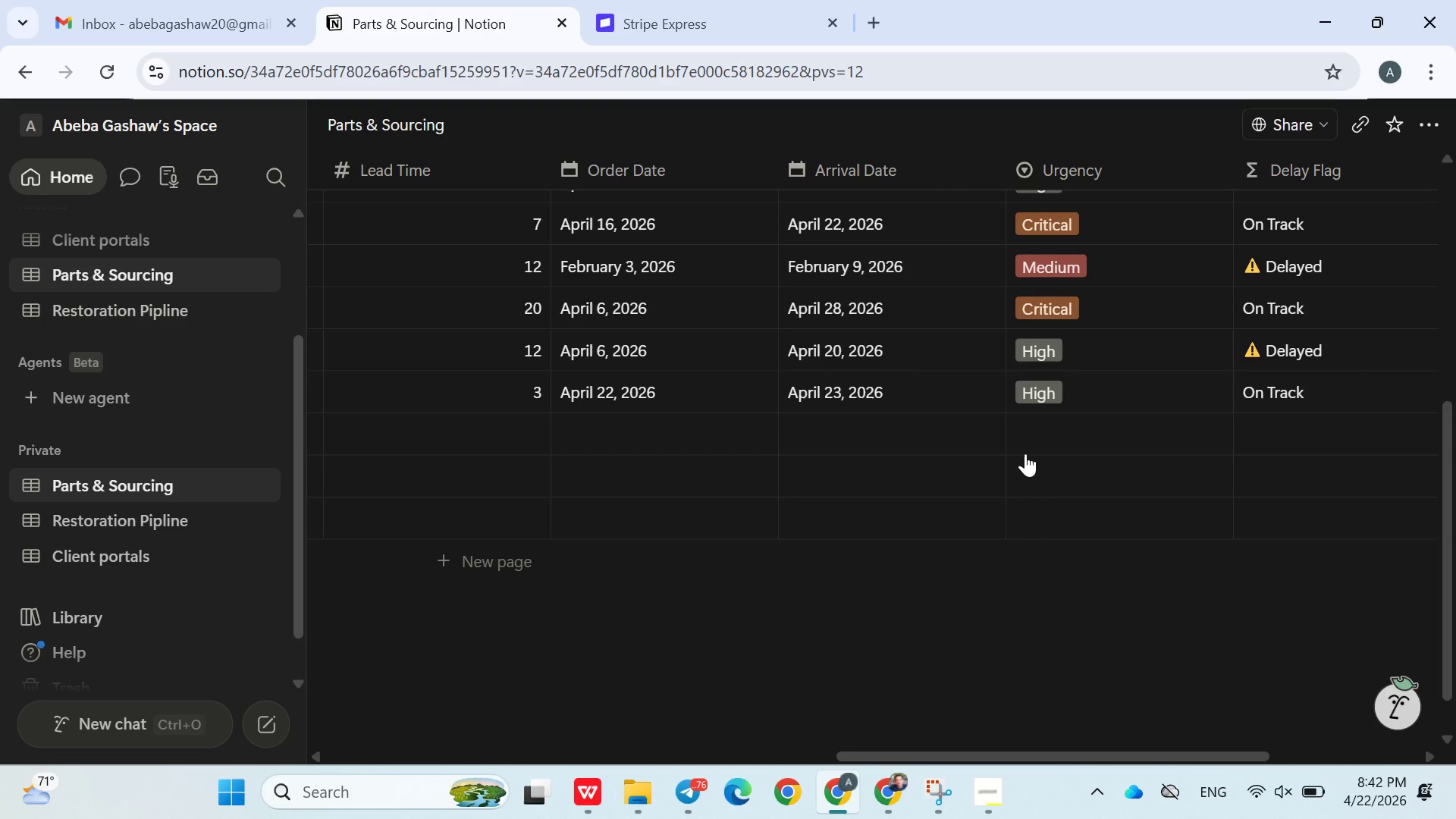 
left_click_drag(start_coordinate=[1112, 604], to_coordinate=[1093, 556])
 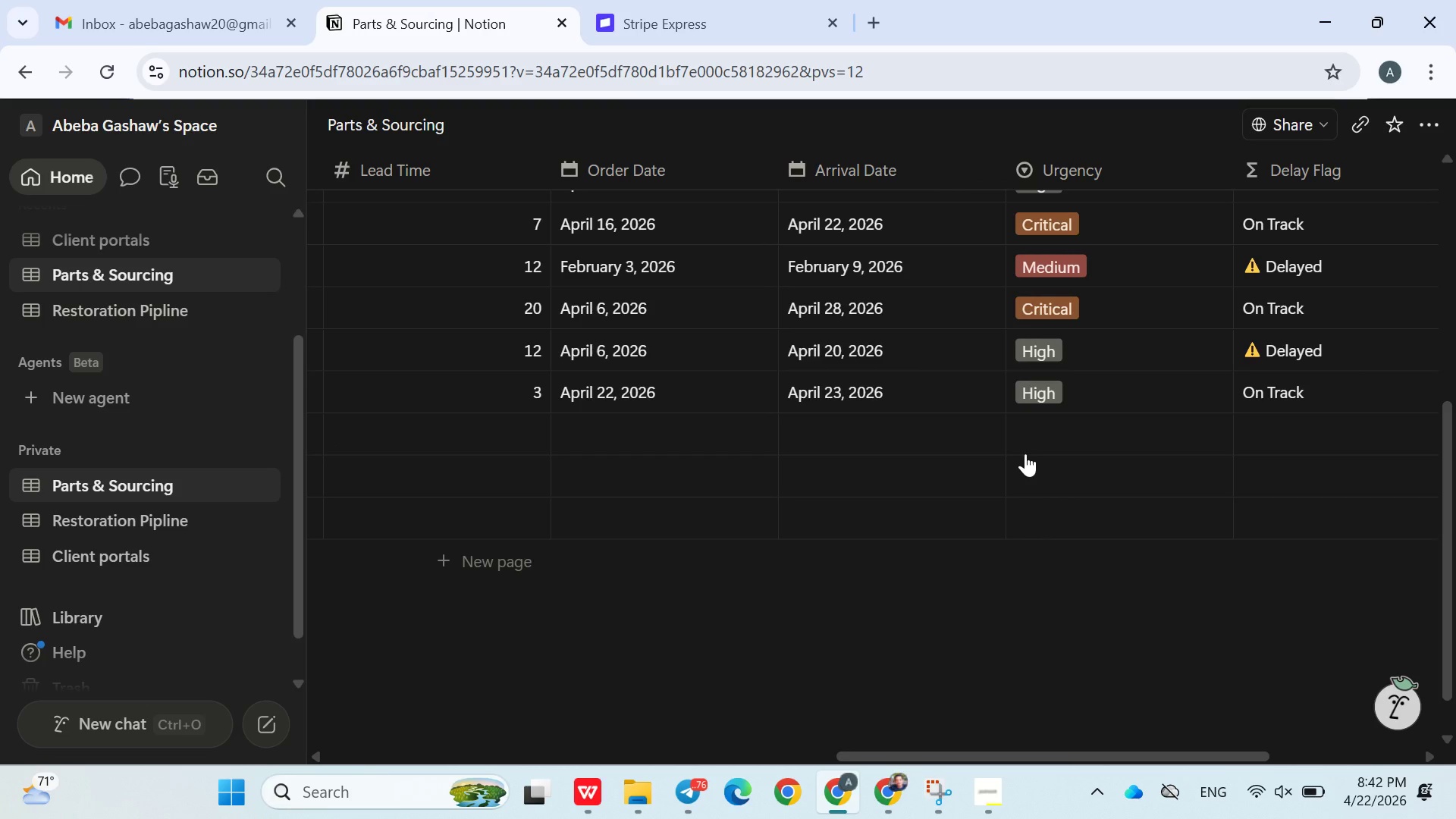 
left_click_drag(start_coordinate=[1072, 505], to_coordinate=[1046, 468])
 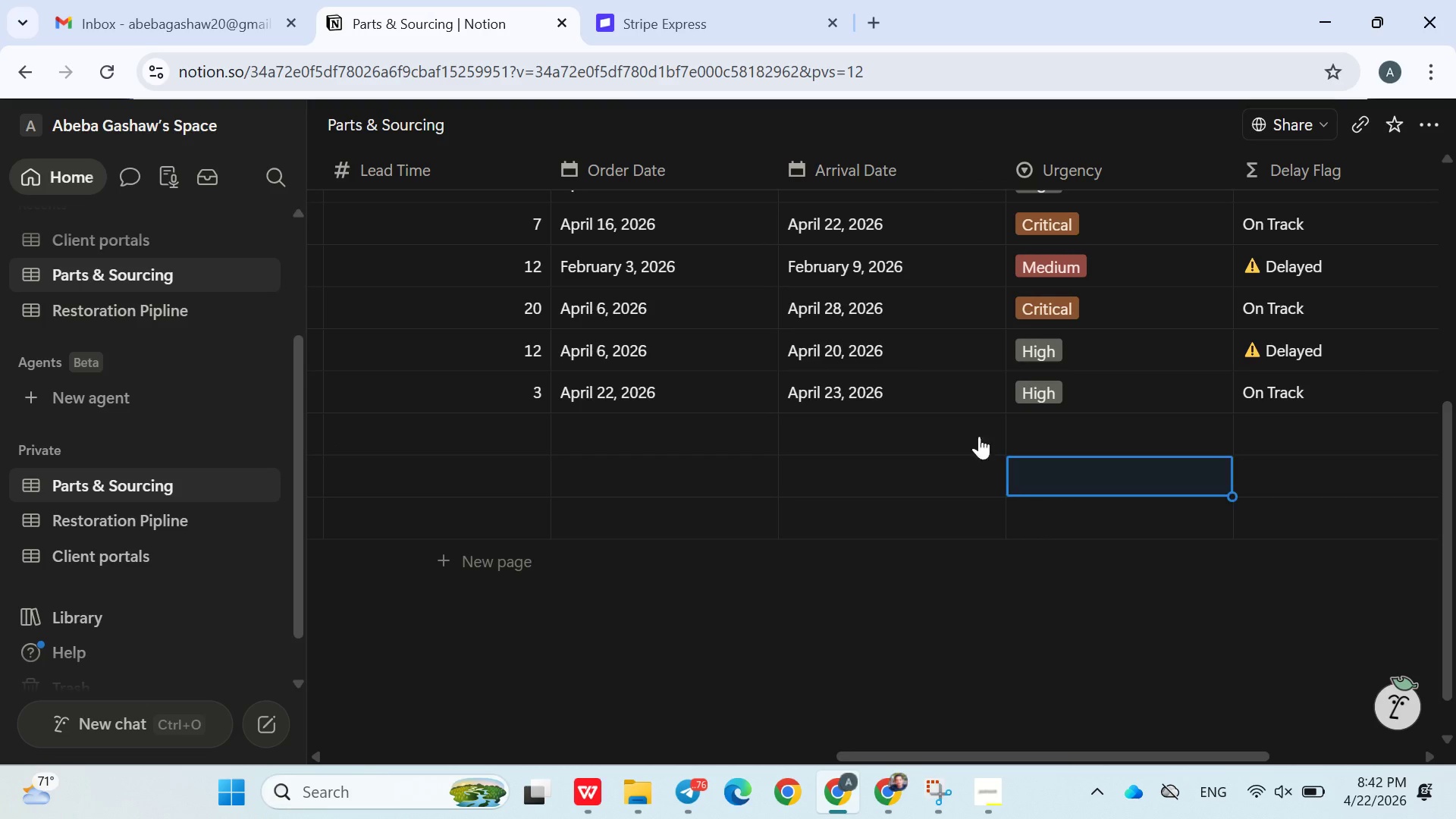 
left_click_drag(start_coordinate=[1035, 457], to_coordinate=[924, 386])
 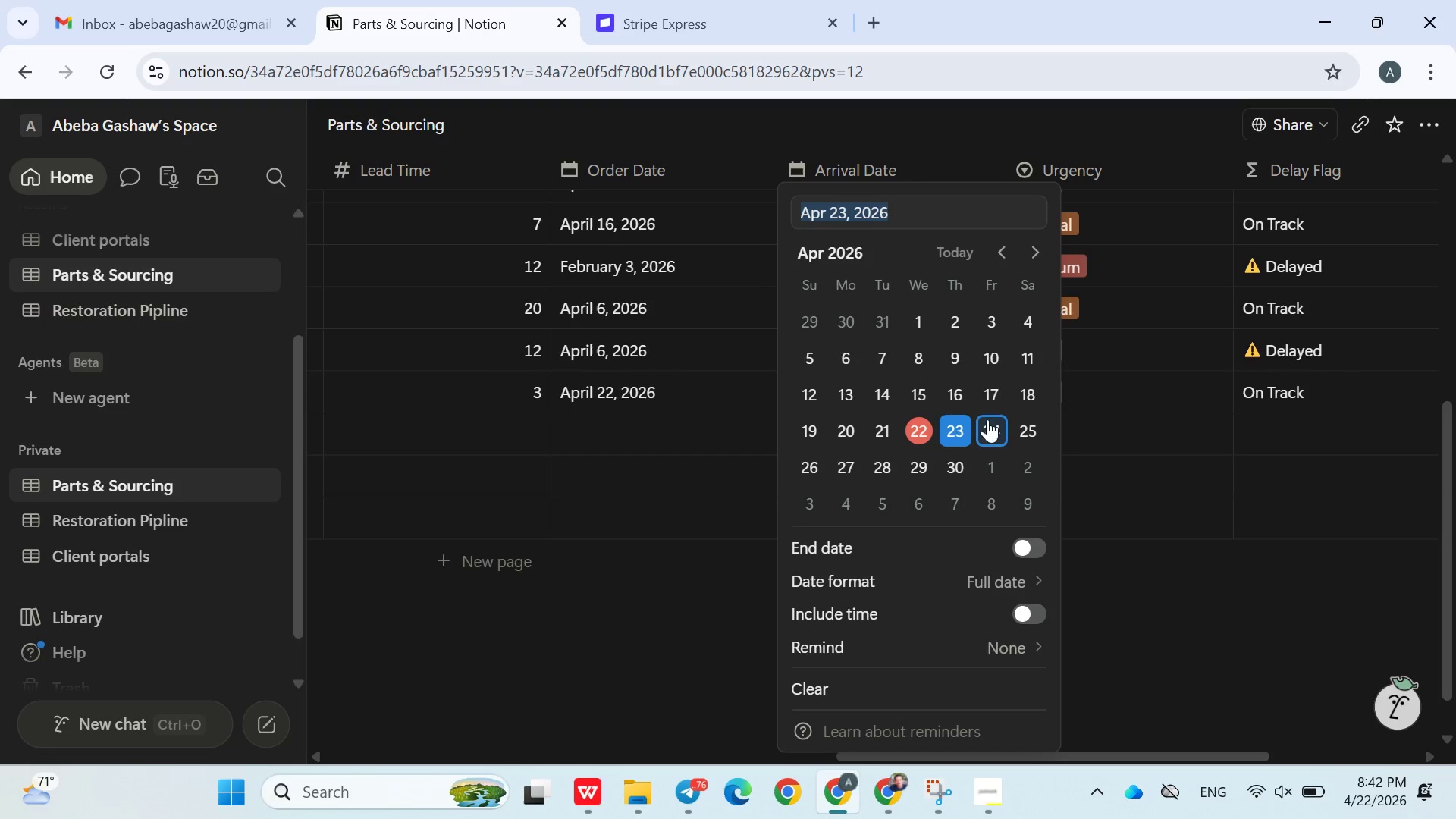 
triple_click([924, 386])
 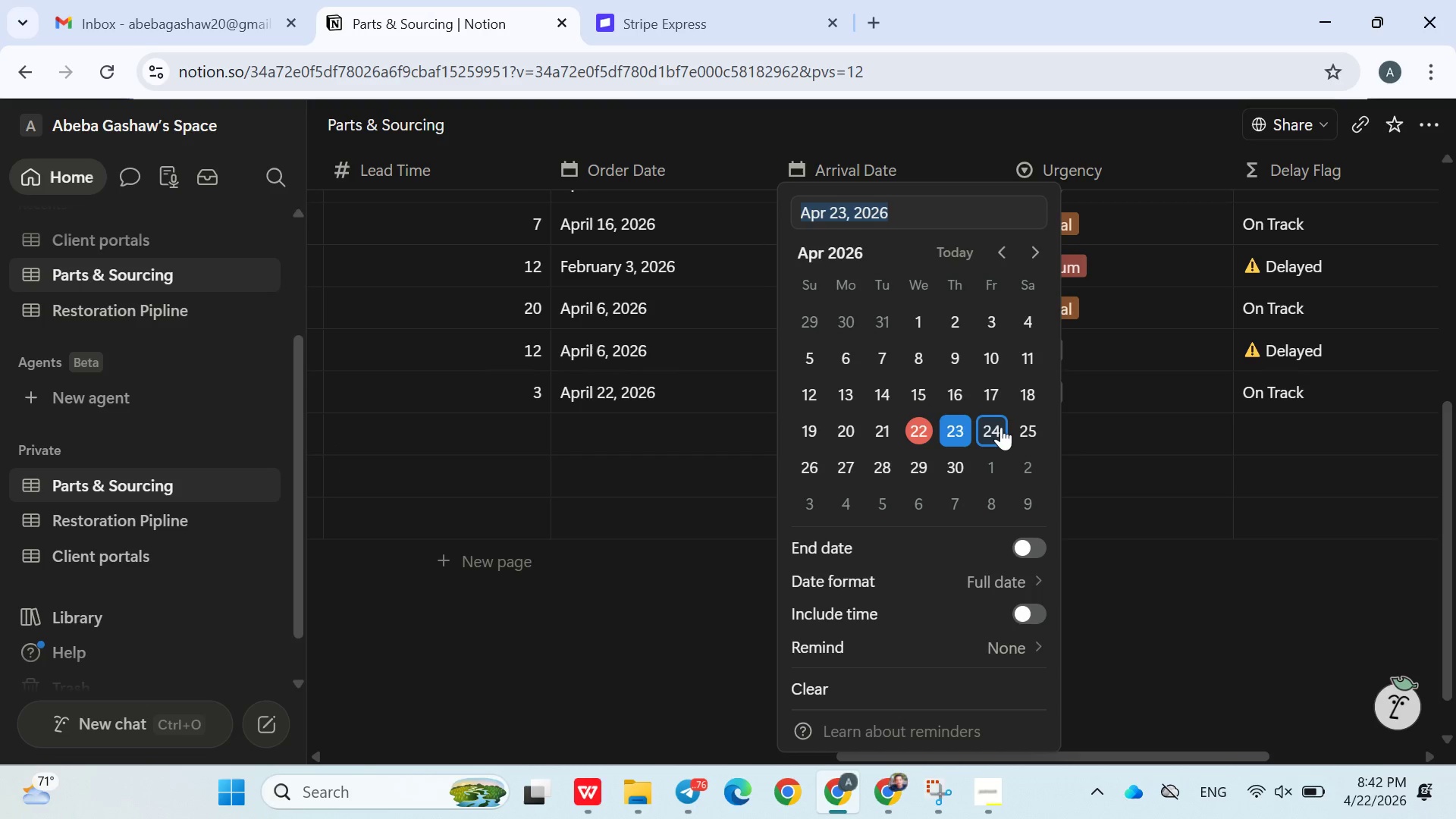 
left_click([1003, 433])
 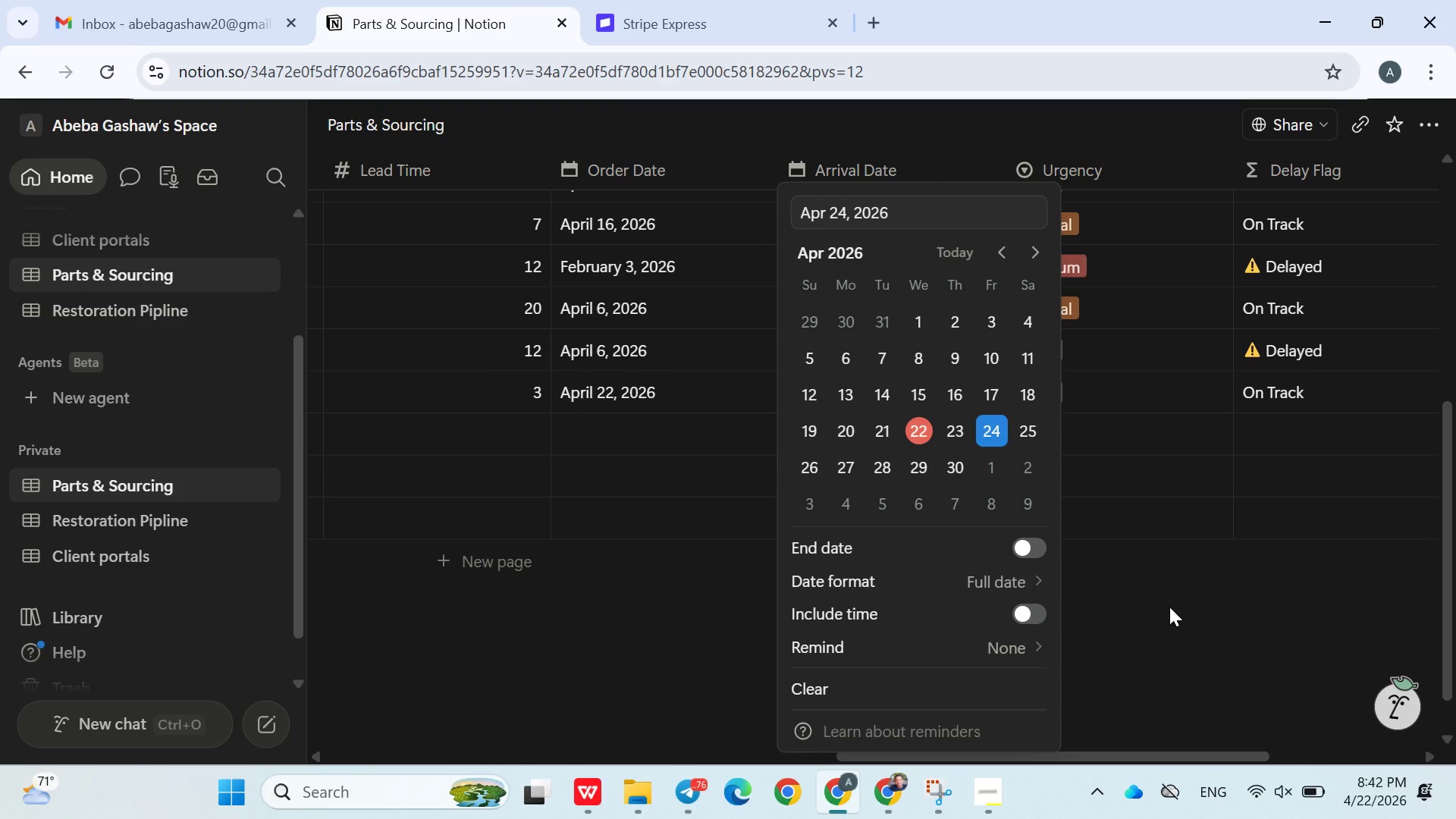 
triple_click([1169, 607])
 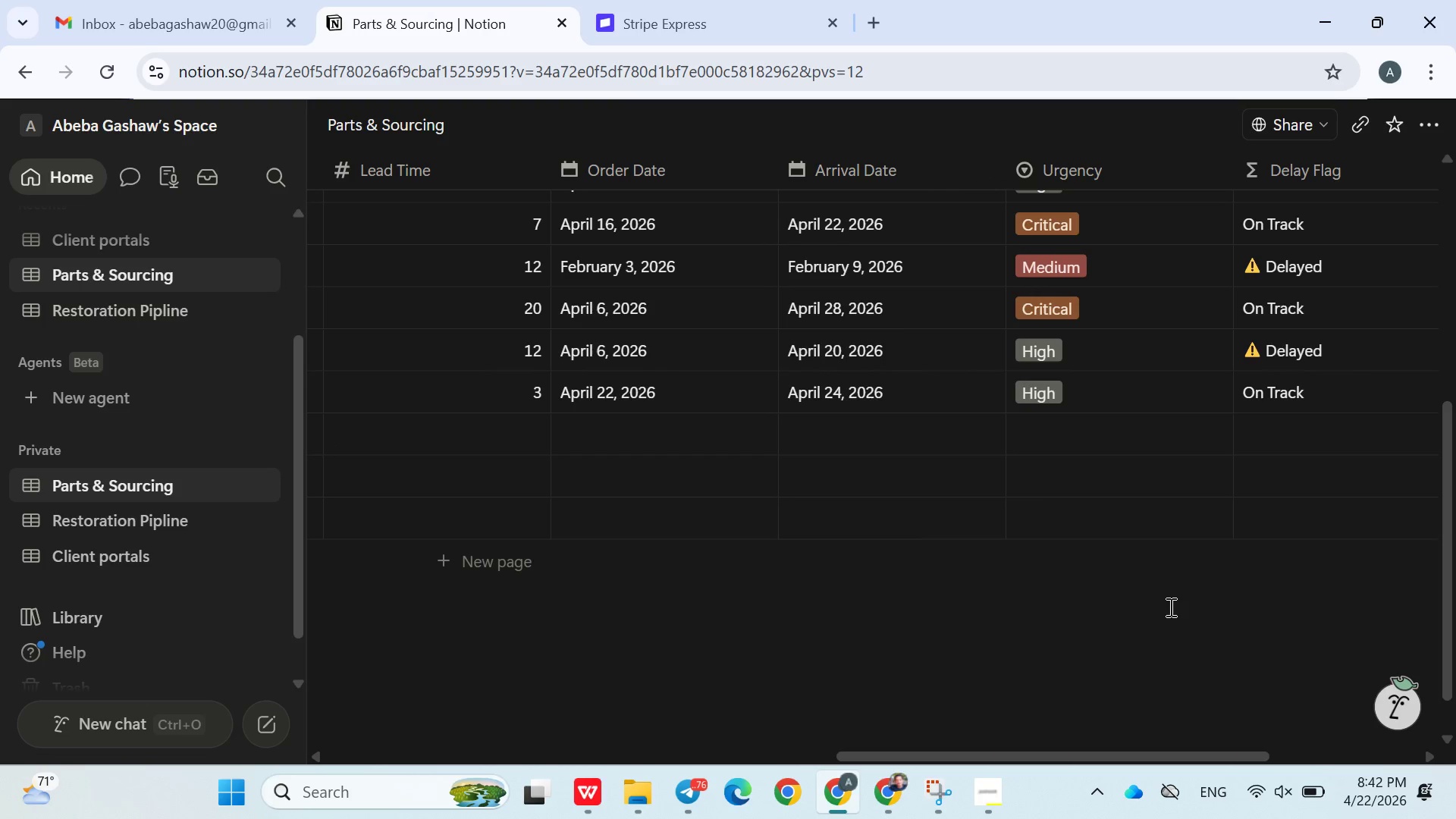 
triple_click([1169, 607])
 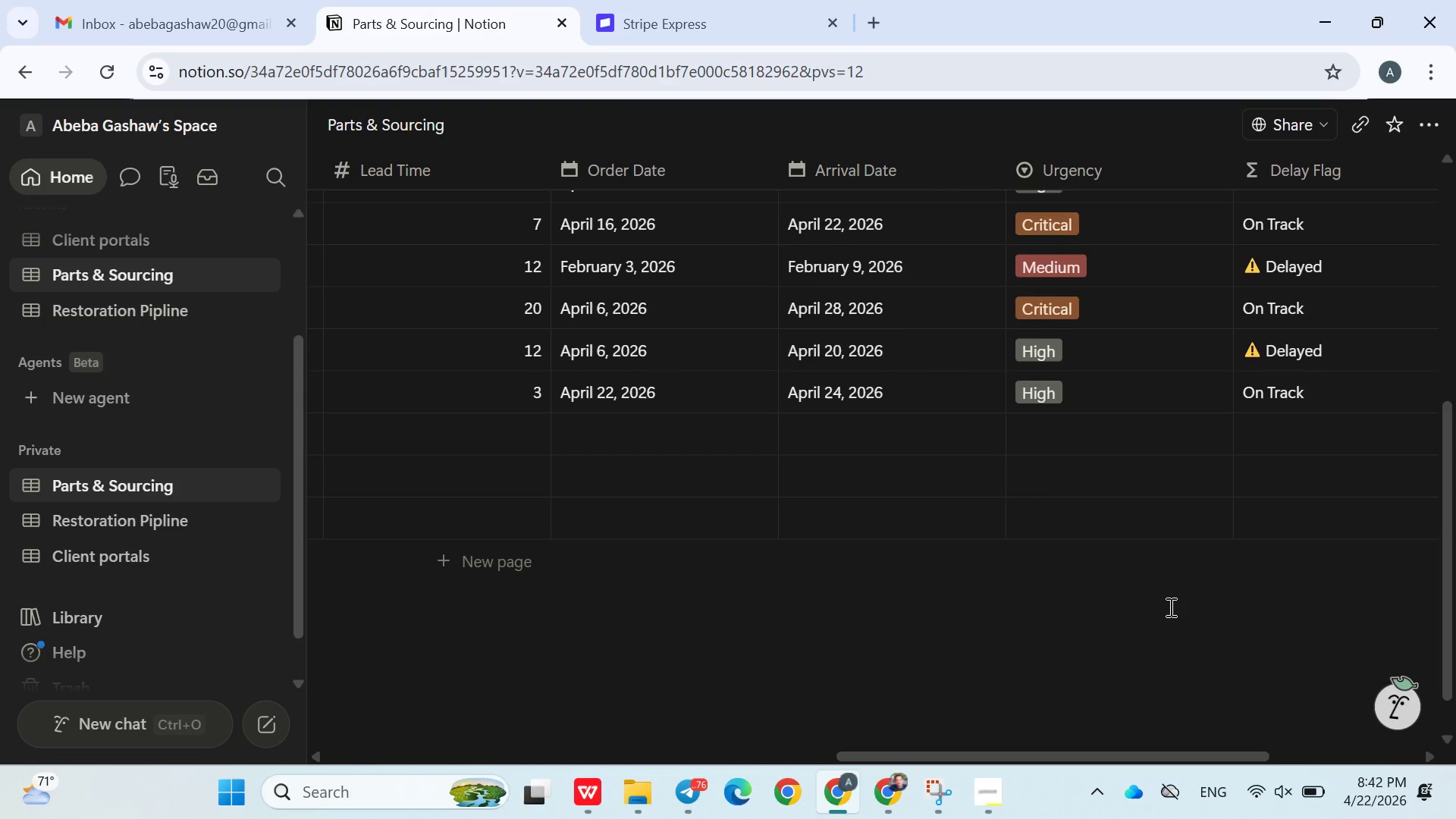 
triple_click([1169, 607])
 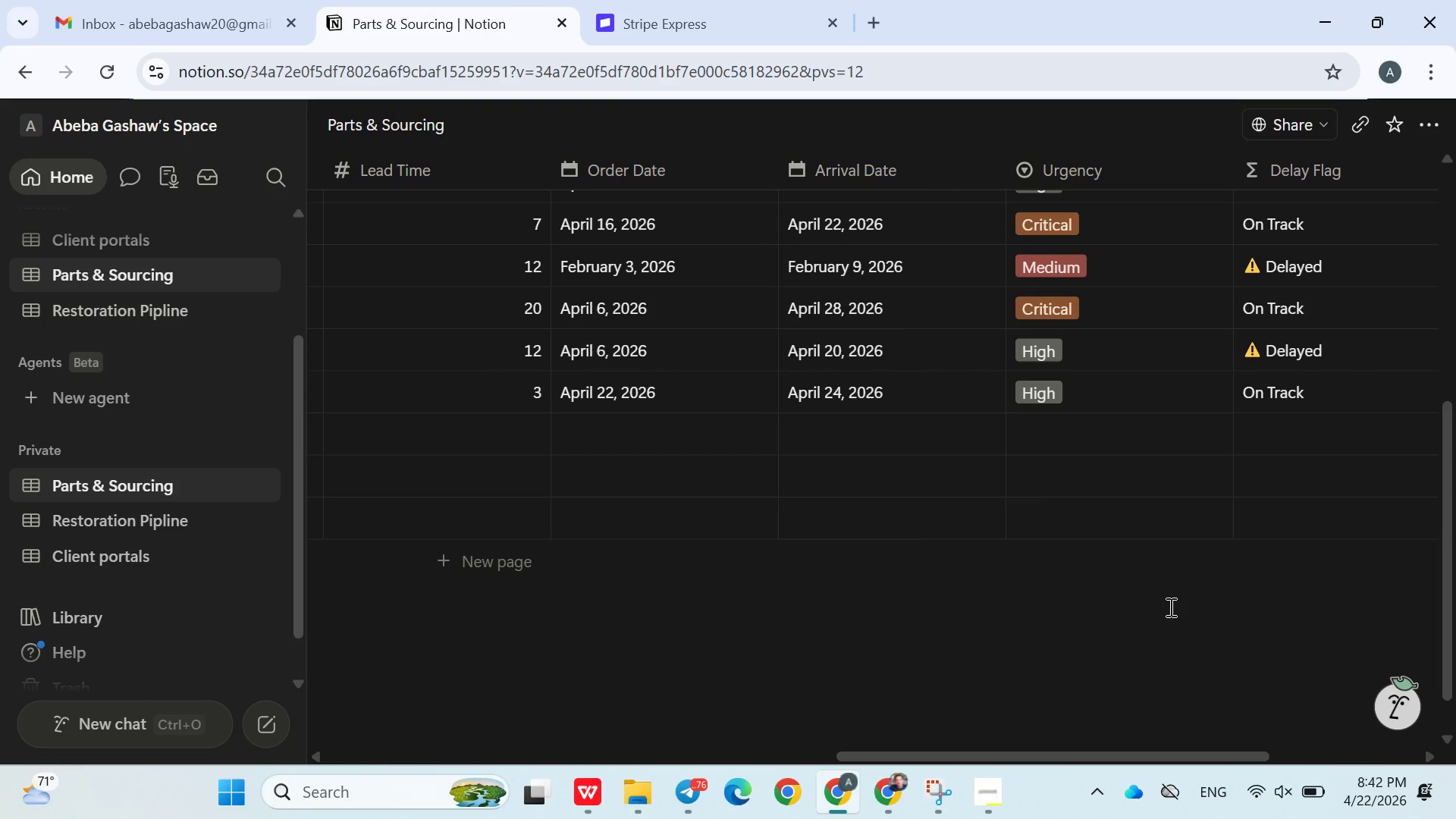 
triple_click([1169, 607])
 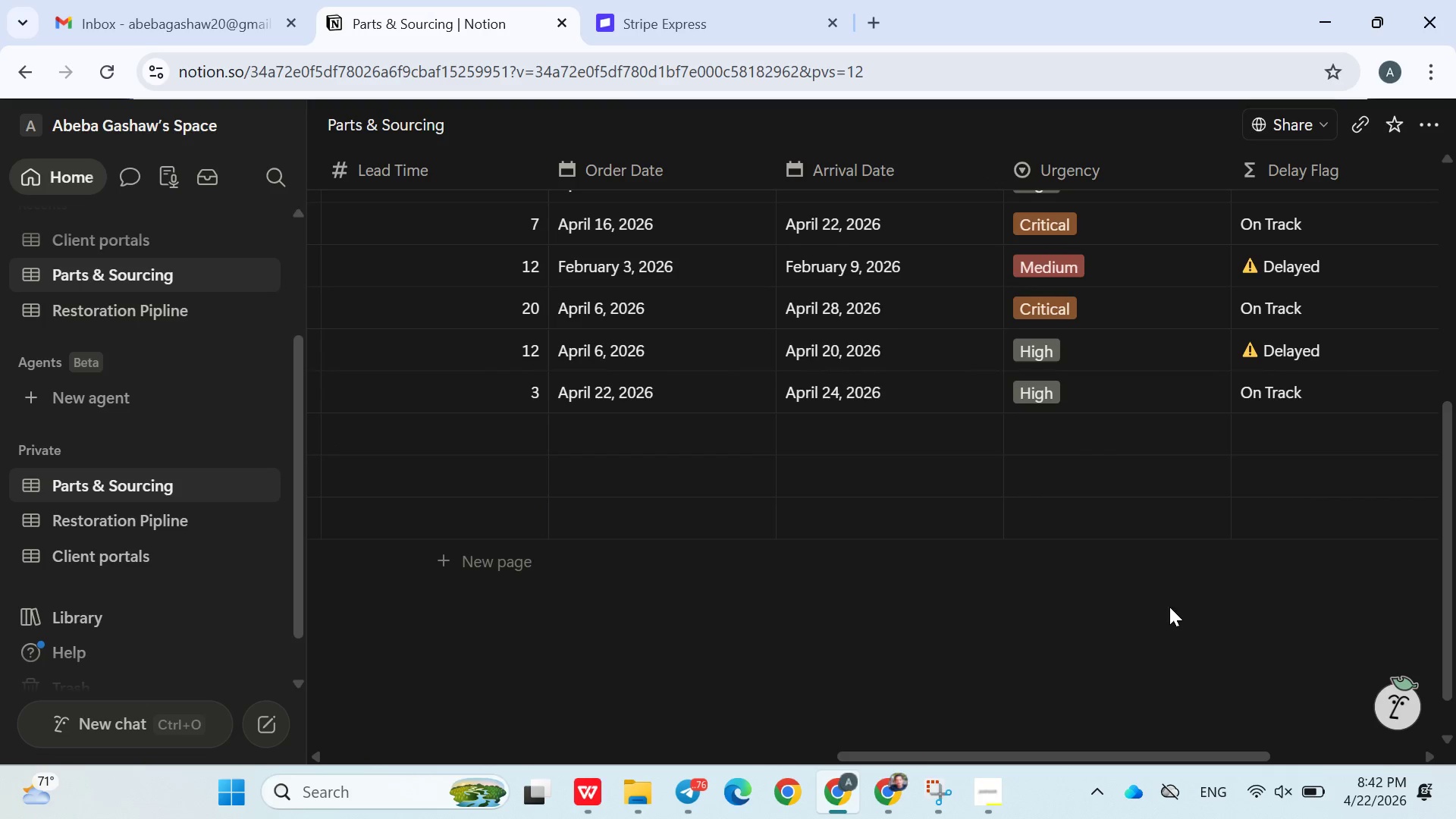 
triple_click([1169, 607])
 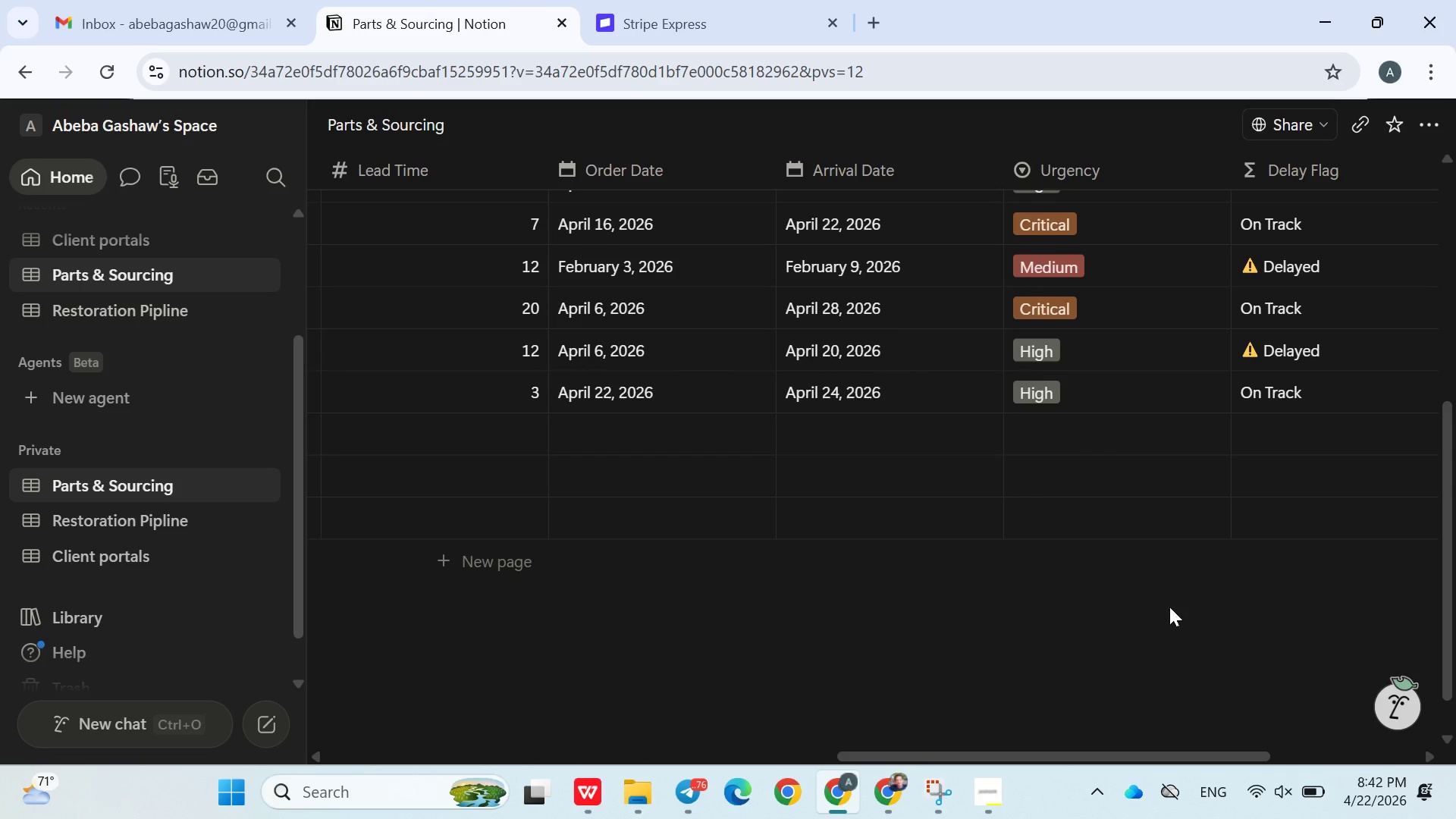 
double_click([1169, 607])
 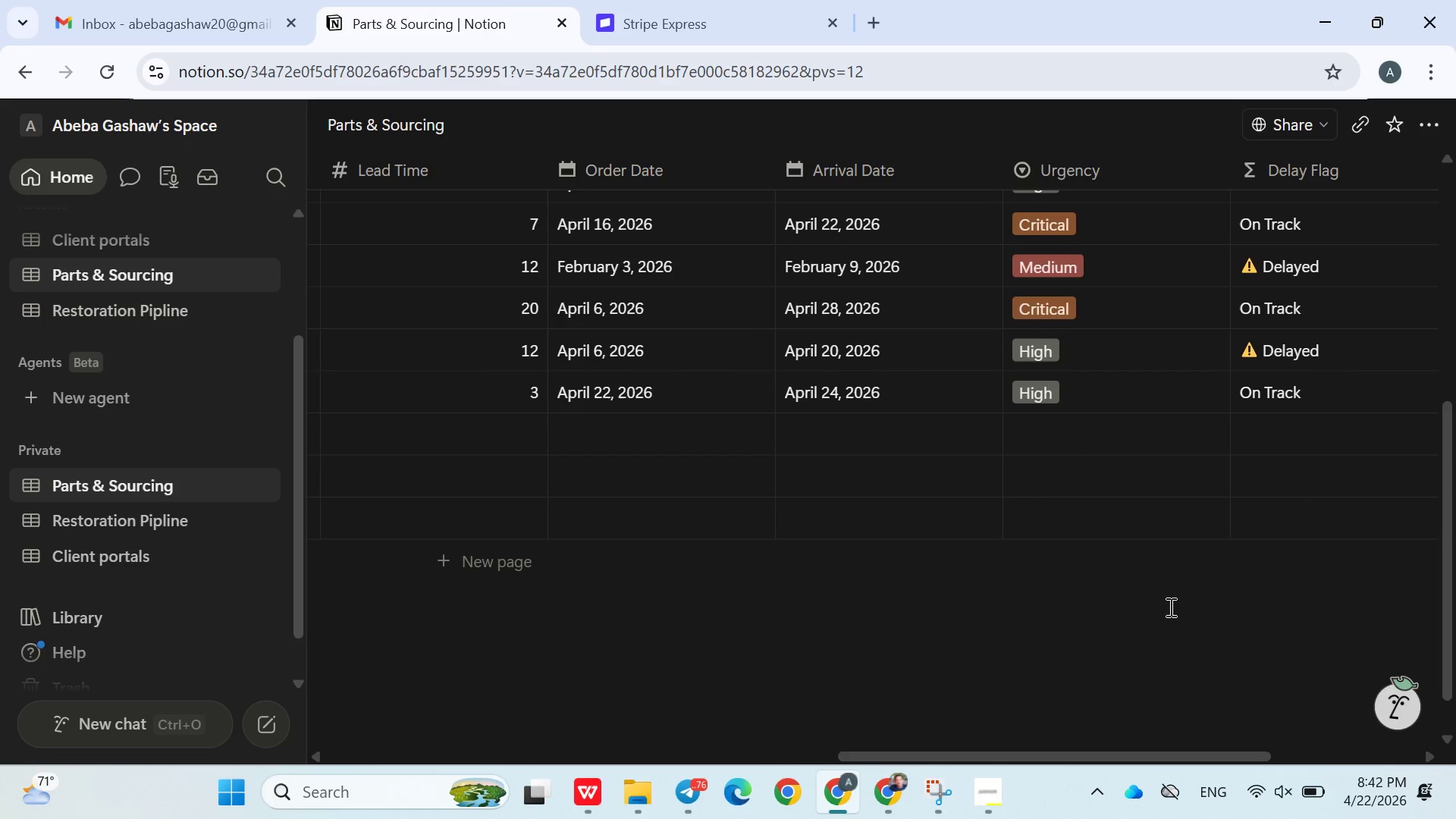 
triple_click([1169, 607])
 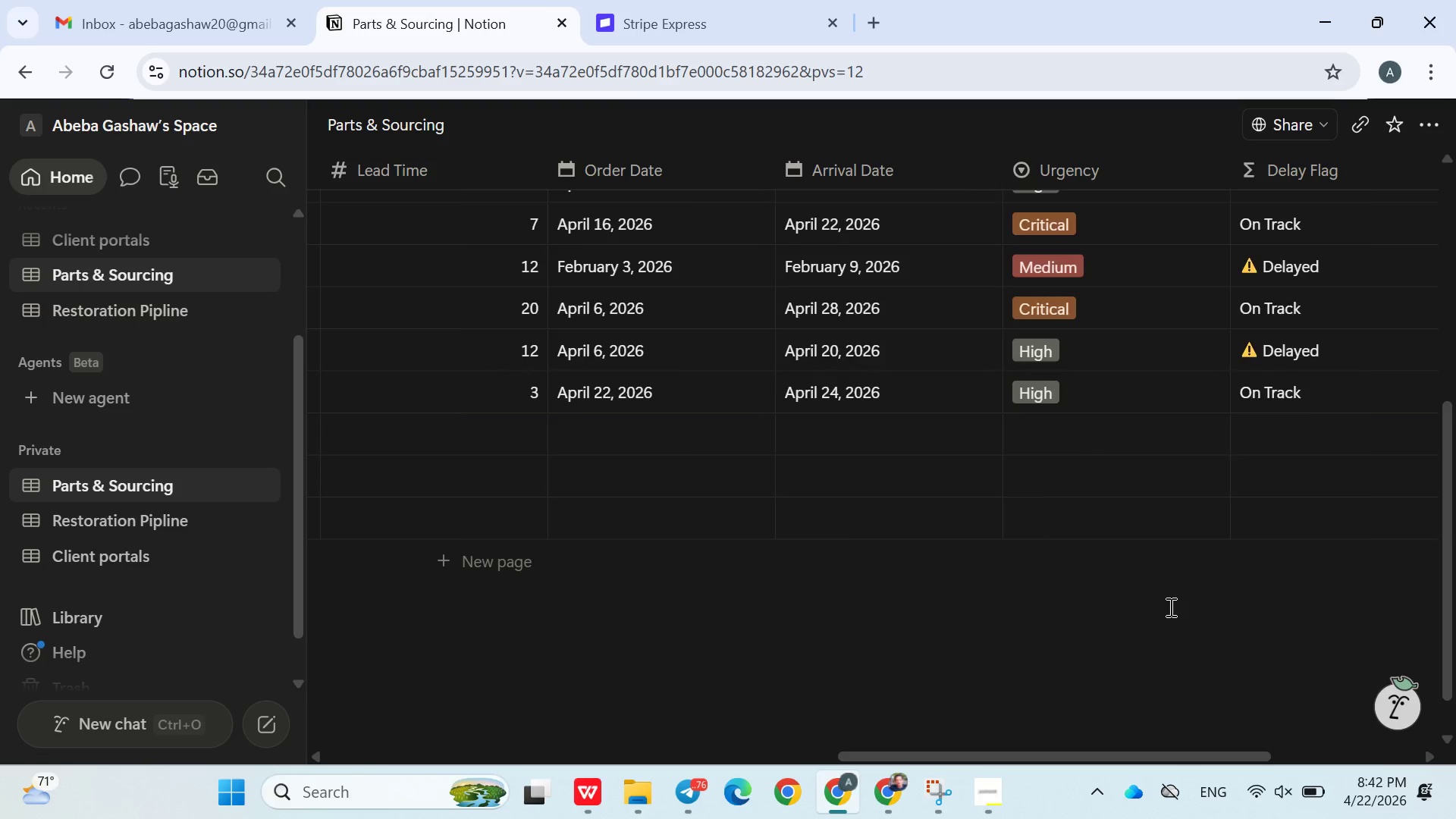 
triple_click([1169, 607])
 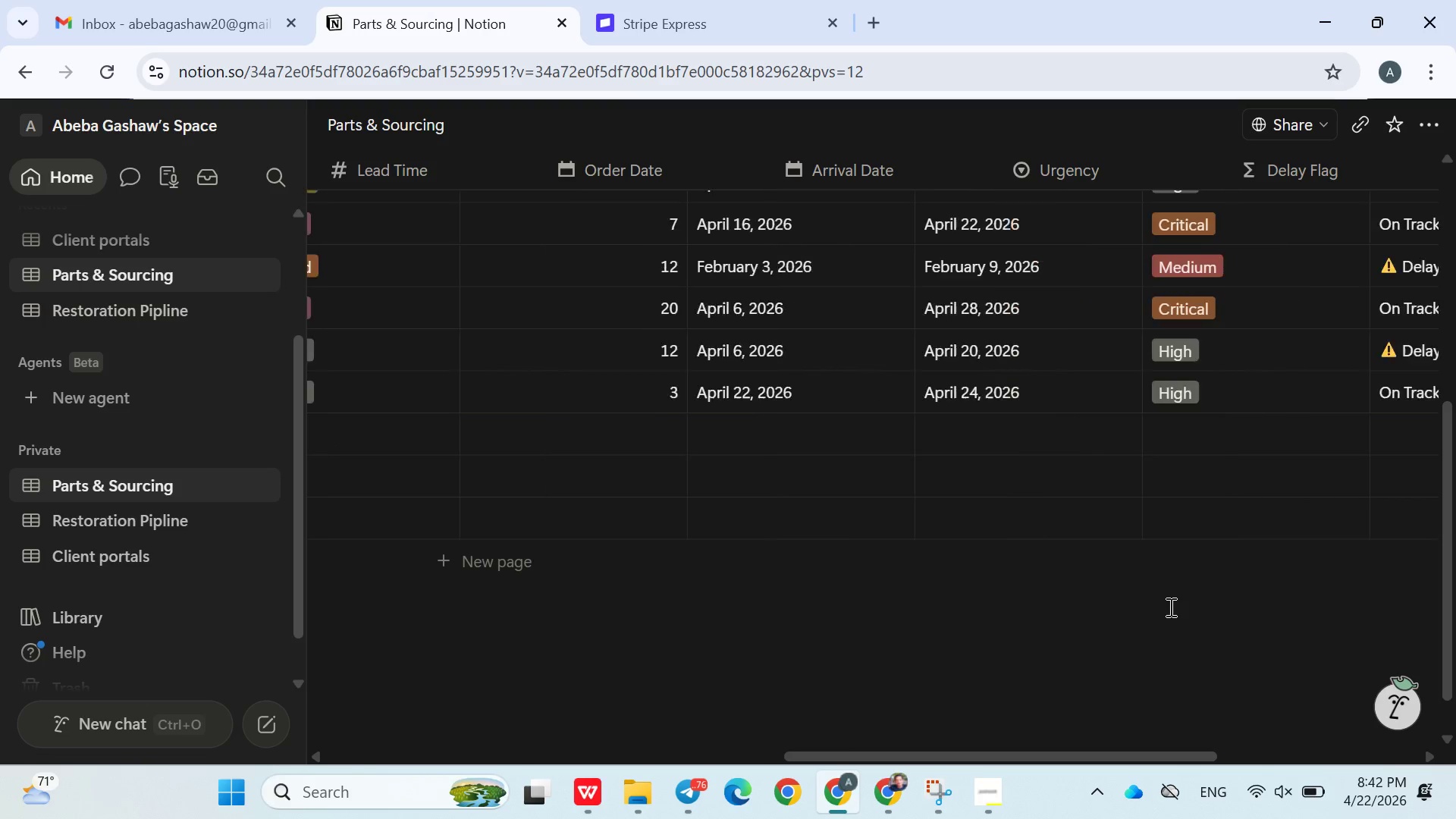 
triple_click([1169, 607])
 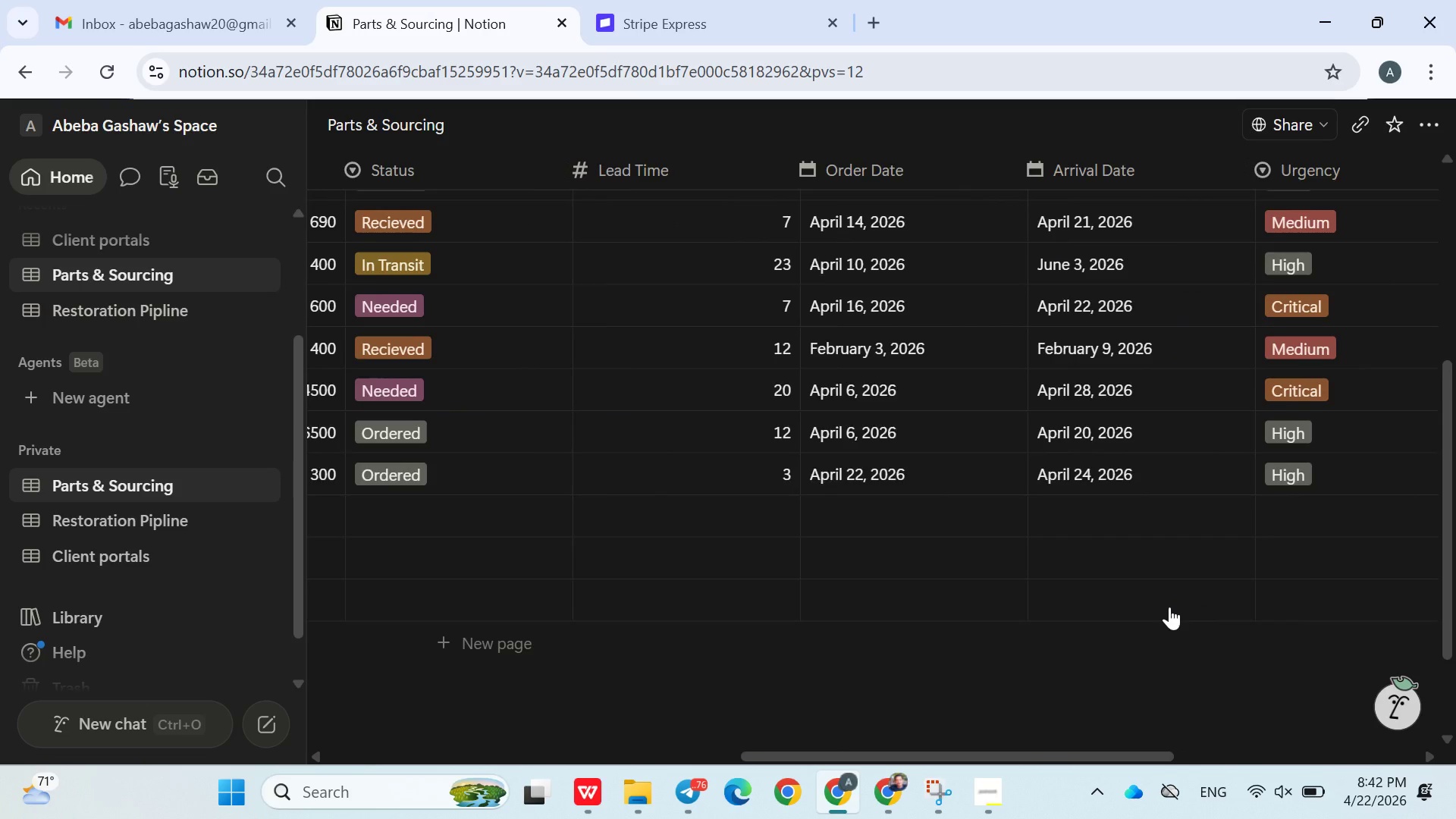 
triple_click([1169, 607])
 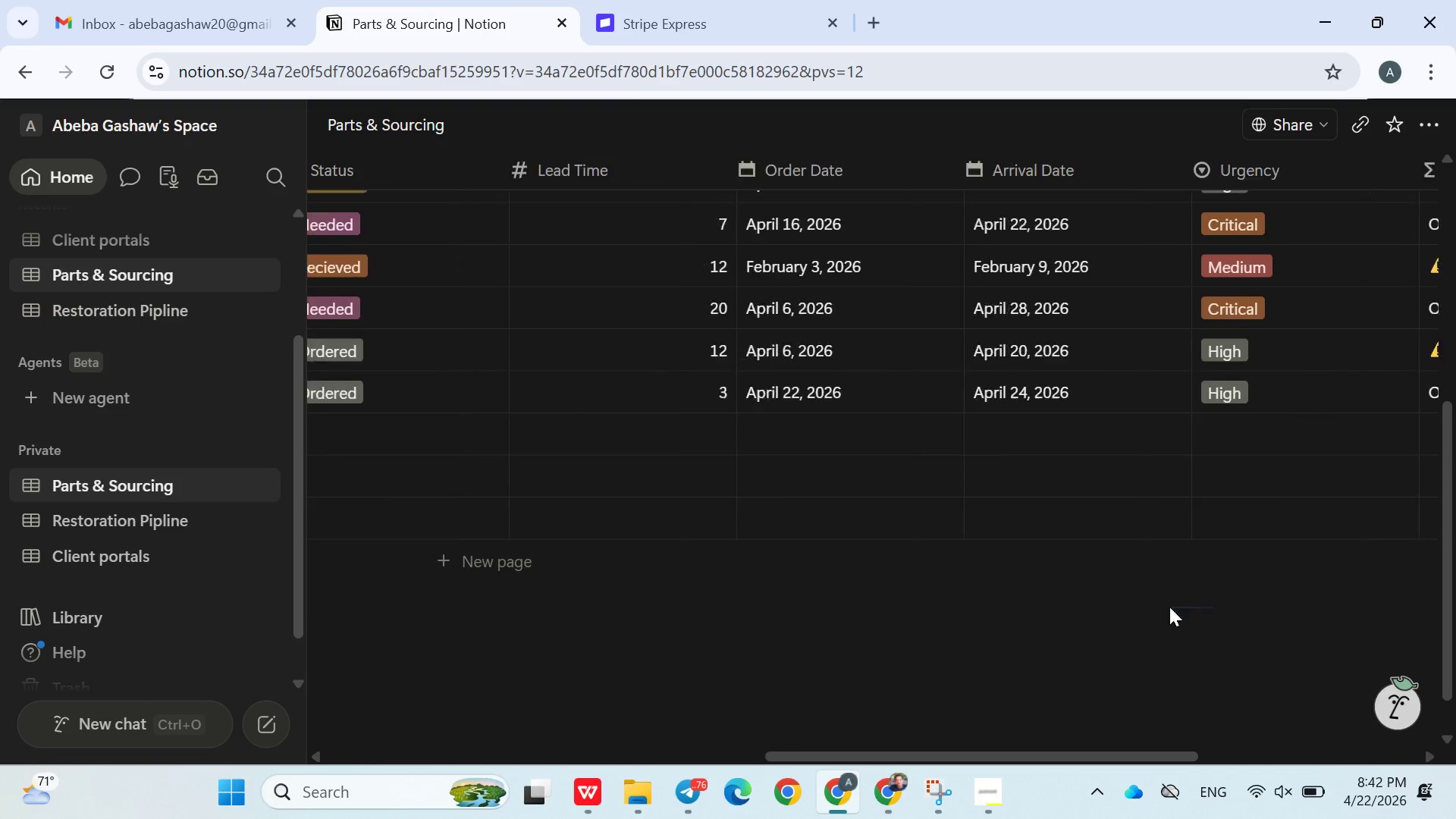 
triple_click([1169, 607])
 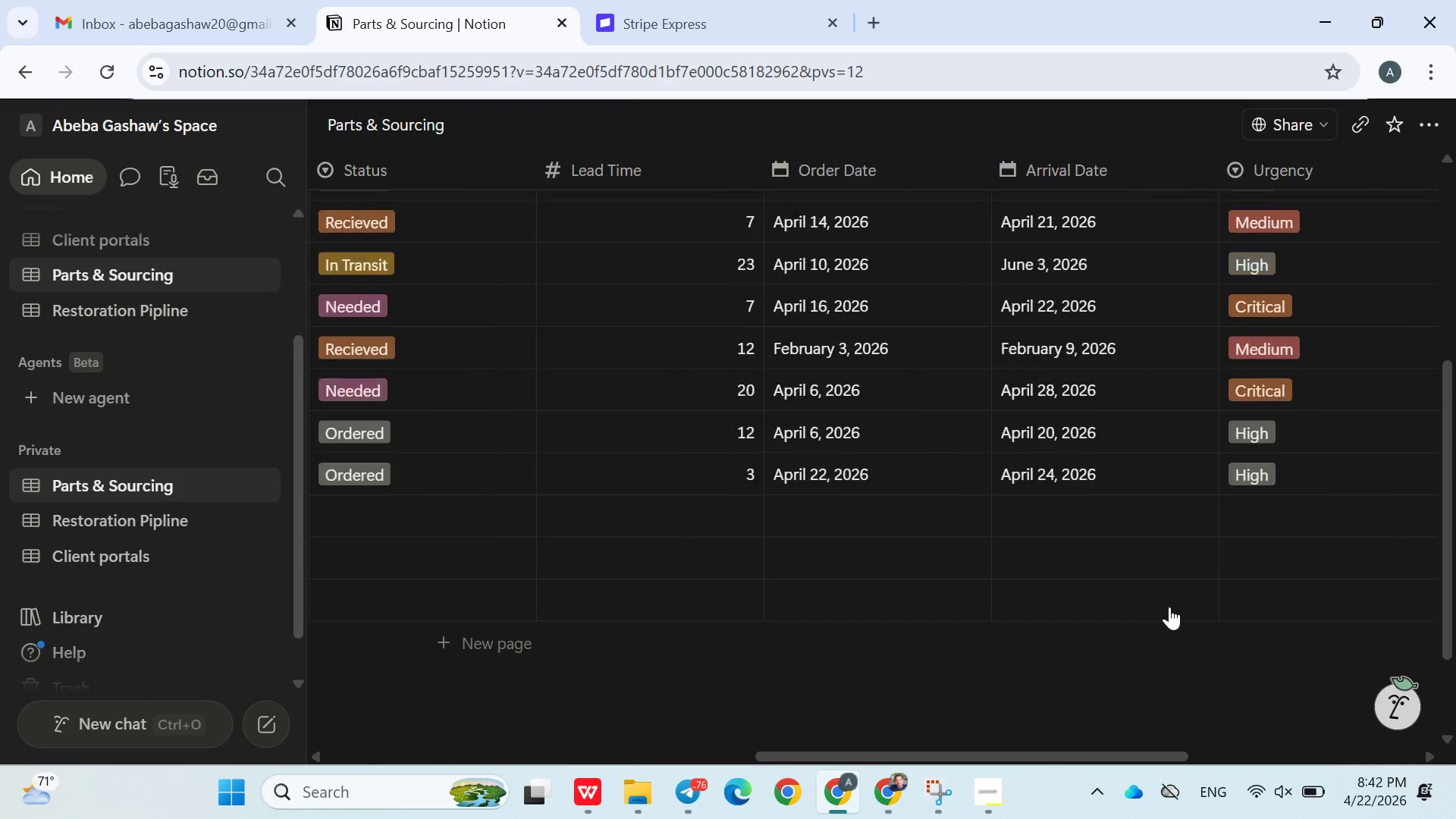 
triple_click([1169, 607])
 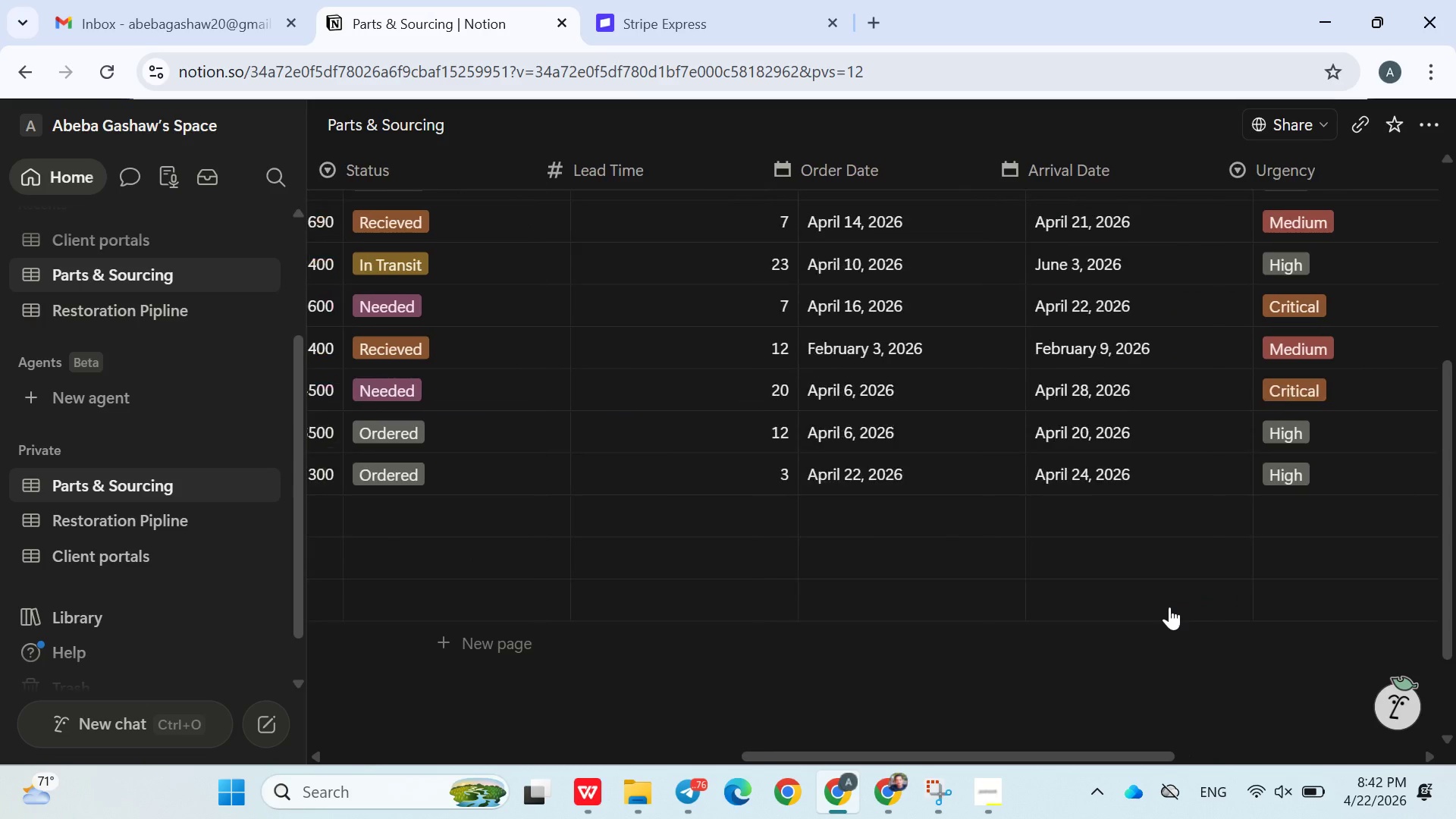 
triple_click([1169, 607])
 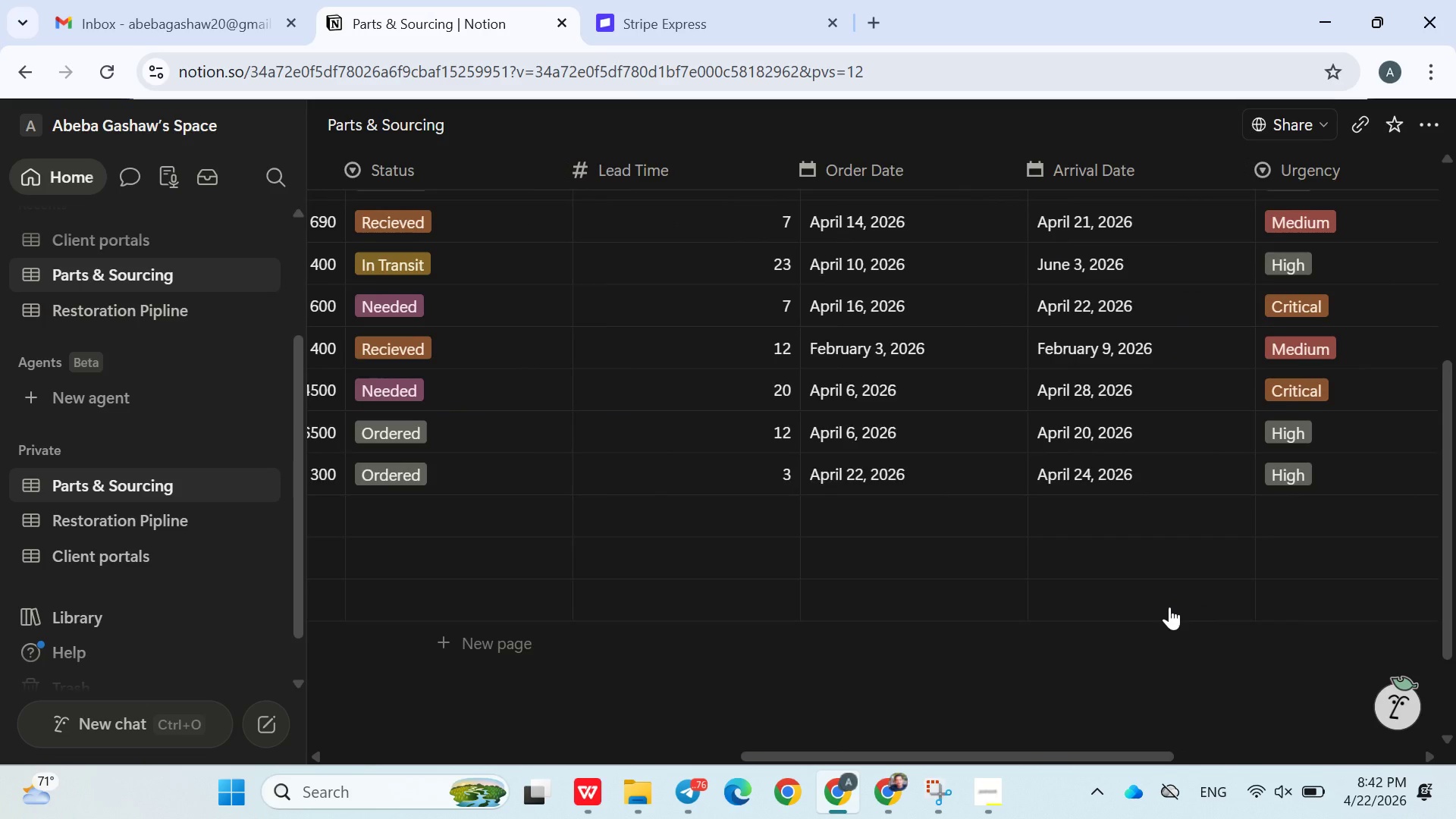 
triple_click([1169, 607])
 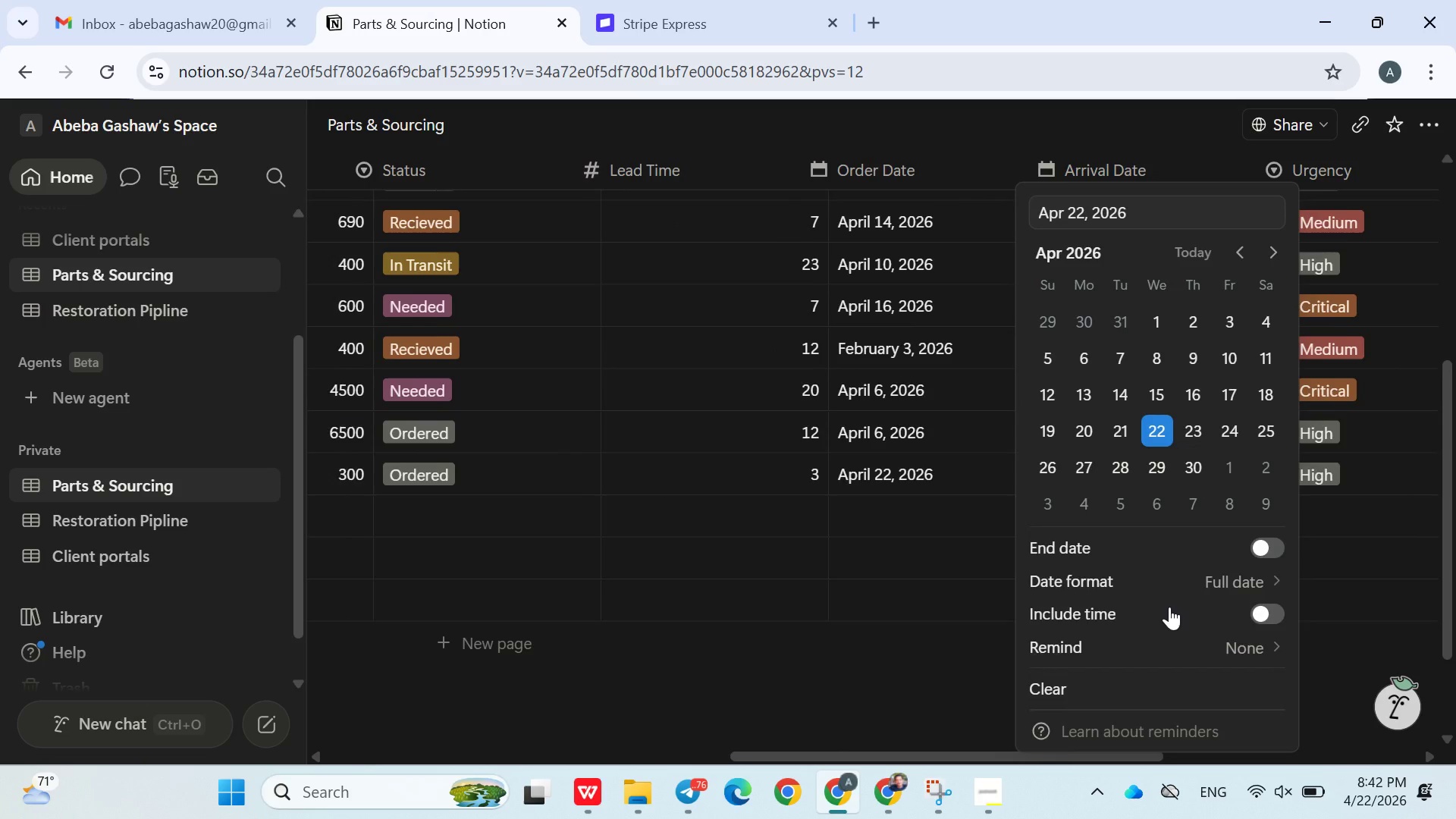 
triple_click([1169, 607])
 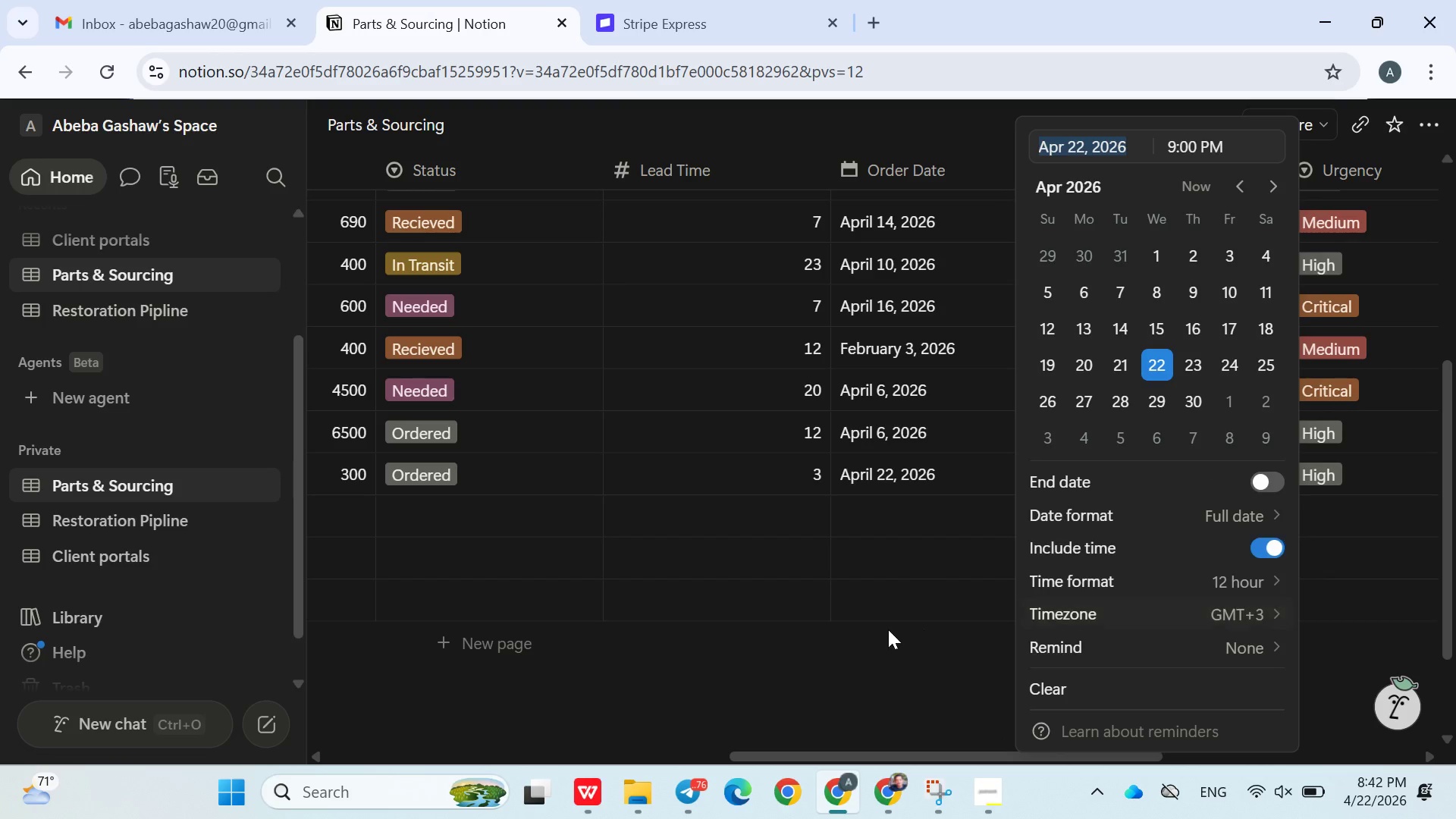 
left_click_drag(start_coordinate=[891, 629], to_coordinate=[887, 631])
 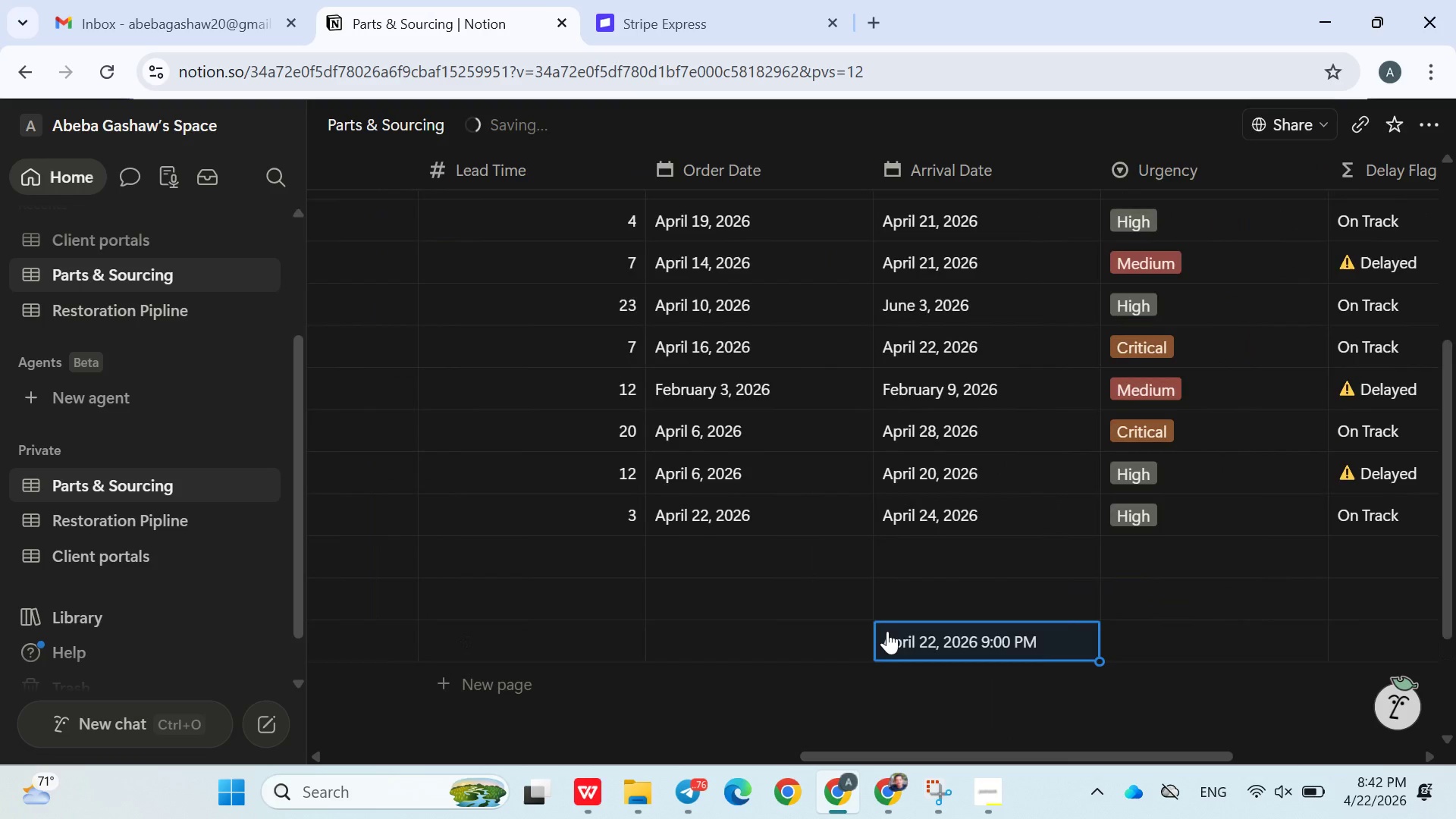 
double_click([887, 631])
 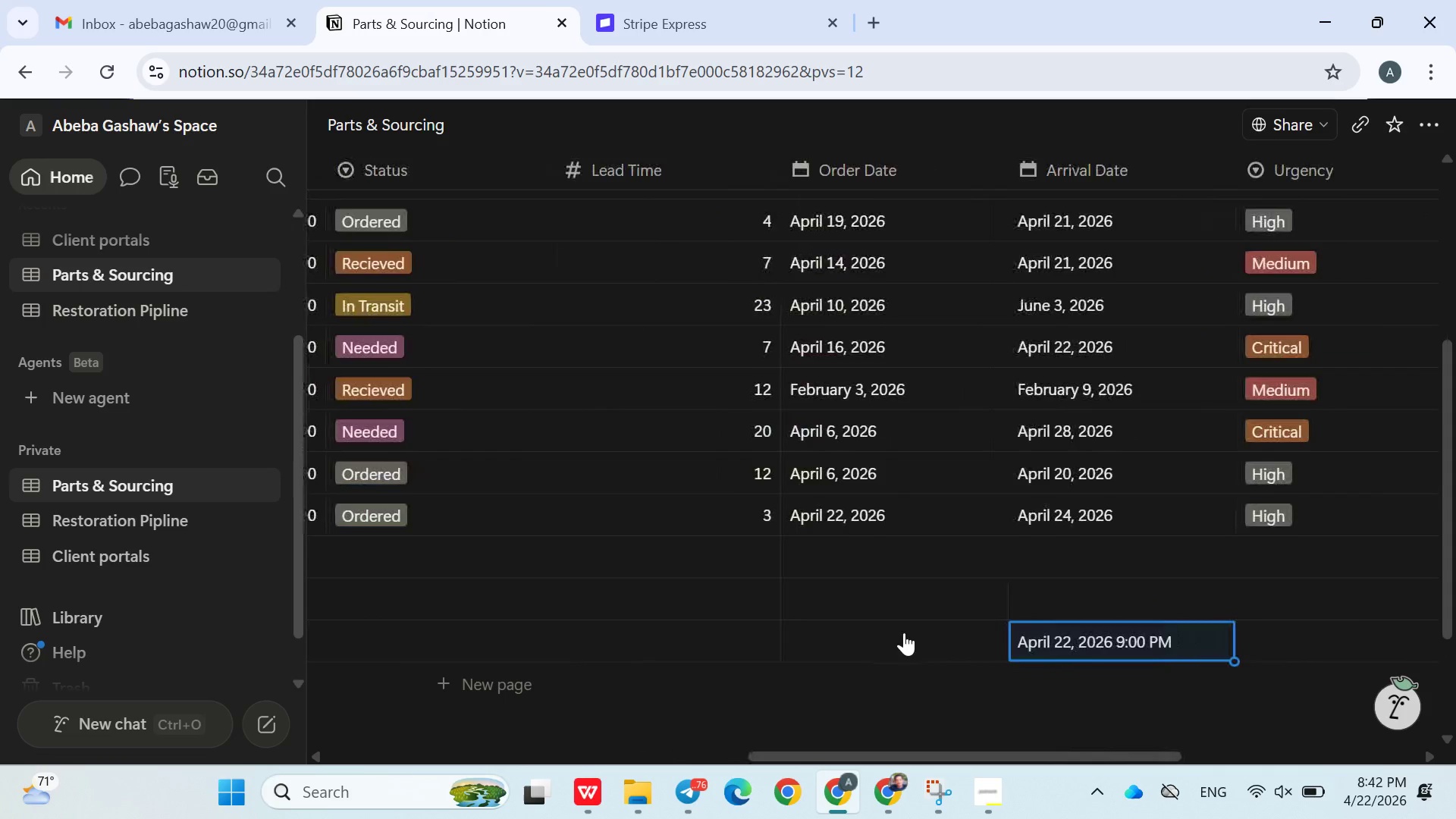 
wait(5.16)
 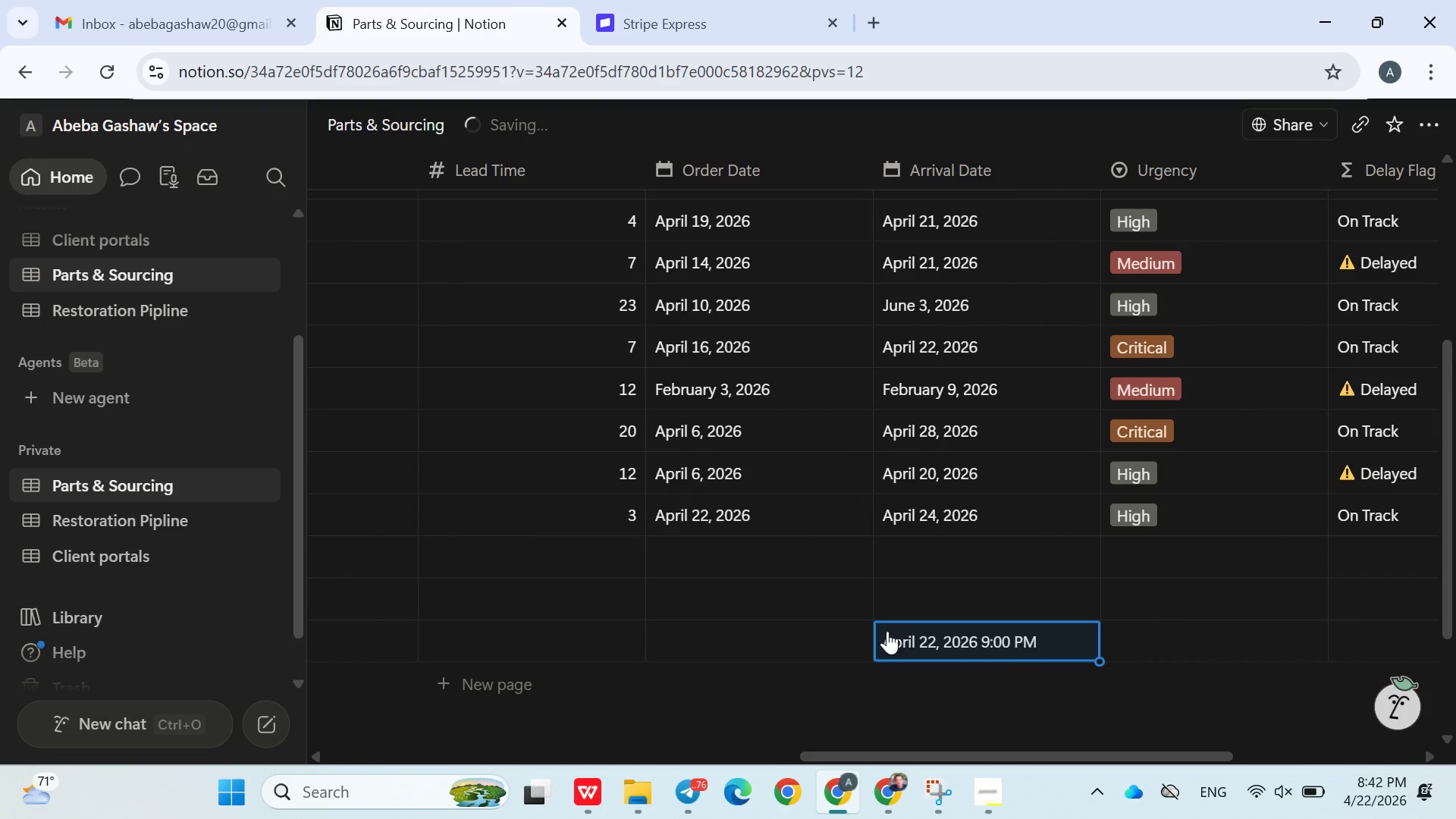 
key(Control+Z)
 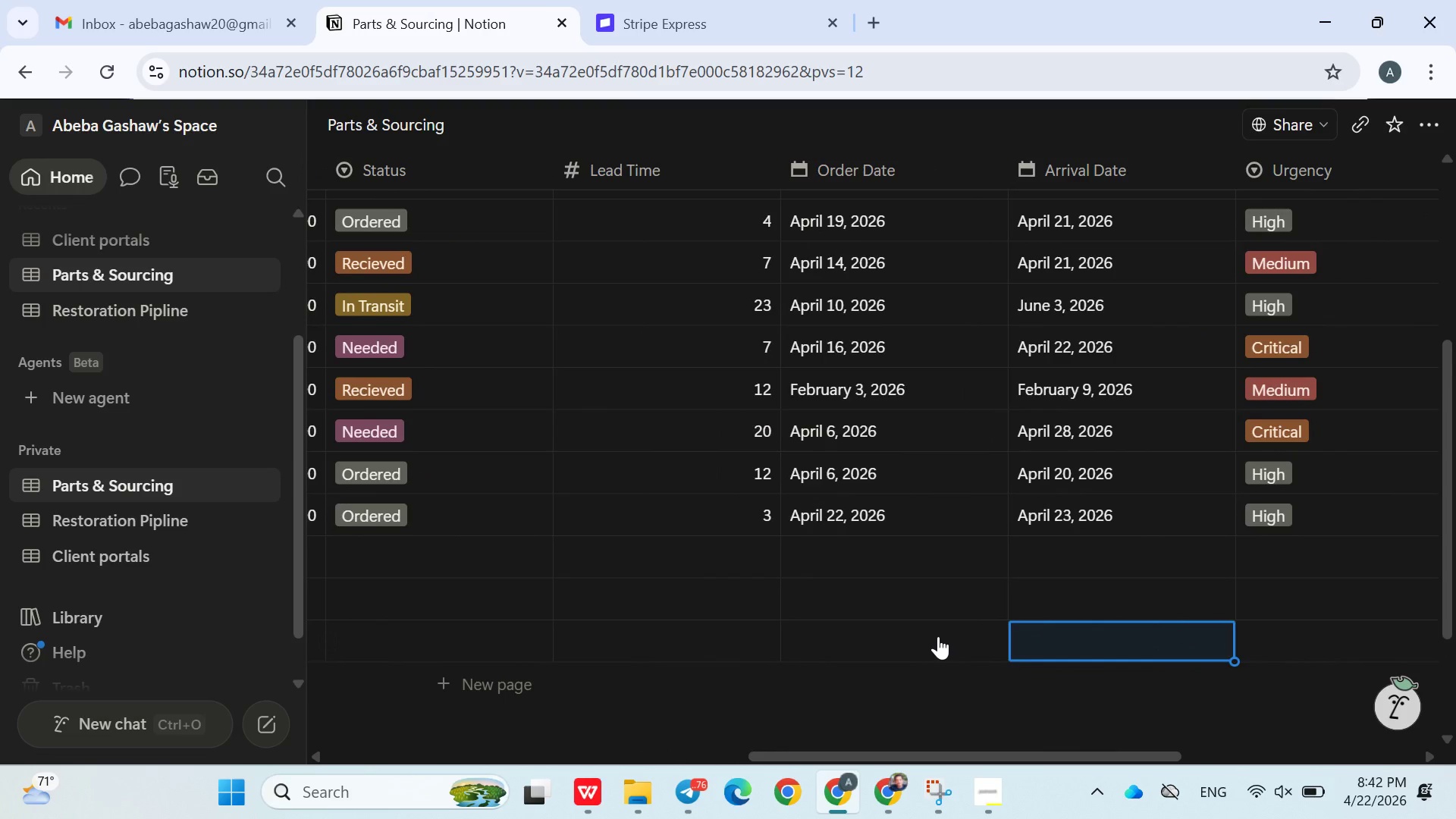 
key(Control+Z)
 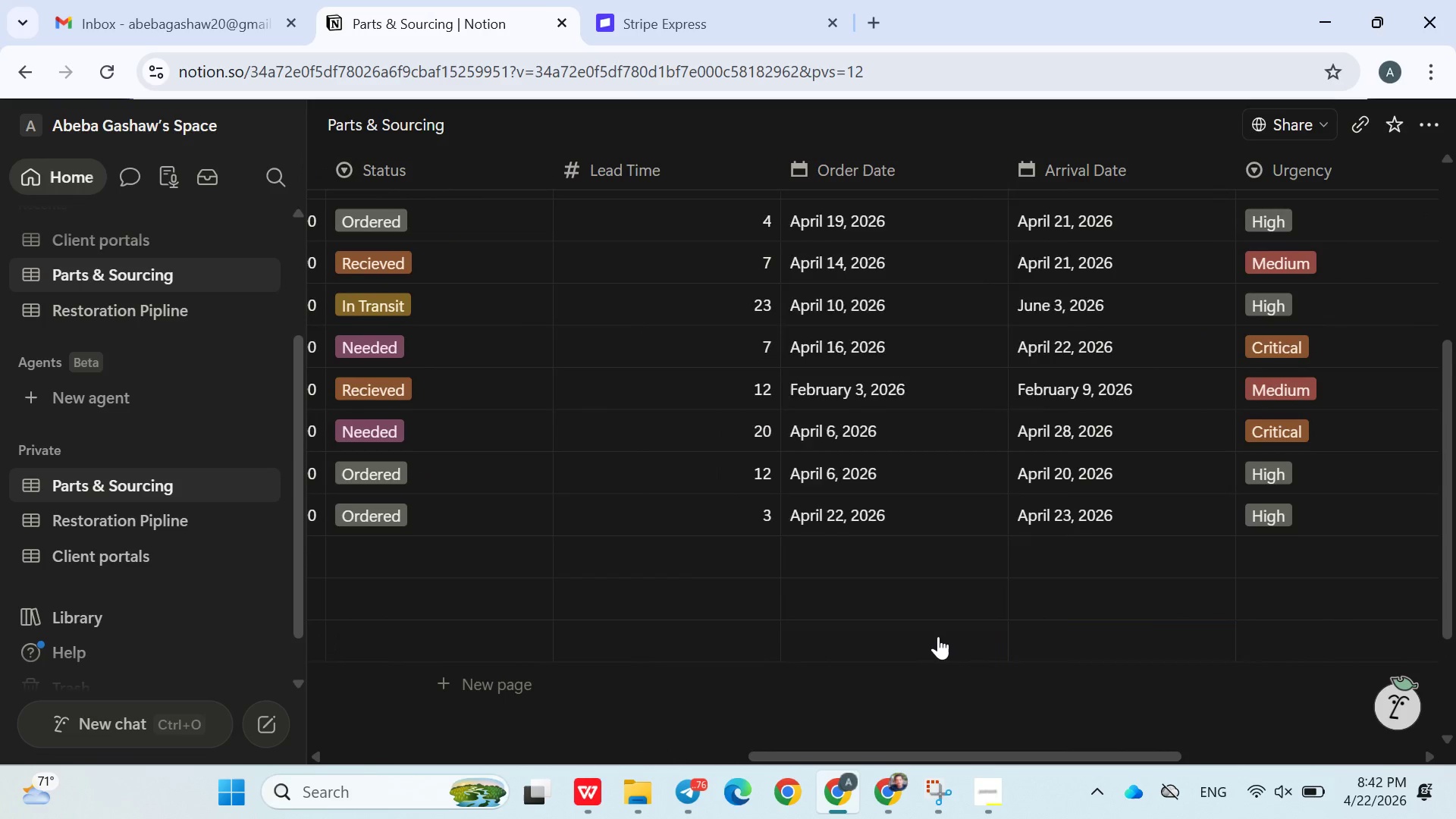 
double_click([938, 636])
 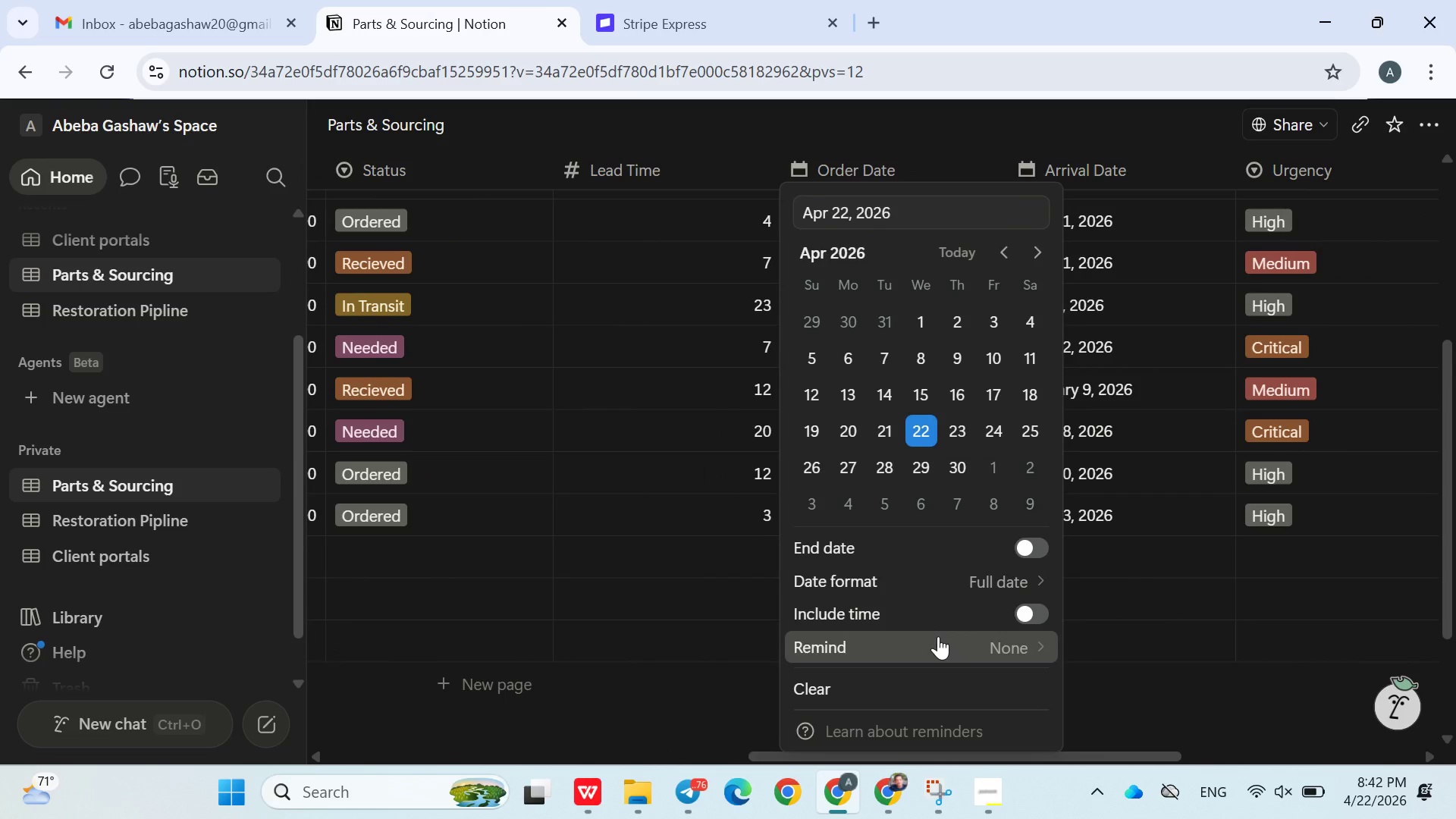 
left_click_drag(start_coordinate=[938, 636], to_coordinate=[750, 663])
 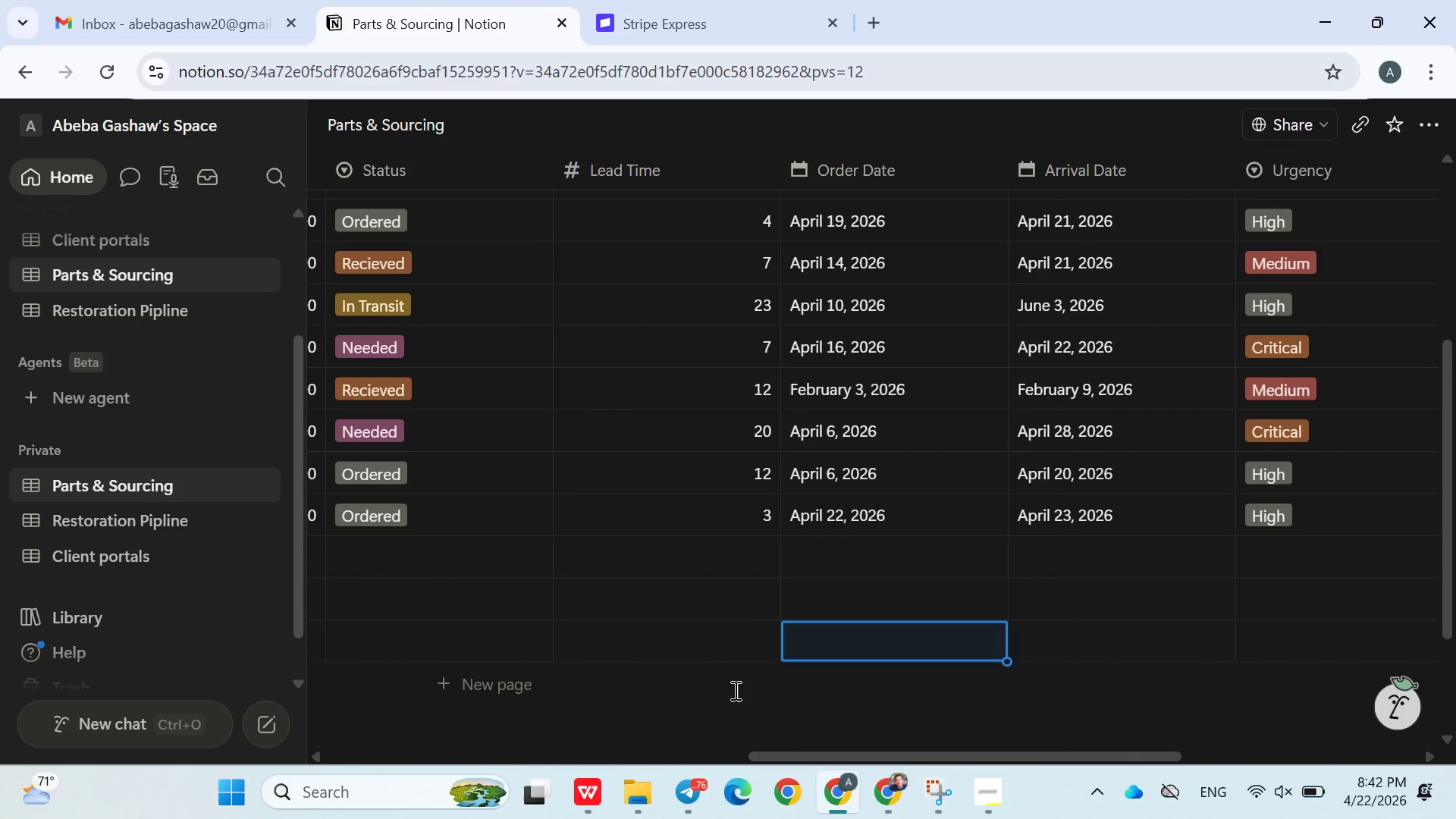 
left_click_drag(start_coordinate=[743, 663], to_coordinate=[743, 667])
 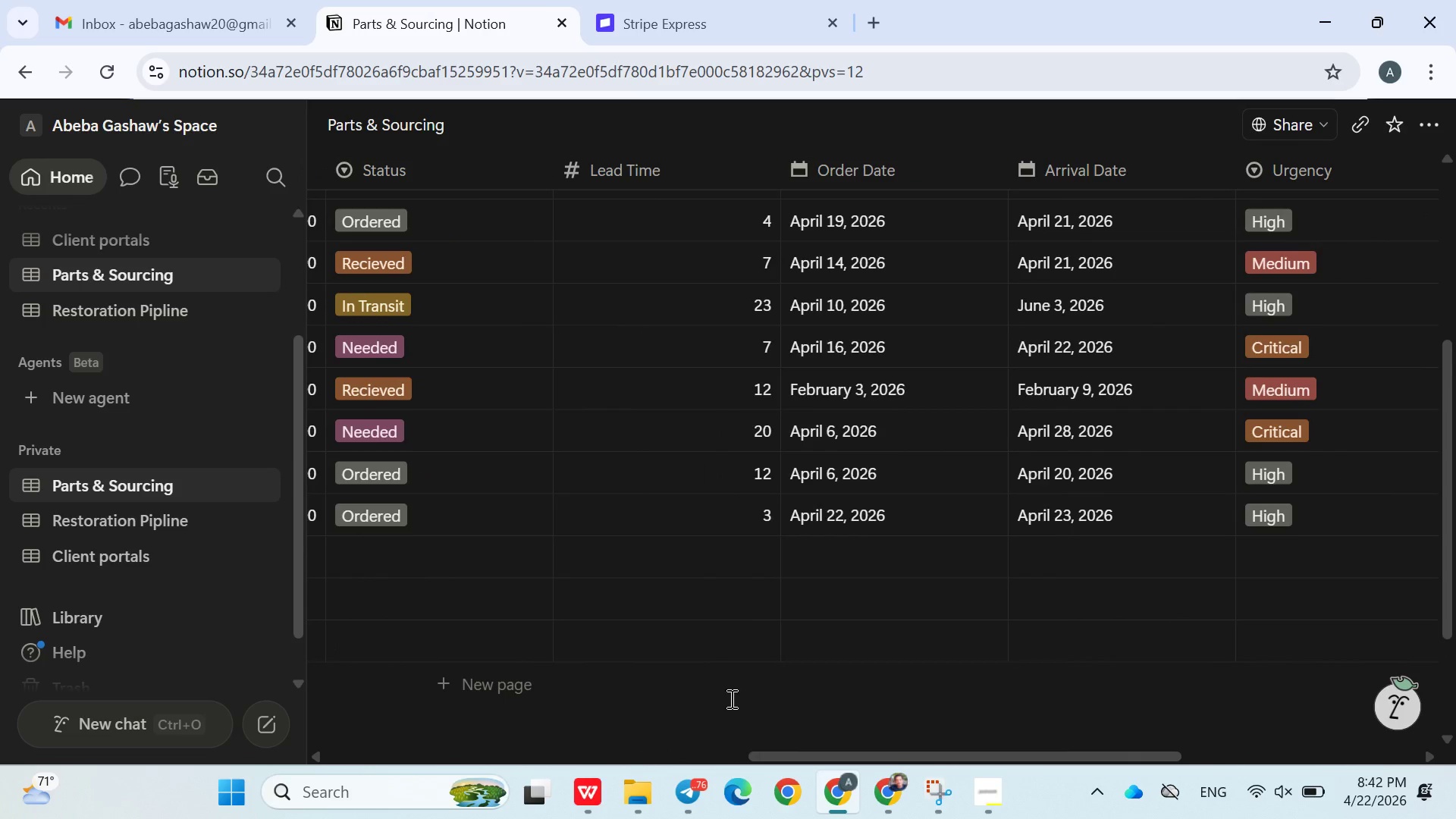 
left_click_drag(start_coordinate=[743, 670], to_coordinate=[730, 698])
 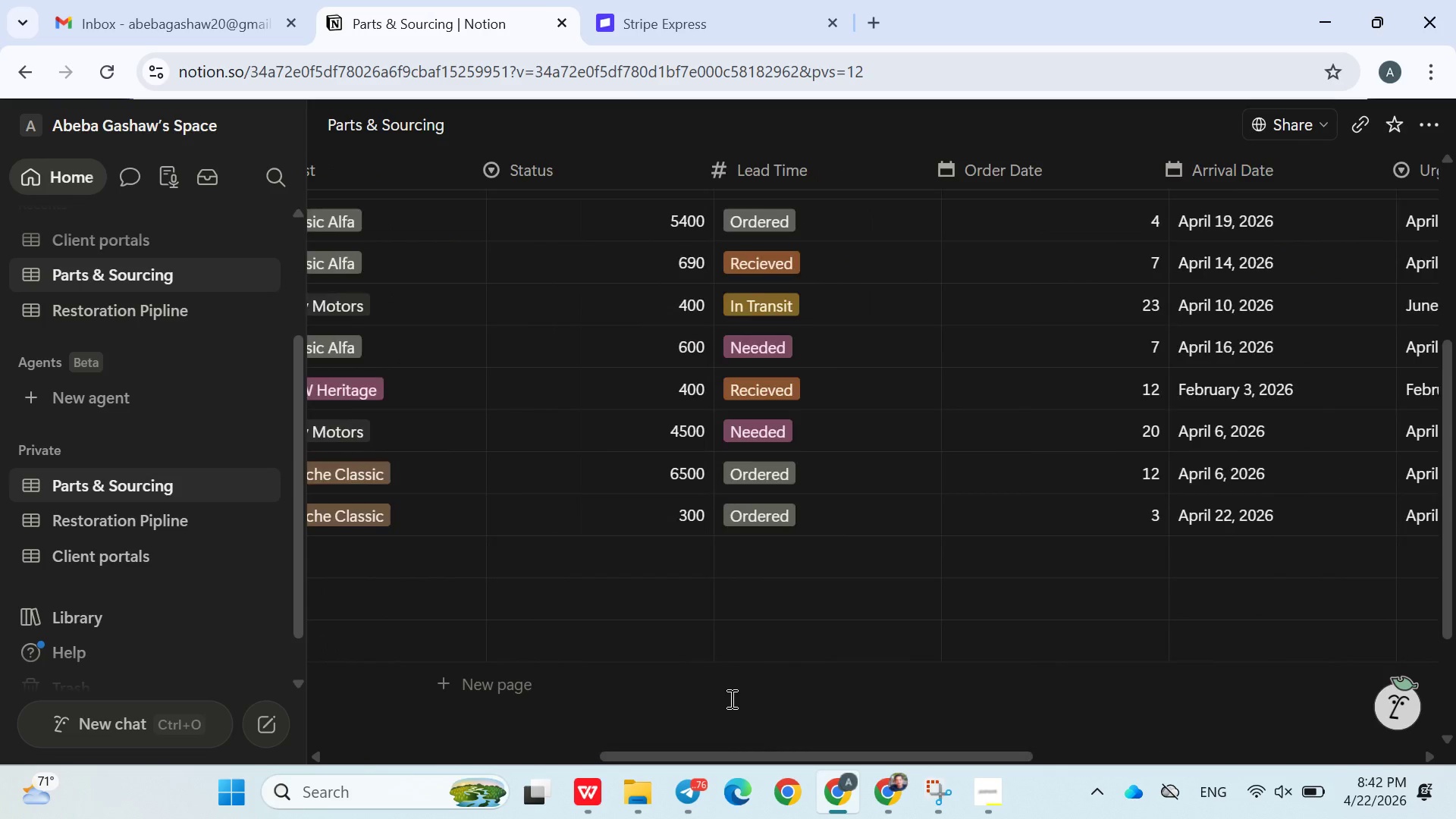 
triple_click([730, 698])
 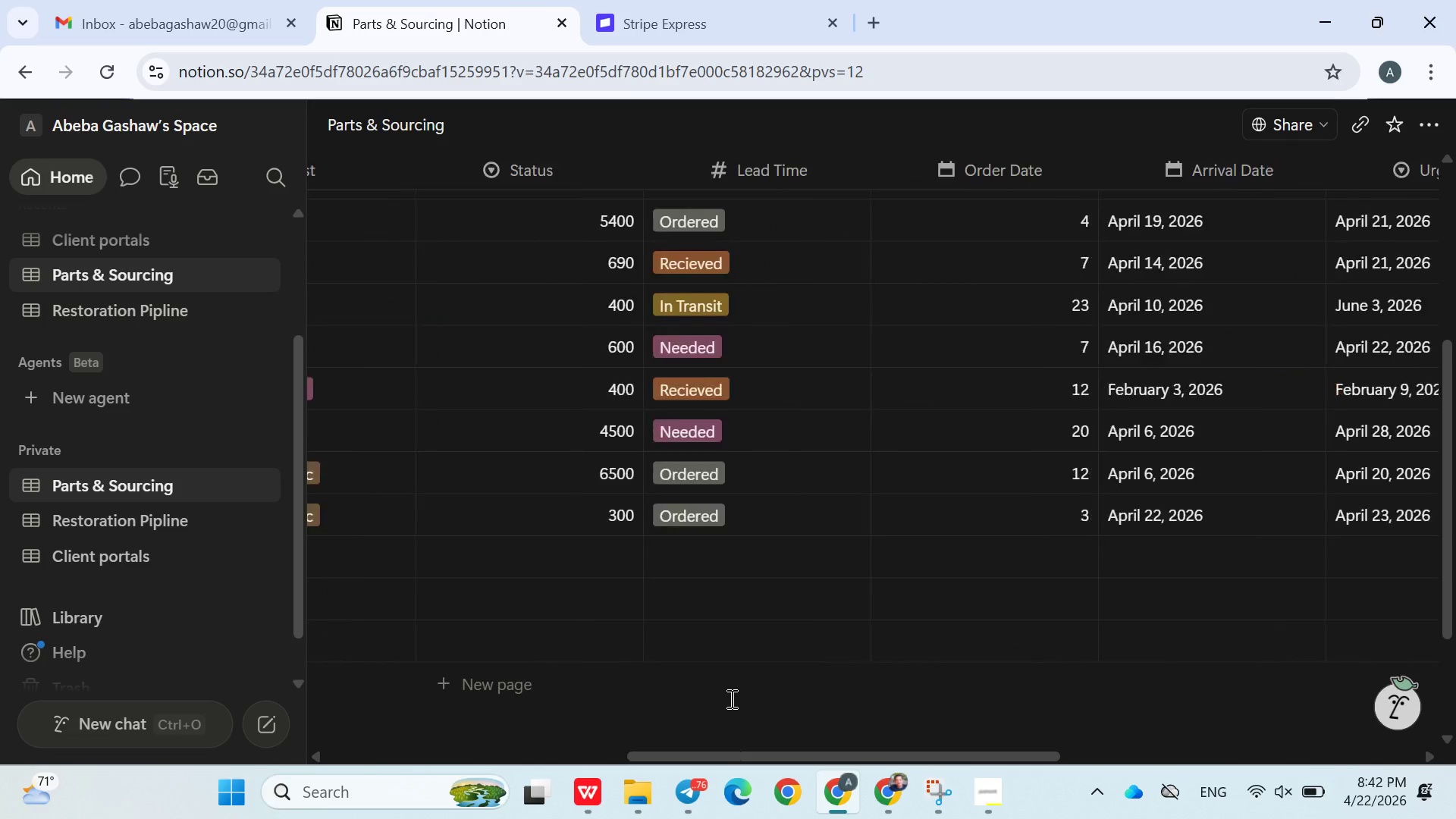 
triple_click([730, 698])
 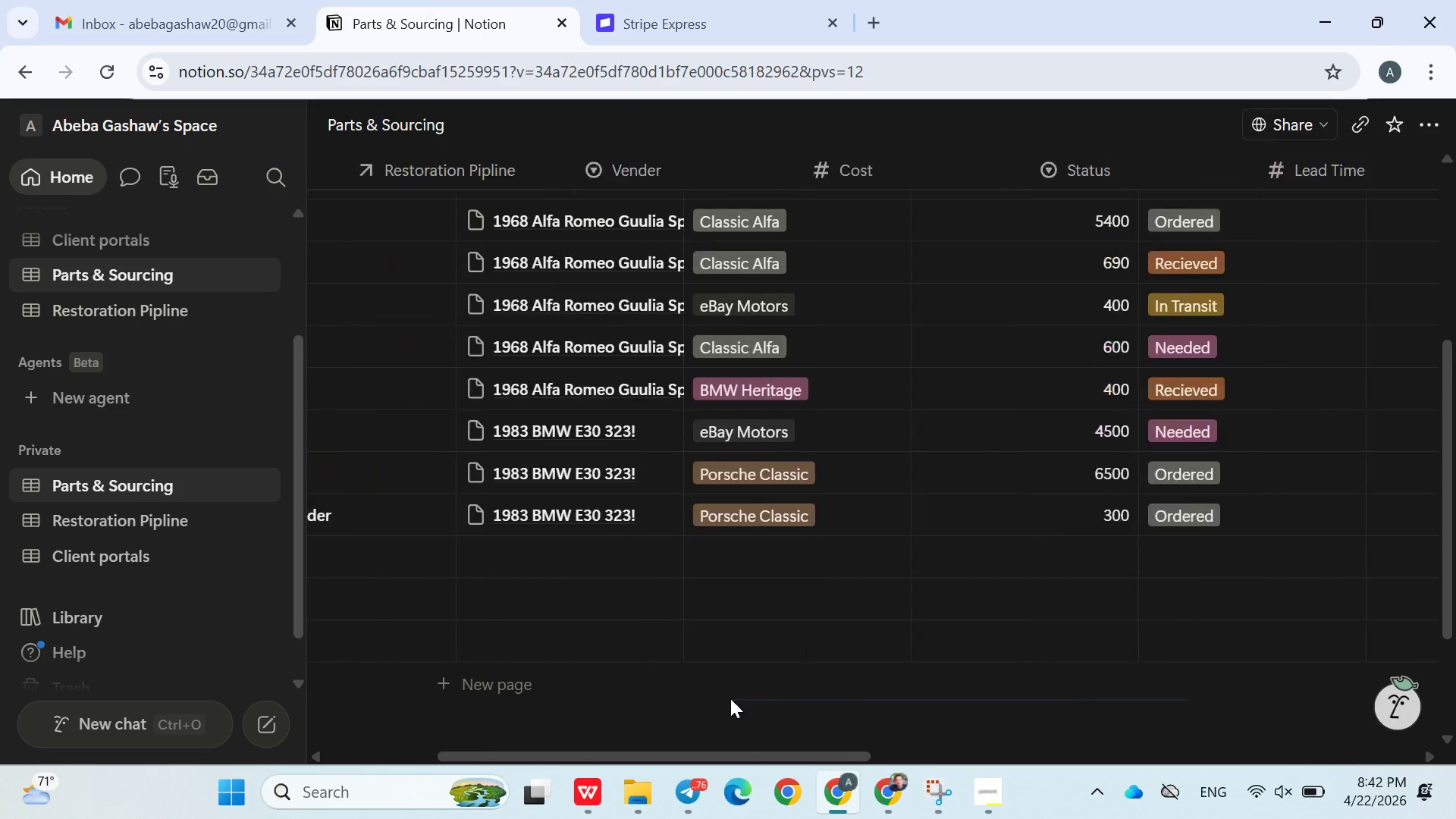 
double_click([730, 698])
 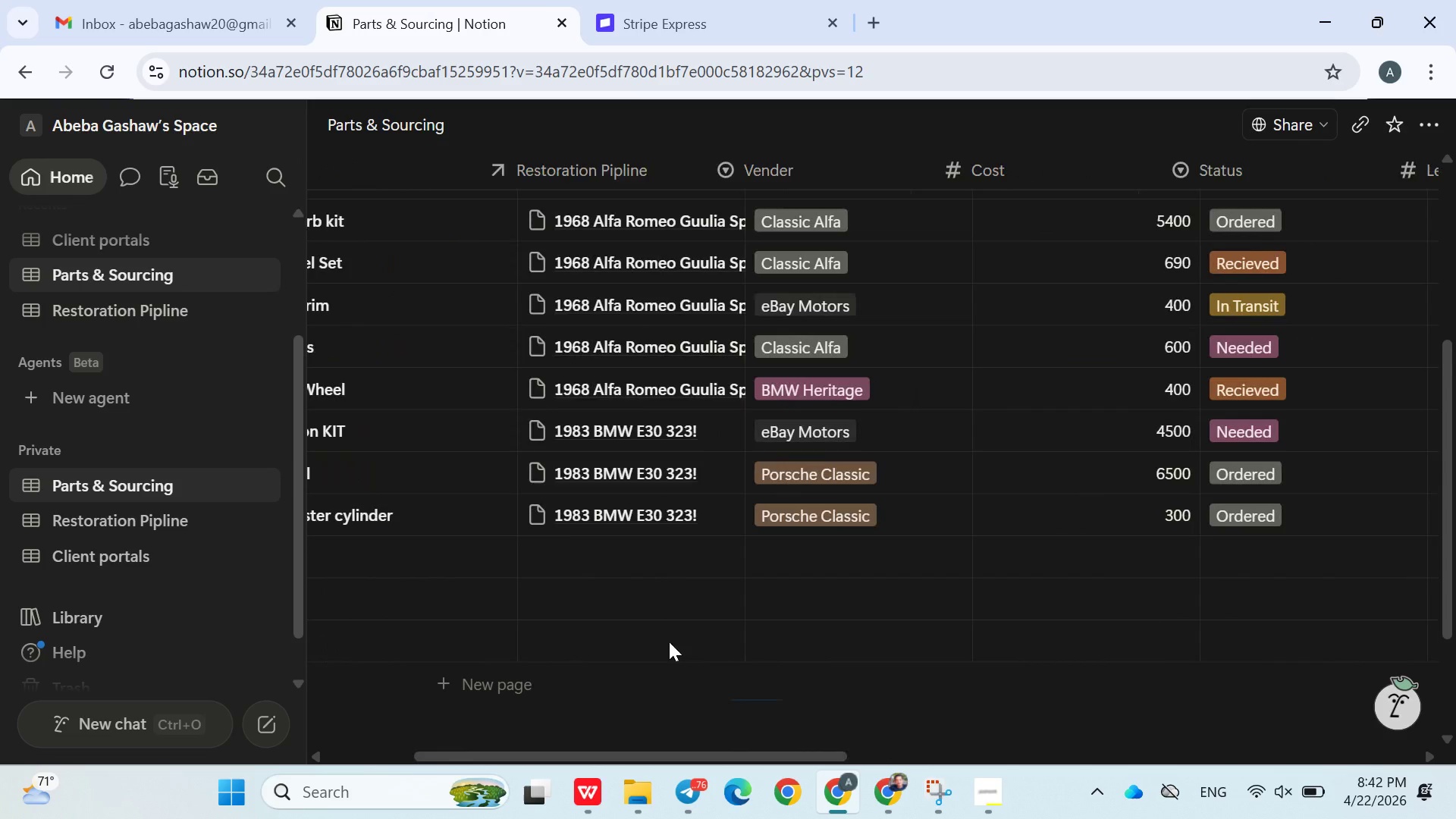 
left_click_drag(start_coordinate=[730, 698], to_coordinate=[500, 563])
 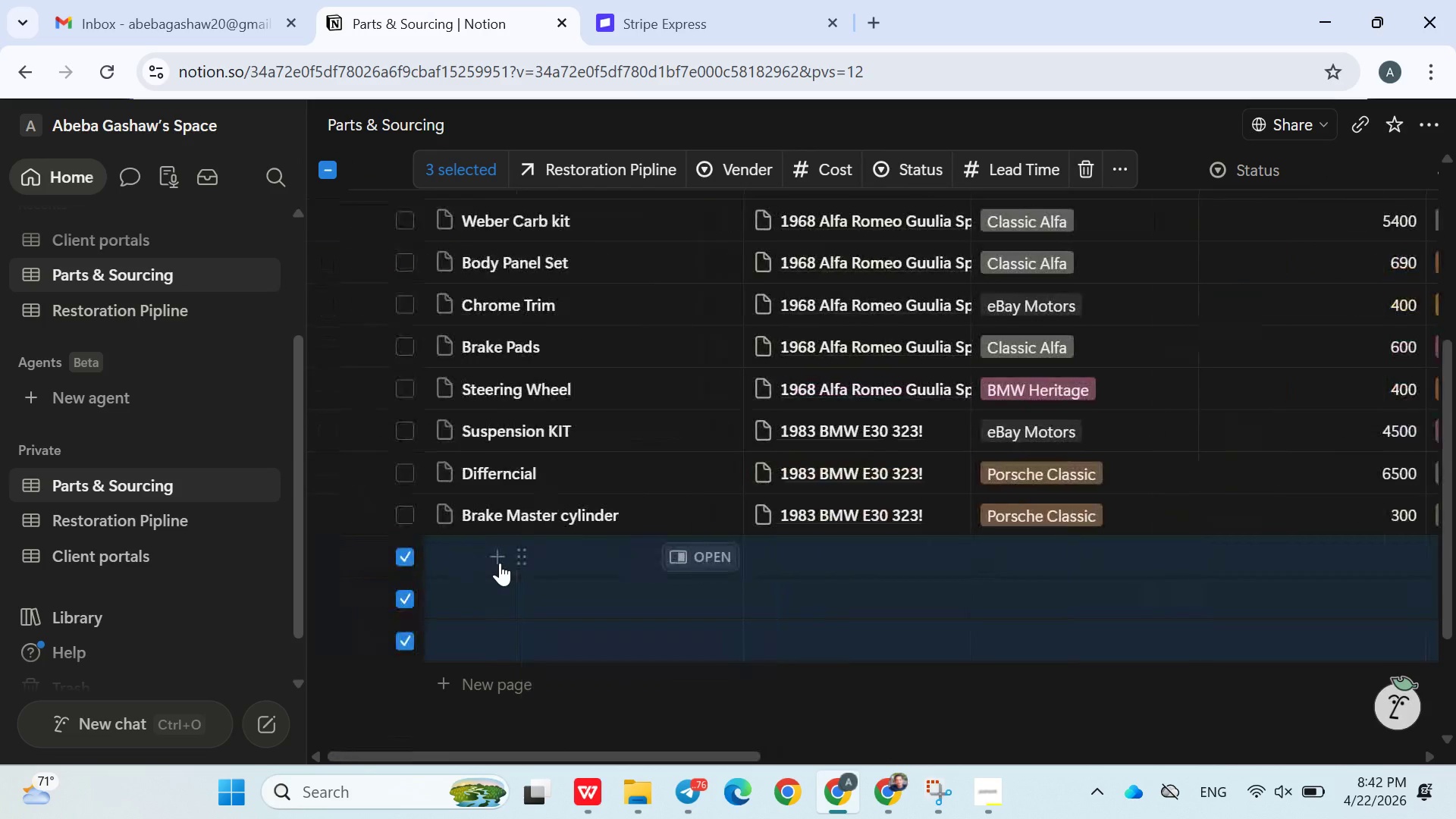 
double_click([500, 563])
 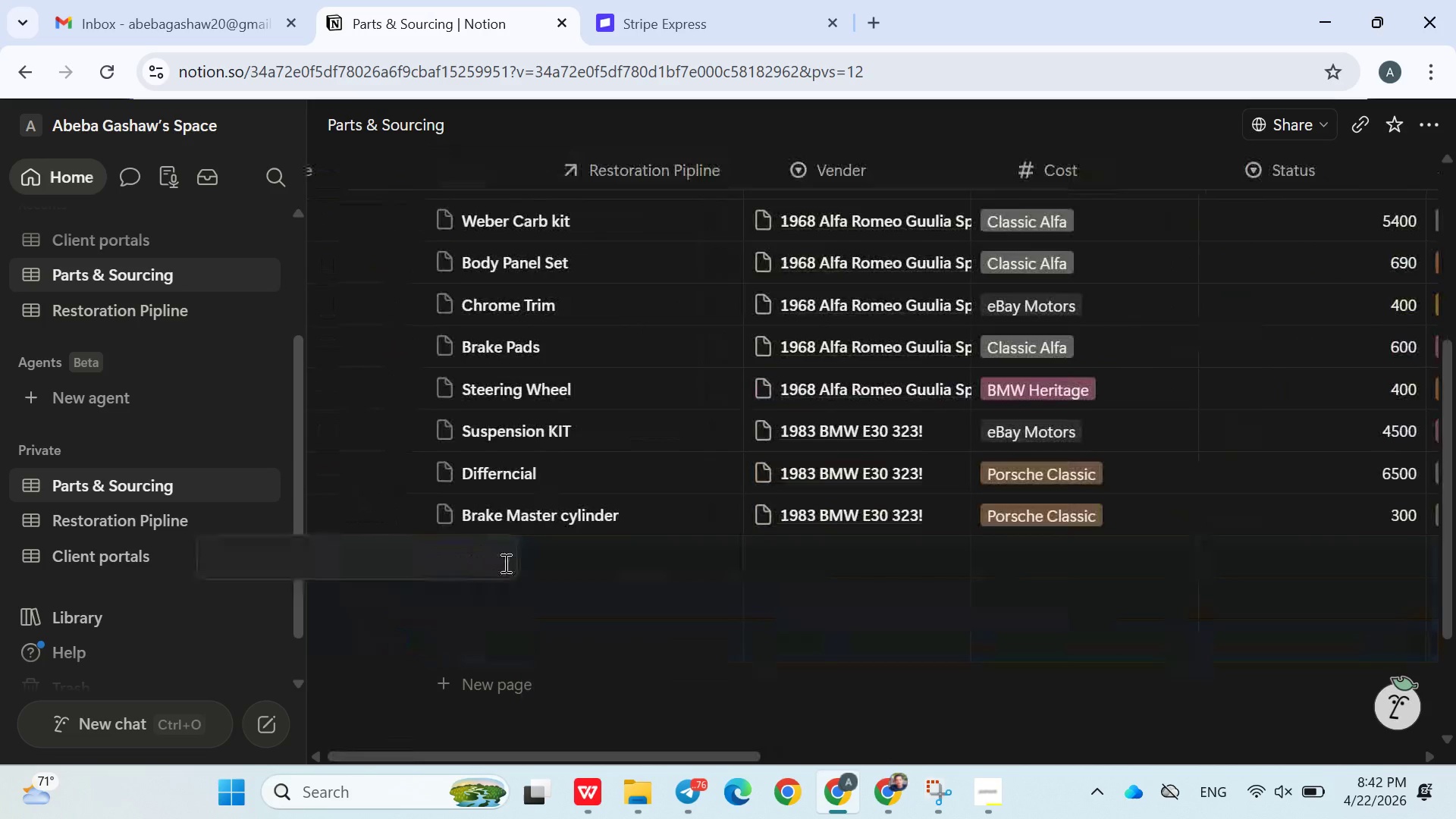 
triple_click([500, 563])
 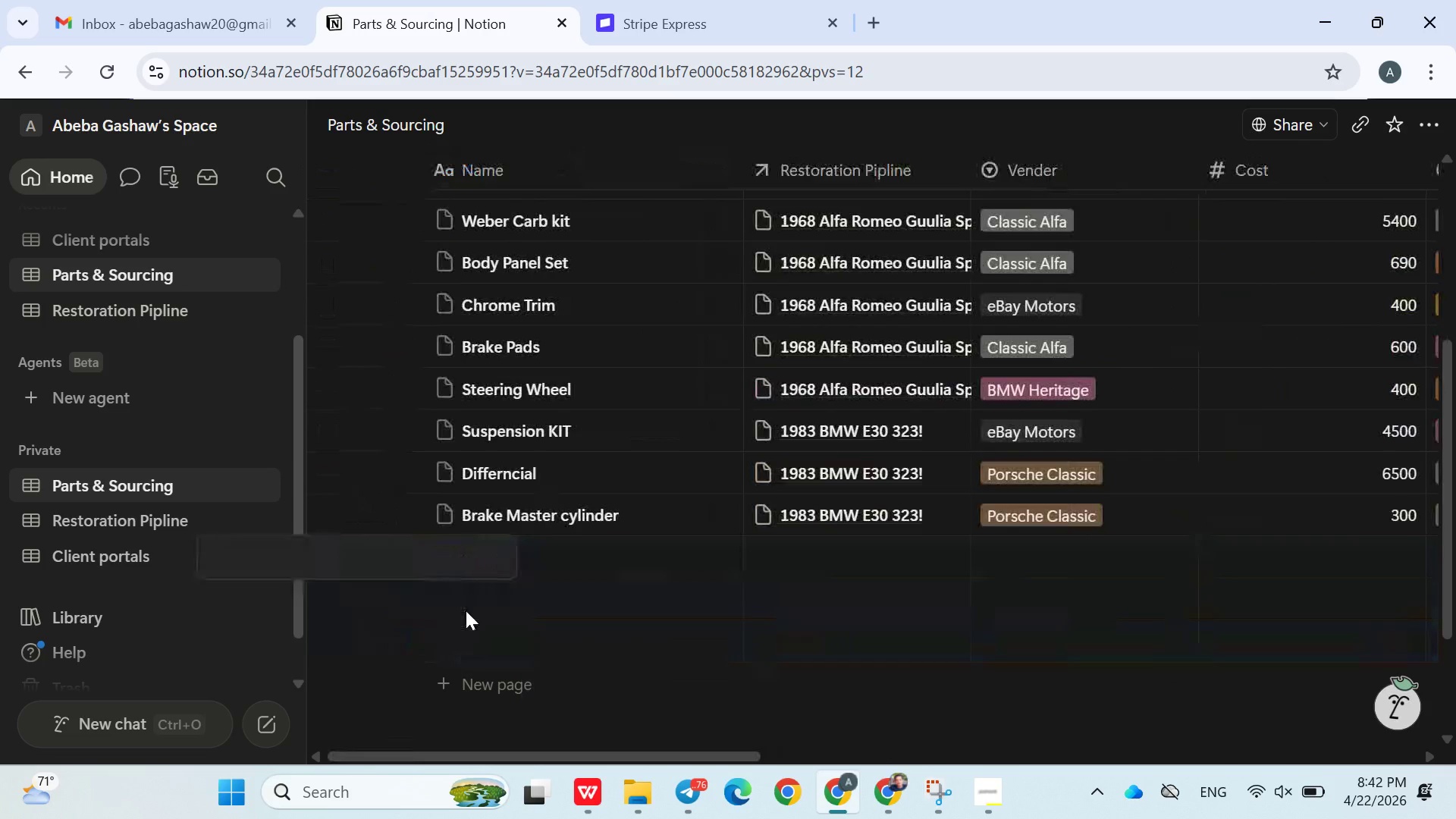 
left_click_drag(start_coordinate=[507, 563], to_coordinate=[429, 618])
 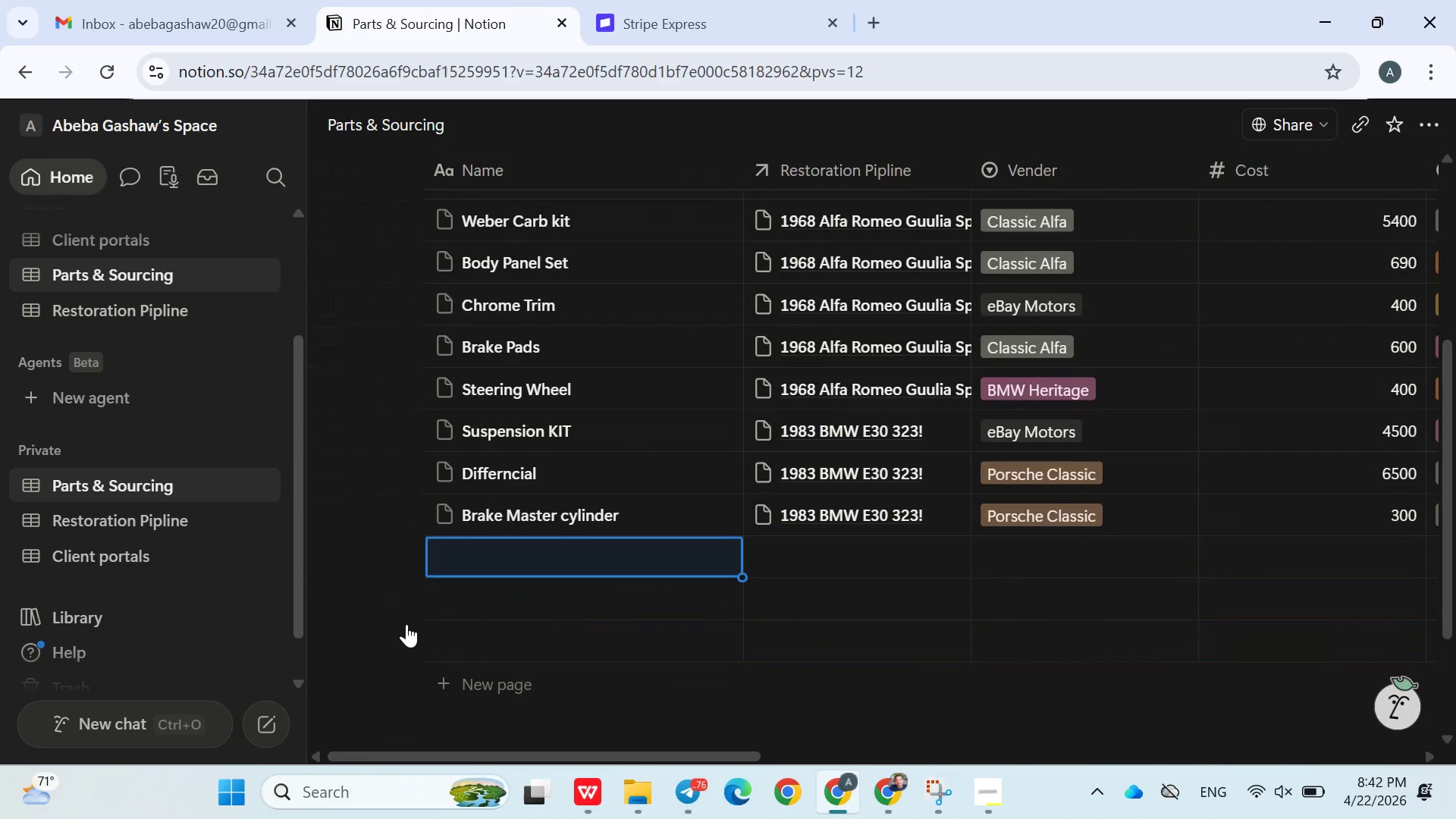 
left_click_drag(start_coordinate=[427, 619], to_coordinate=[422, 623])
 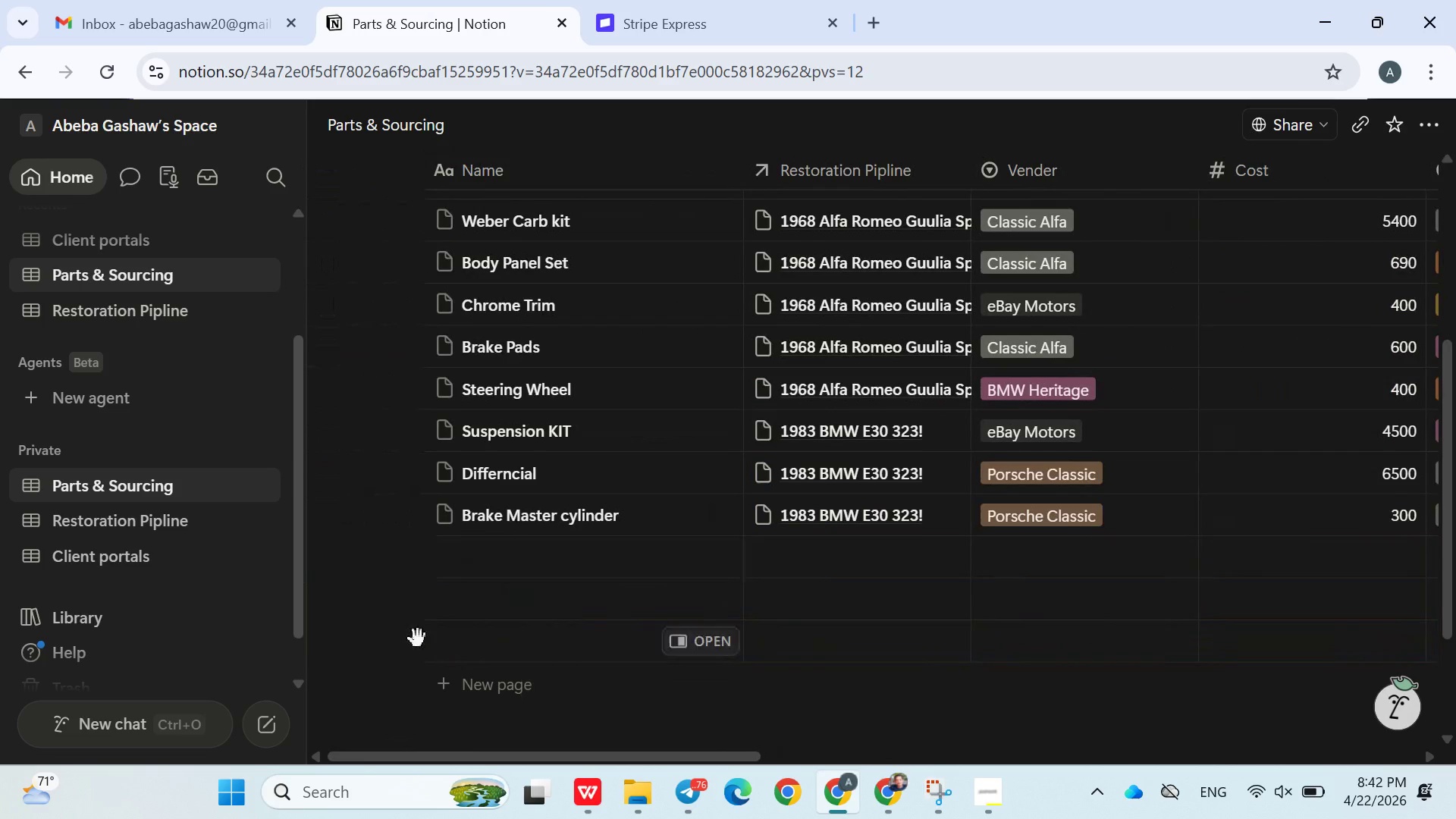 
left_click_drag(start_coordinate=[415, 624], to_coordinate=[411, 624])
 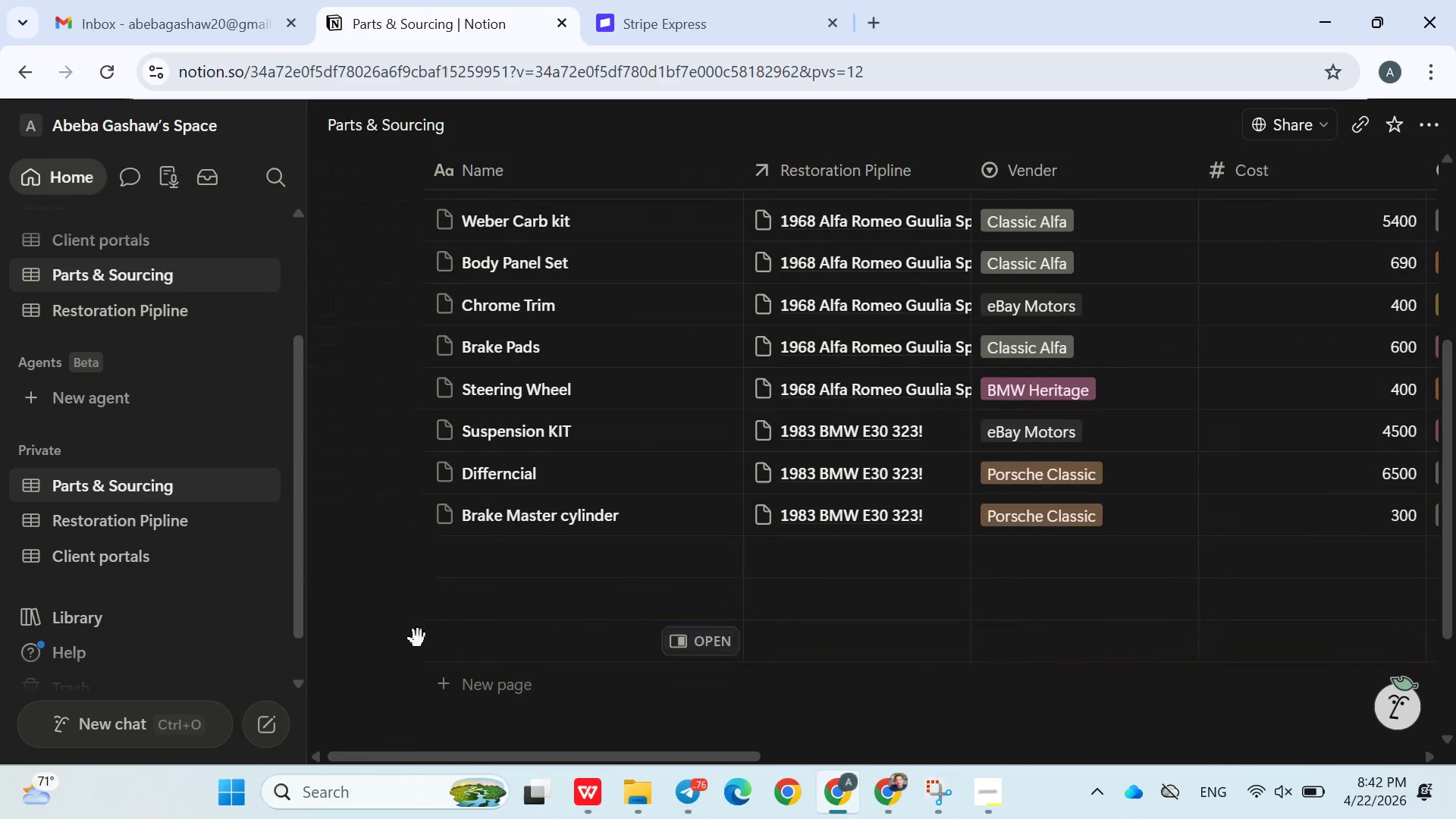 
triple_click([406, 624])
 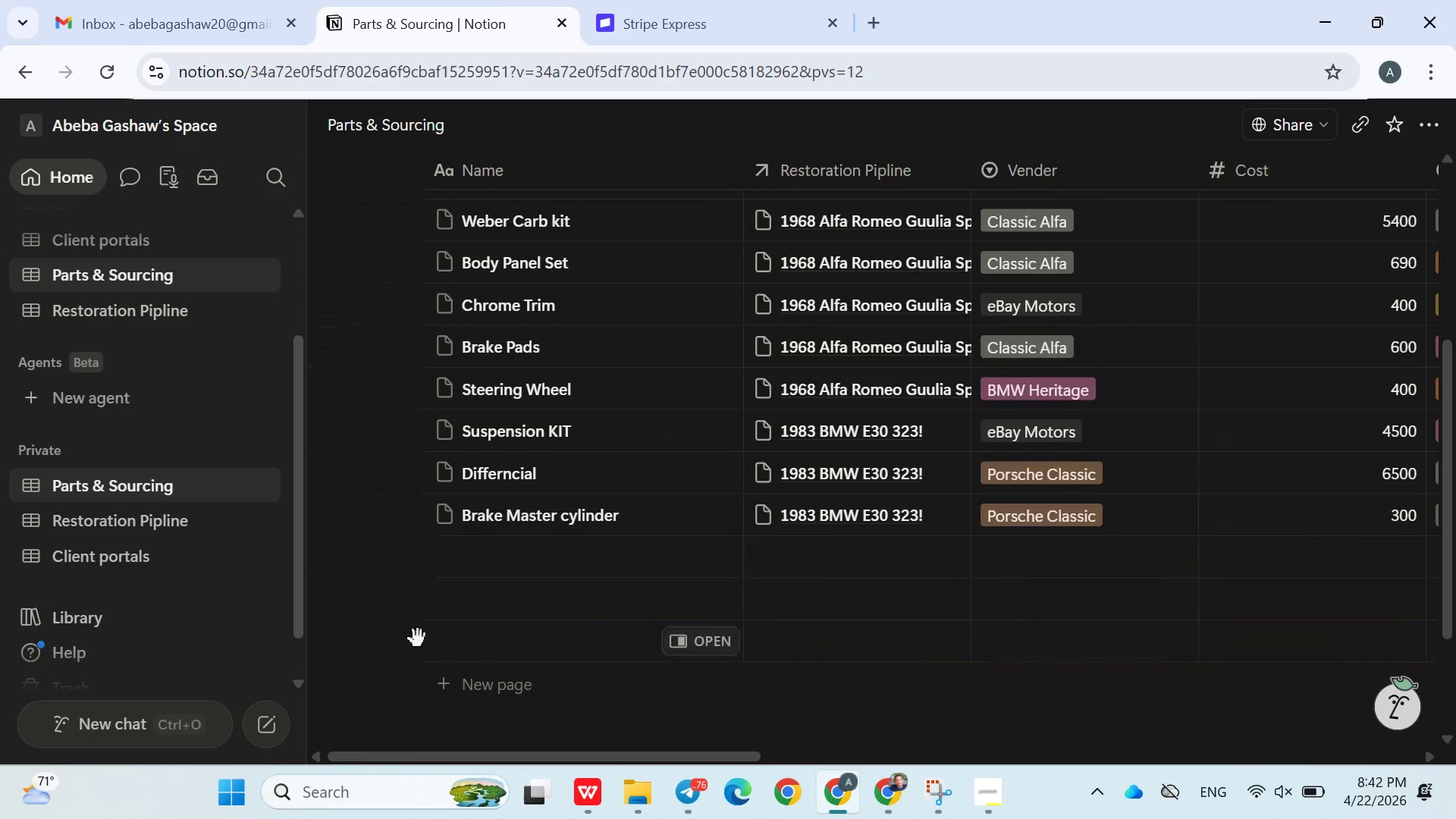 
left_click_drag(start_coordinate=[406, 624], to_coordinate=[418, 639])
 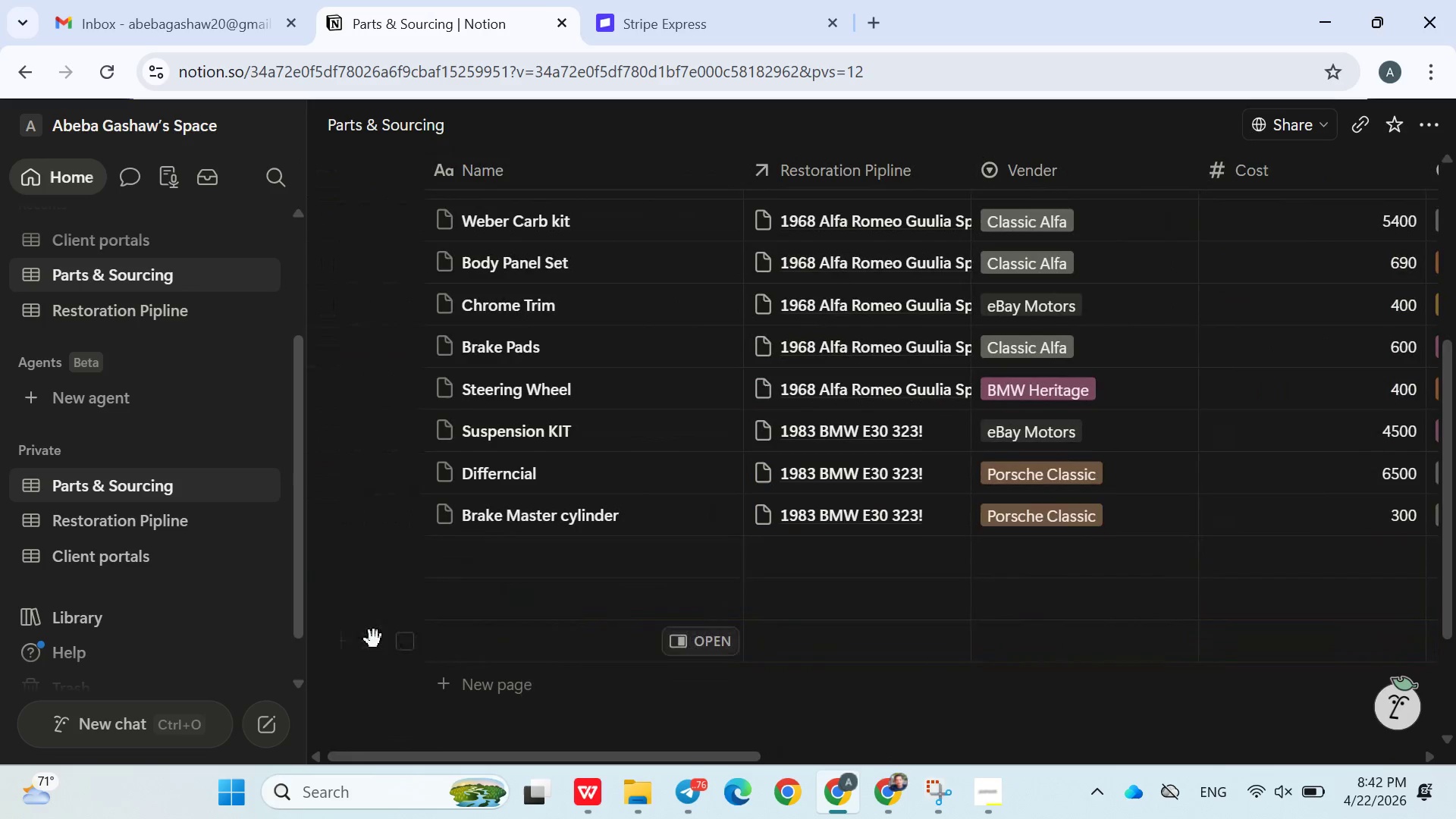 
triple_click([419, 640])
 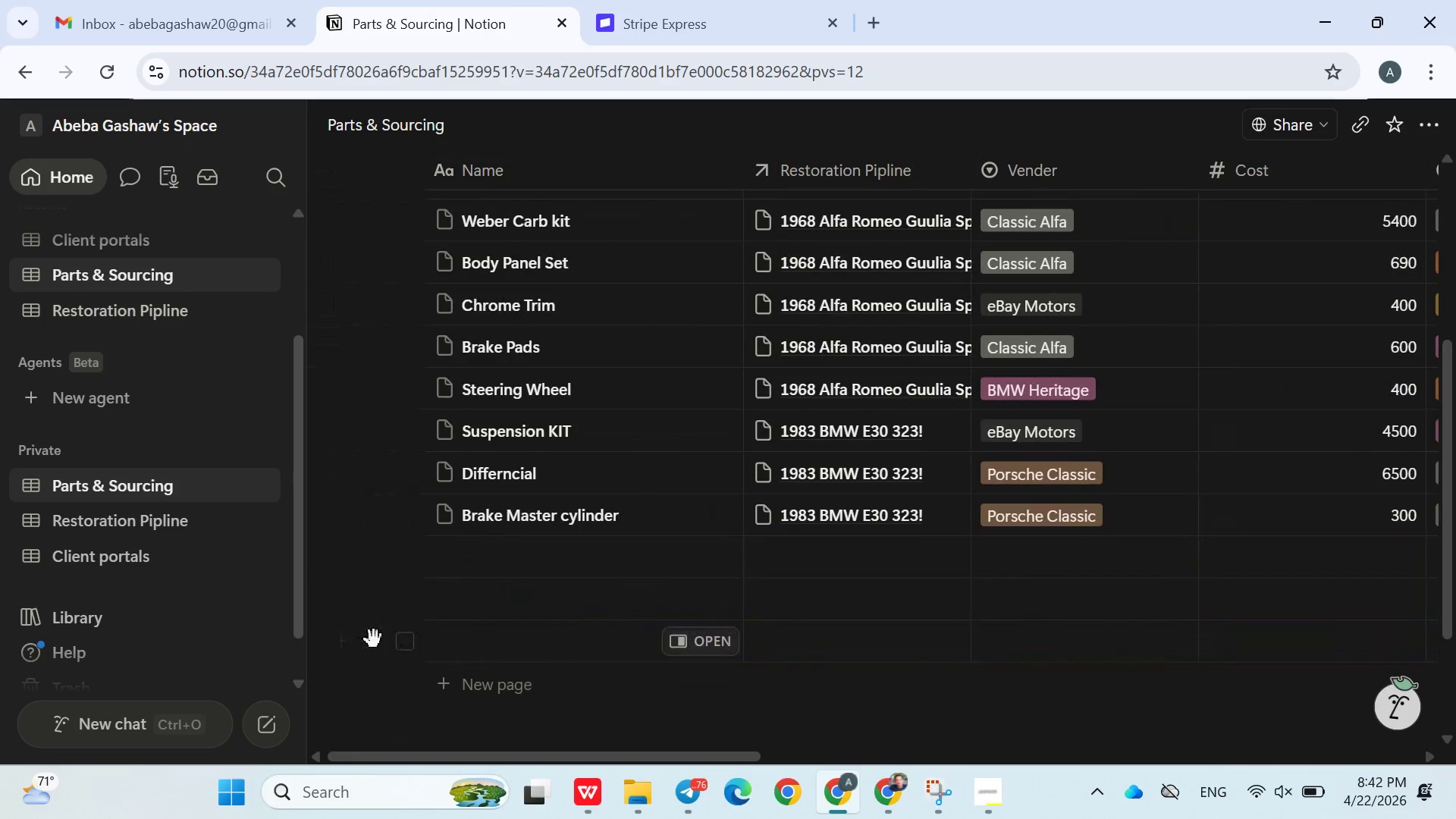 
left_click_drag(start_coordinate=[389, 642], to_coordinate=[374, 639])
 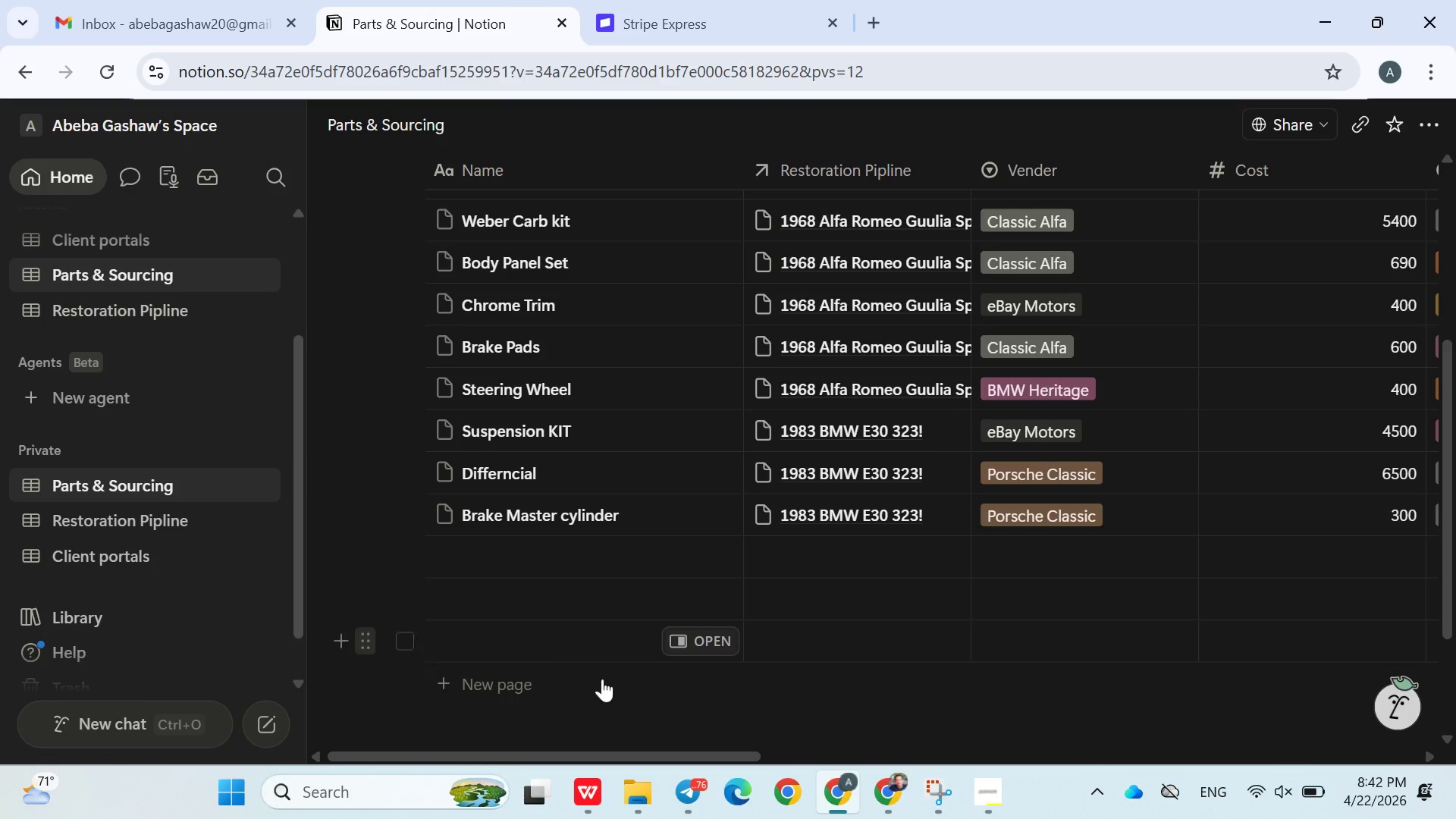 
left_click_drag(start_coordinate=[388, 645], to_coordinate=[417, 648])
 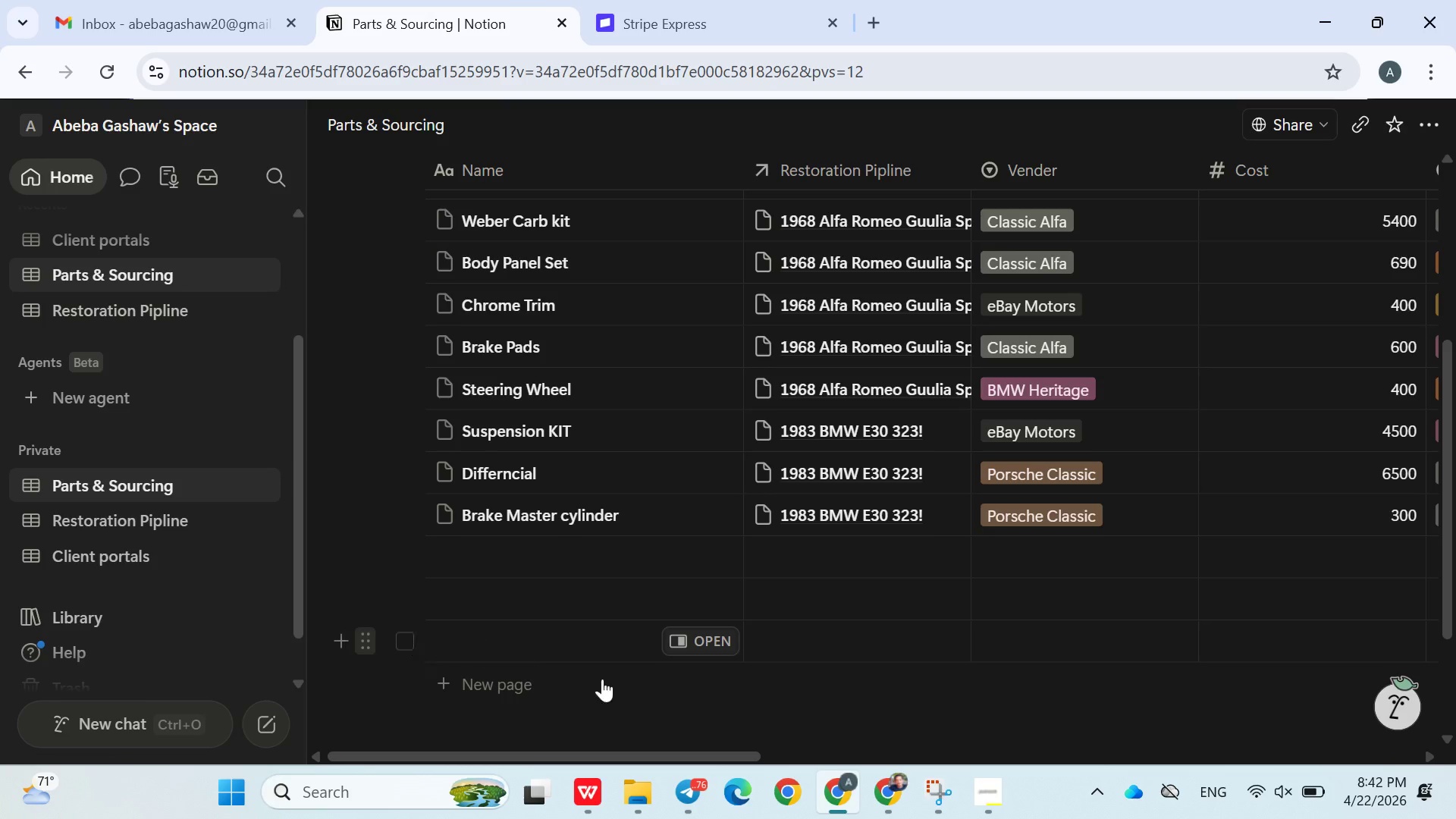 
left_click_drag(start_coordinate=[443, 651], to_coordinate=[460, 651])
 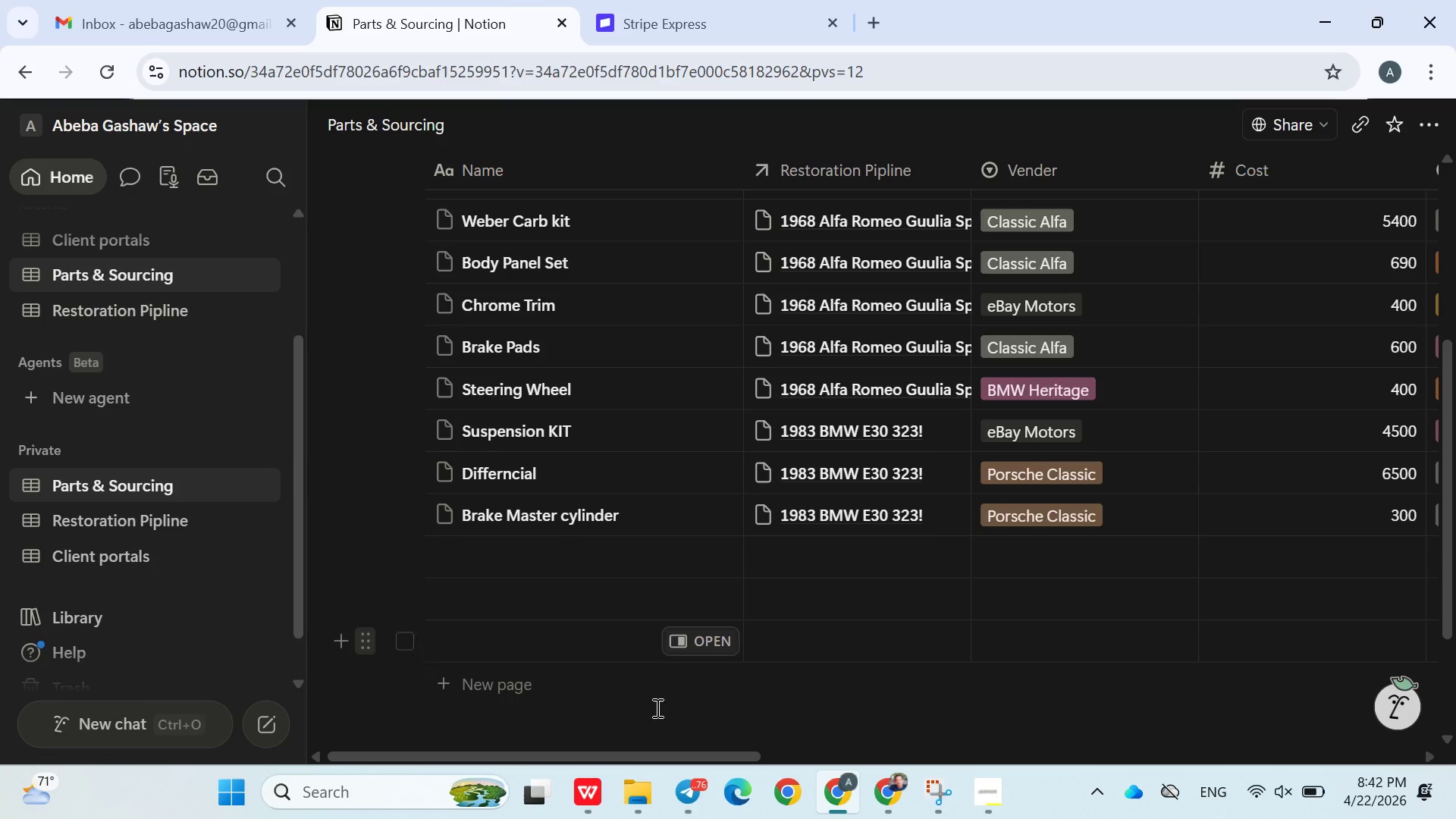 
left_click_drag(start_coordinate=[478, 651], to_coordinate=[659, 712])
 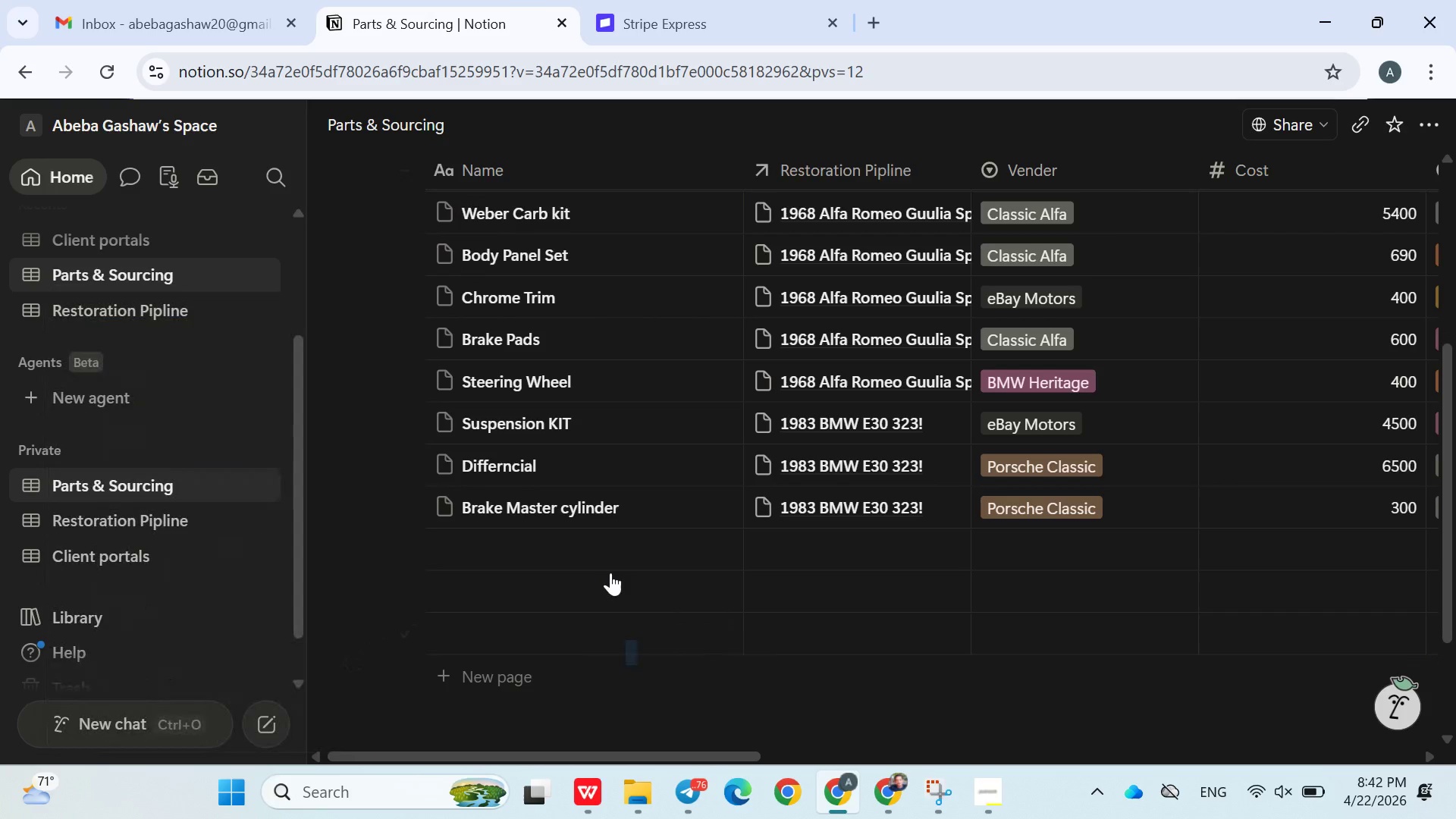 
triple_click([659, 712])
 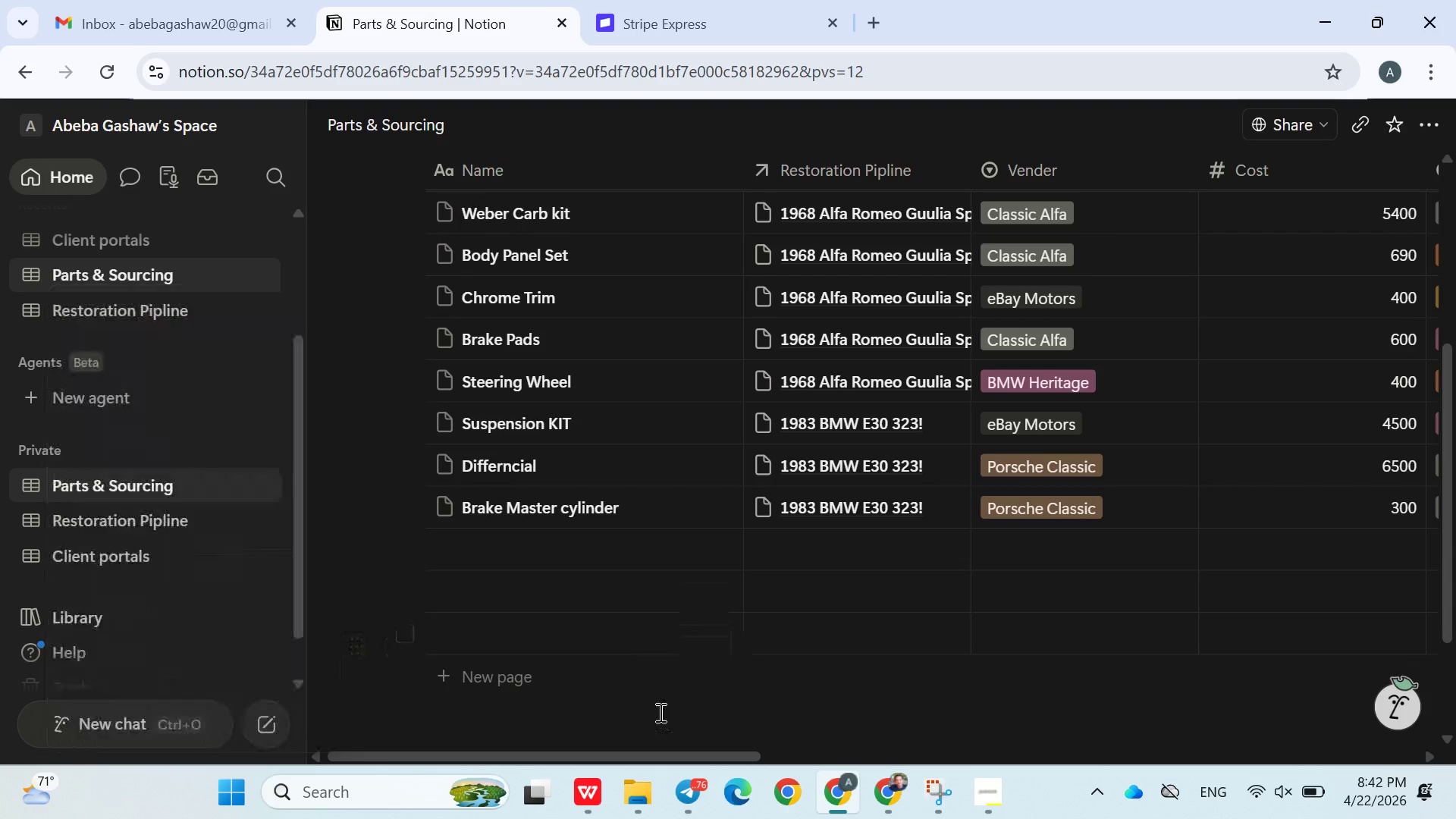 
triple_click([659, 712])
 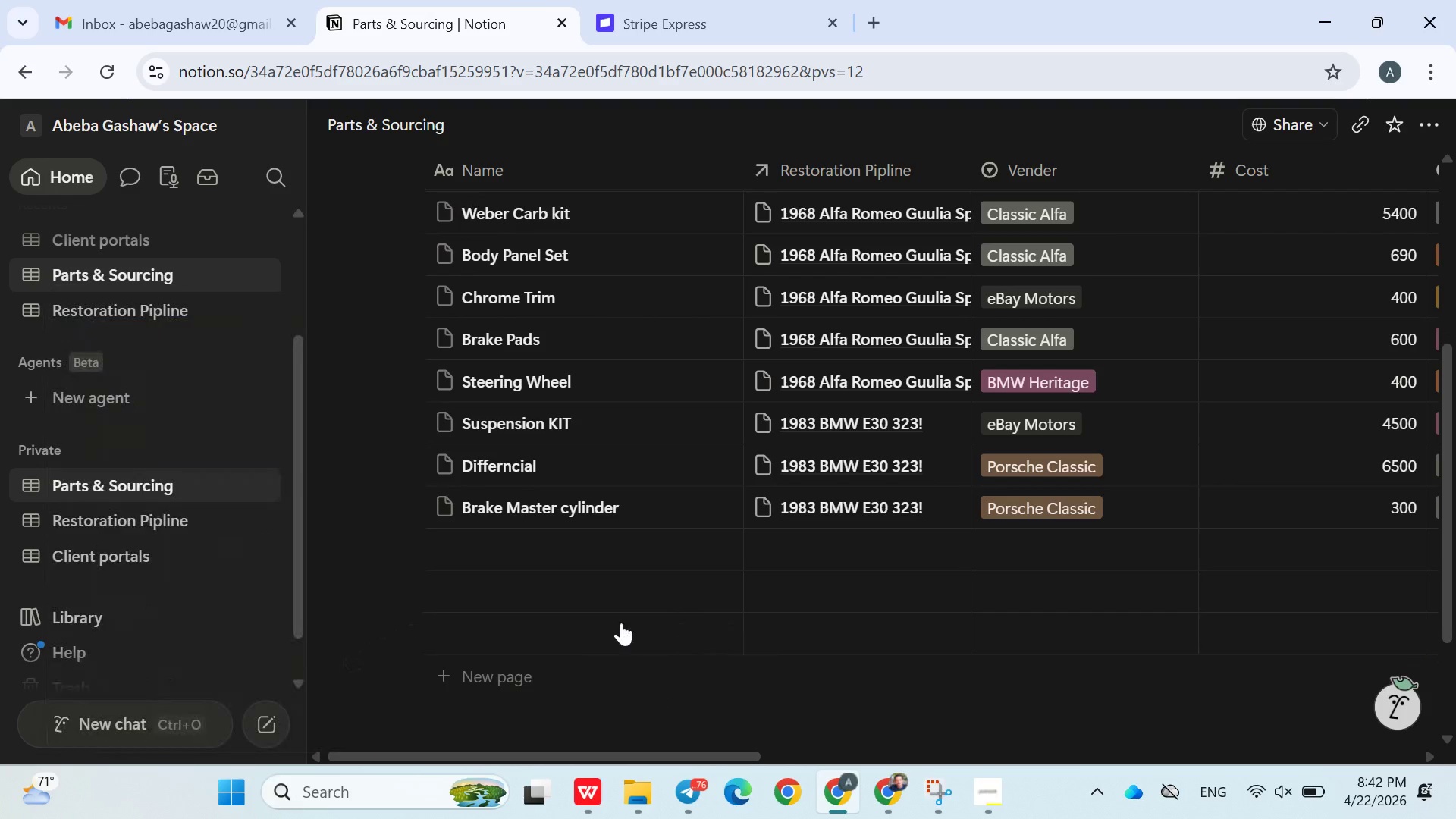 
triple_click([659, 712])
 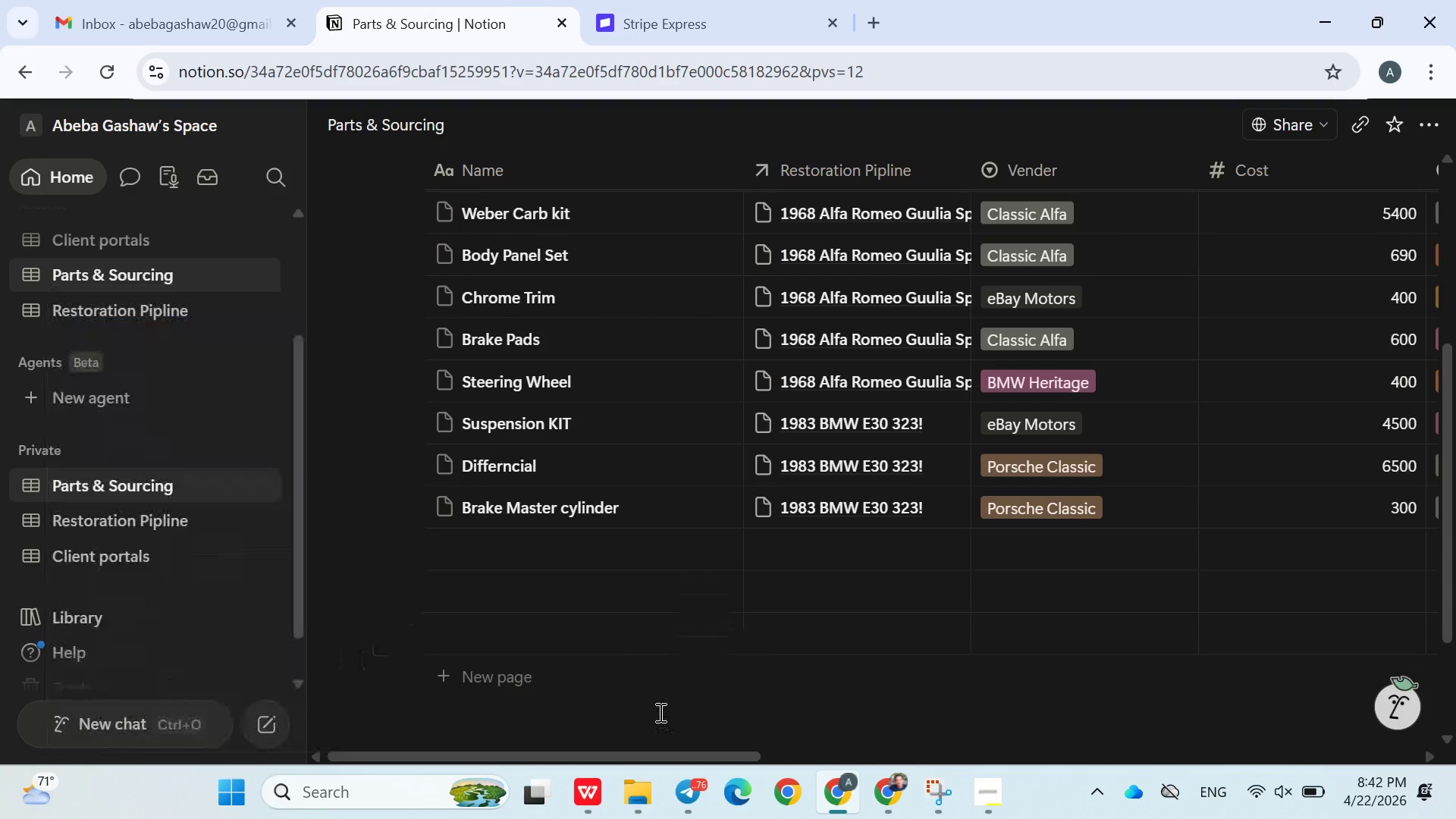 
triple_click([659, 712])
 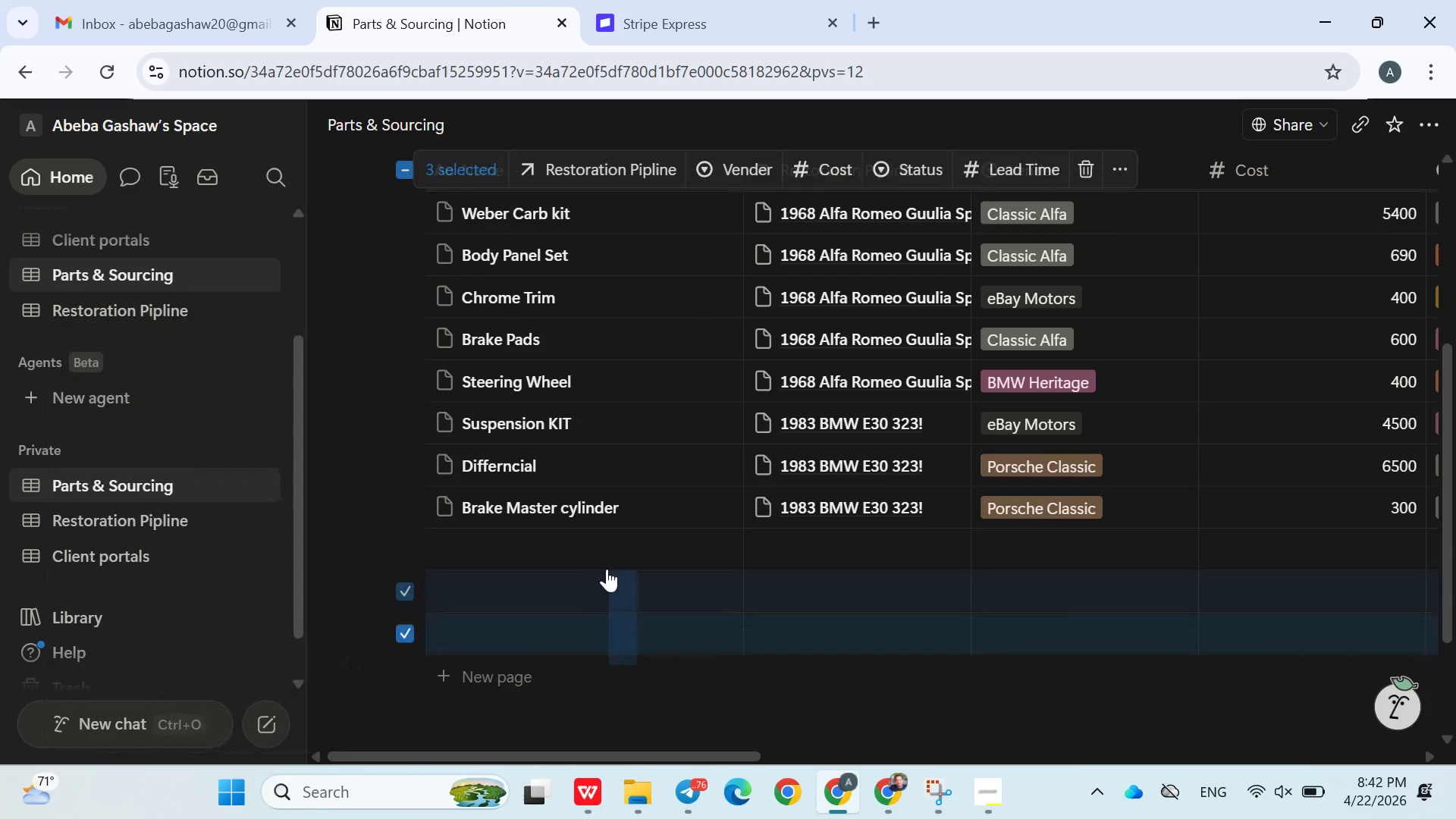 
triple_click([659, 712])
 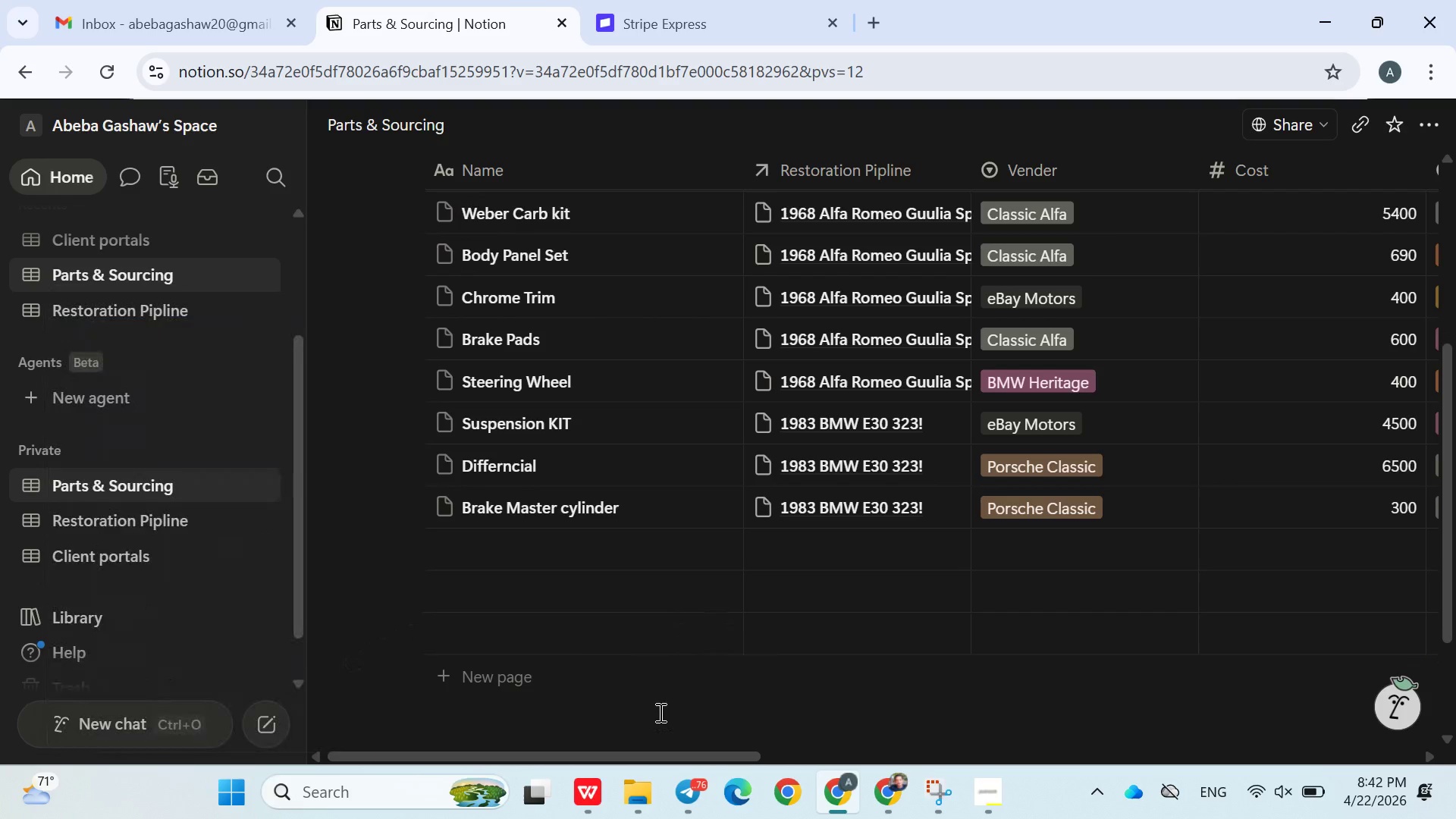 
triple_click([659, 712])
 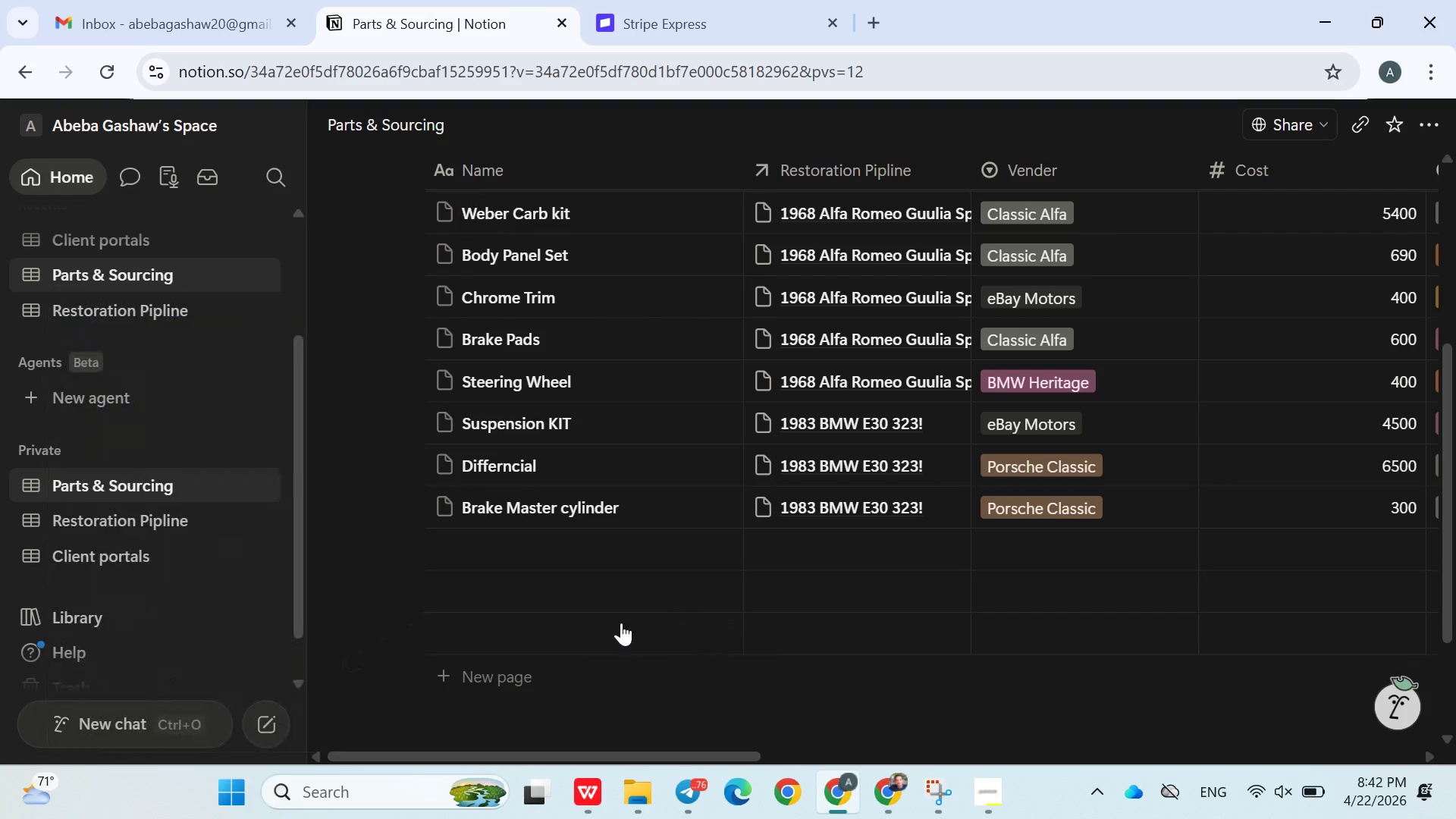 
triple_click([659, 712])
 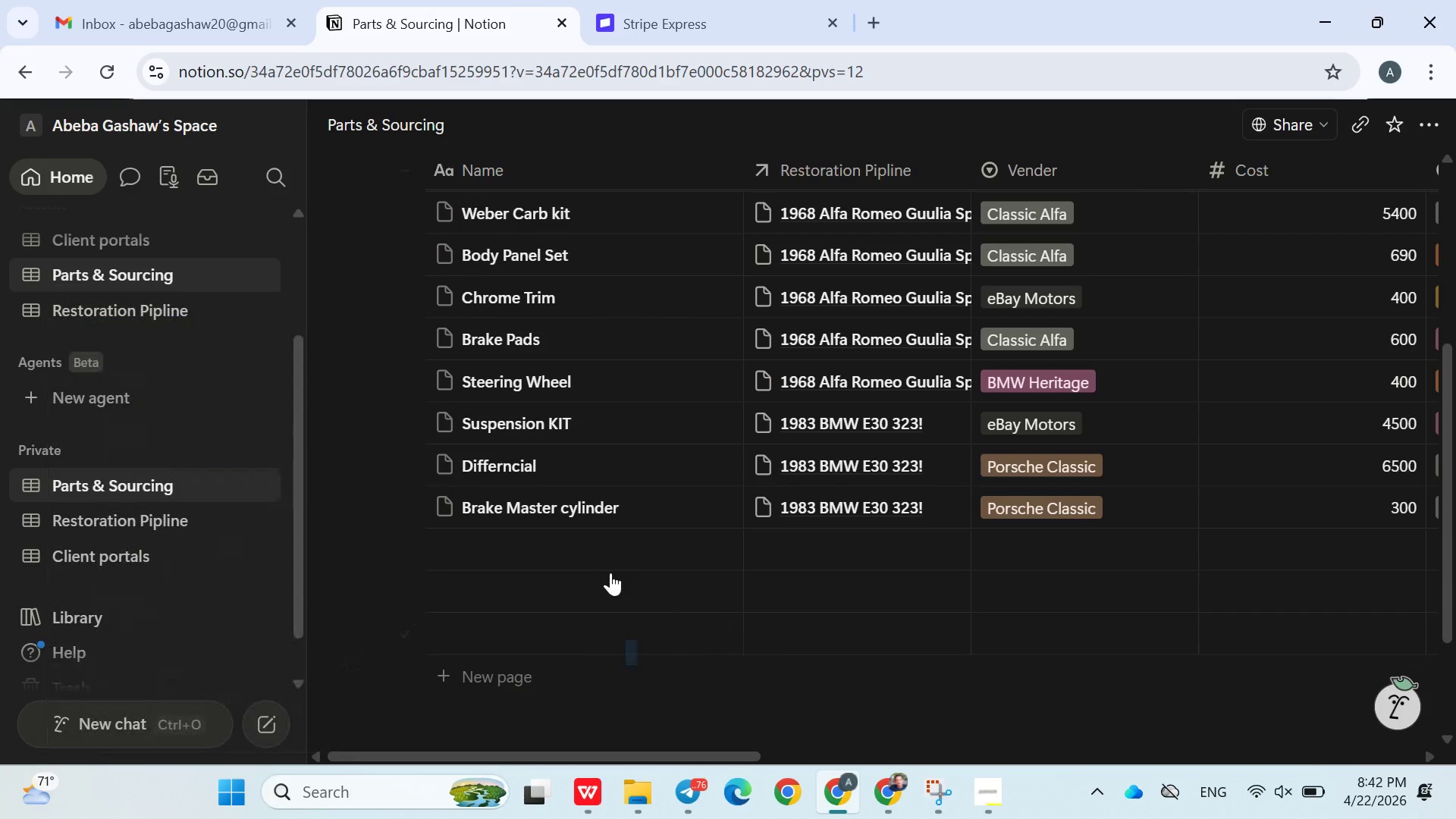 
left_click_drag(start_coordinate=[638, 664], to_coordinate=[579, 541])
 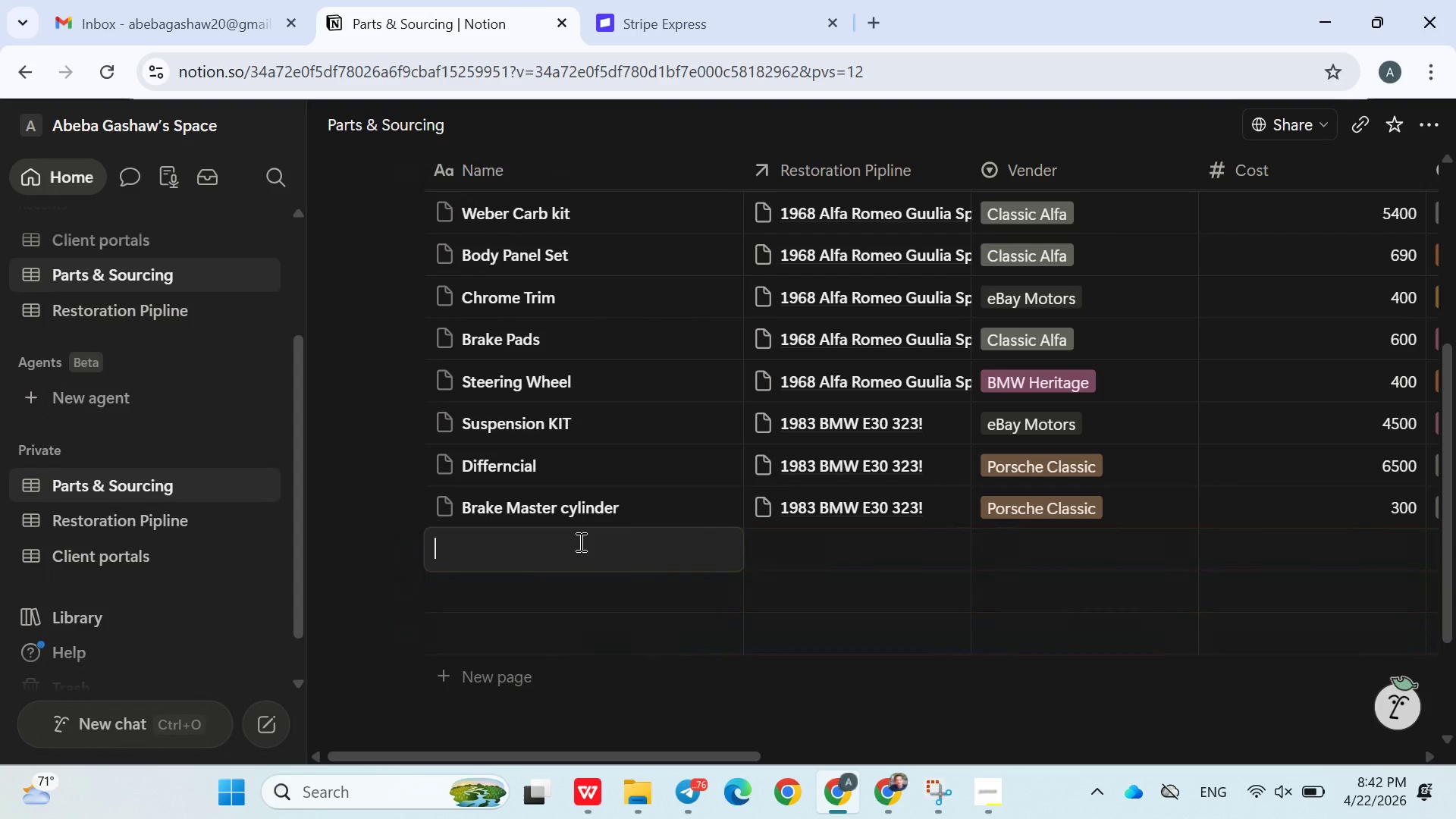 
left_click([579, 541])
 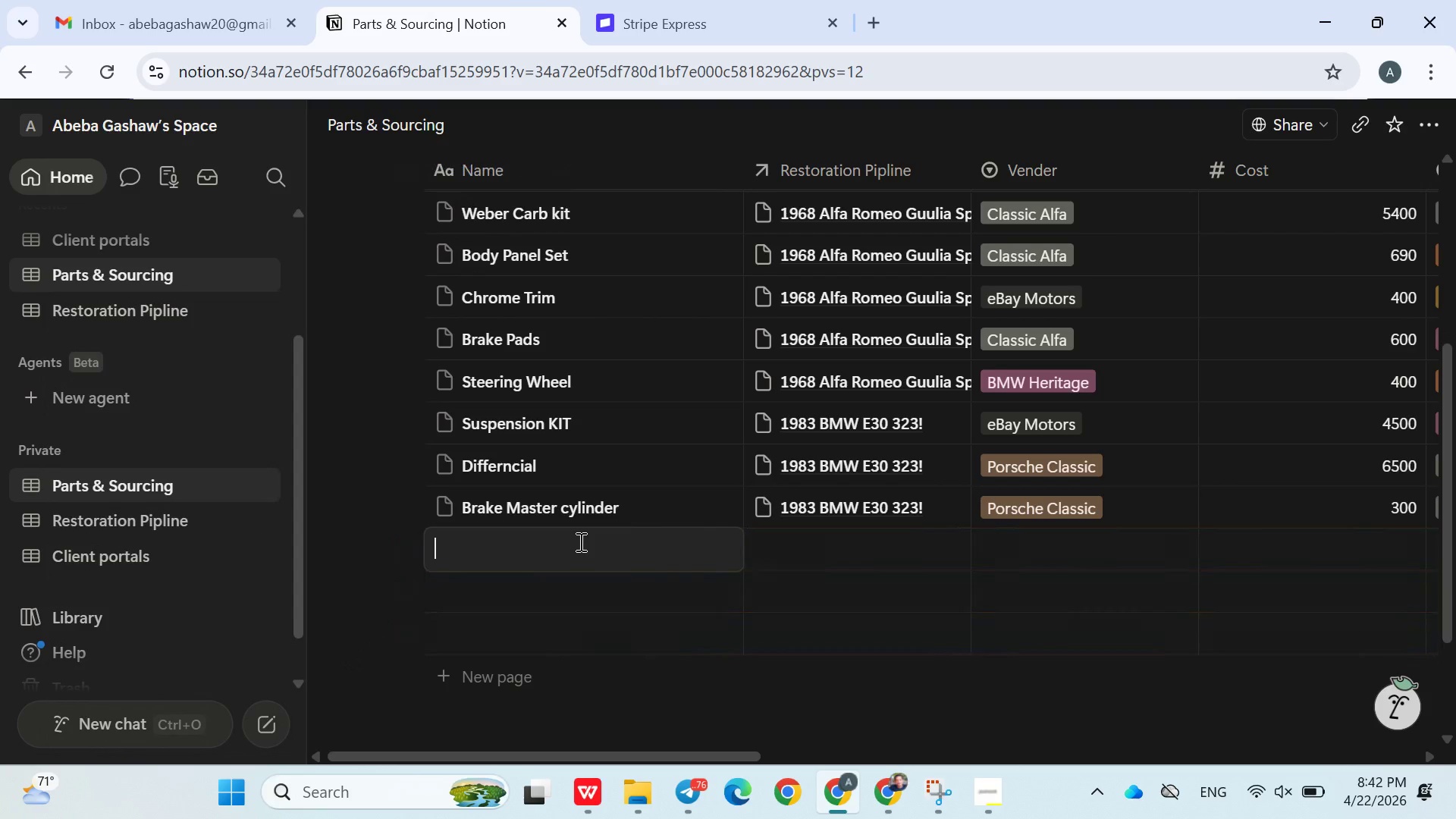 
left_click([579, 541])
 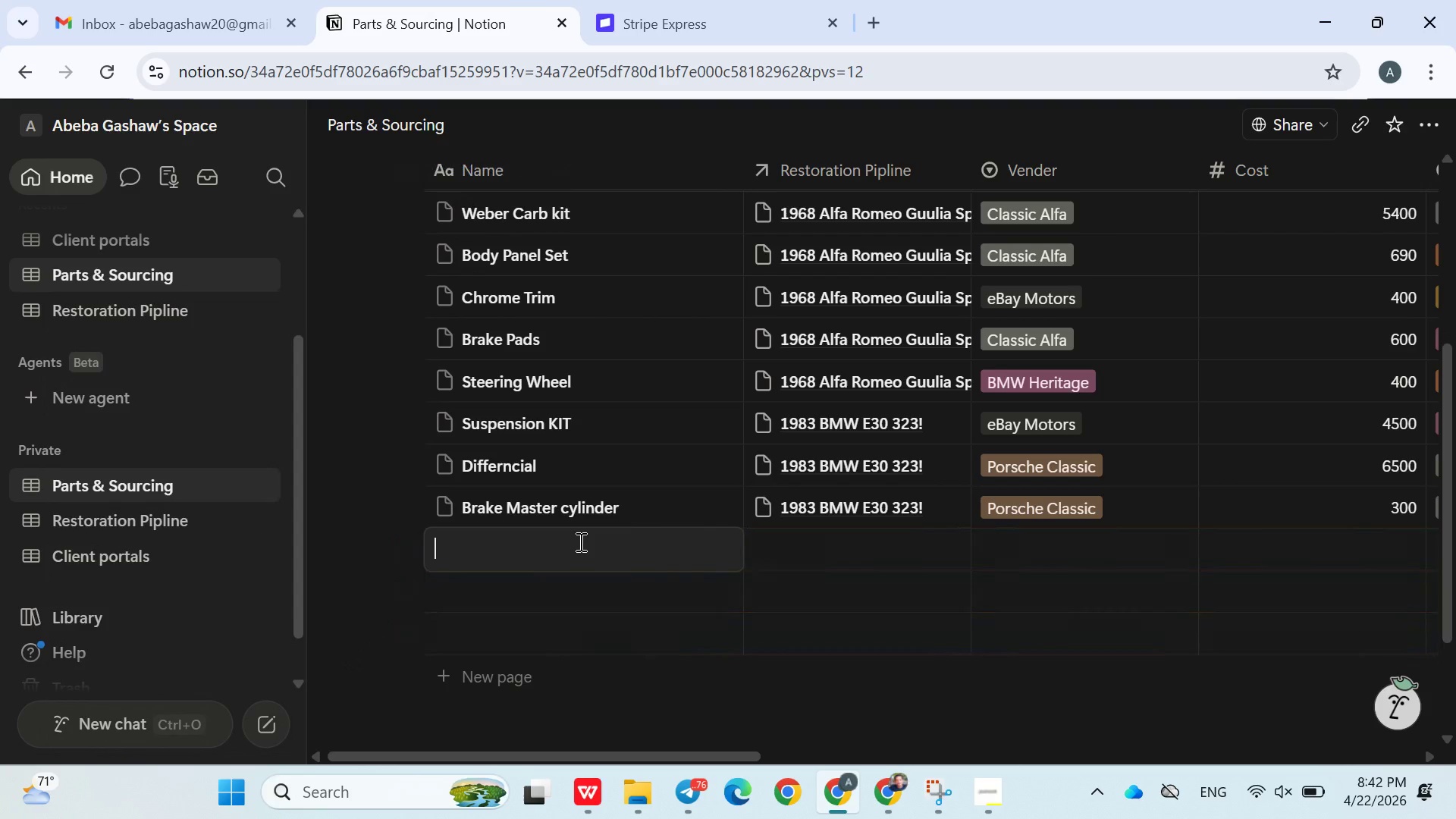 
double_click([579, 541])
 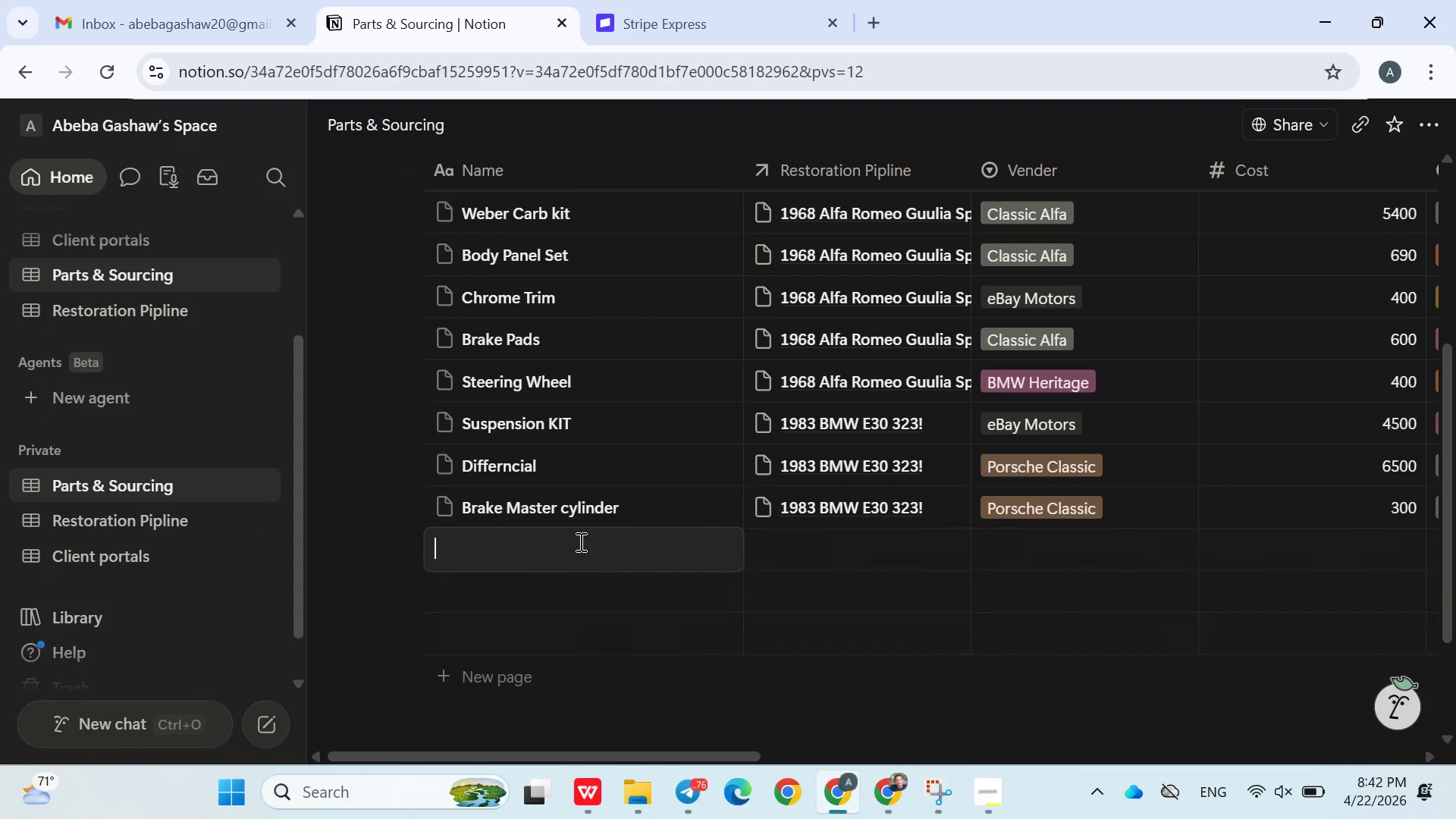 
double_click([579, 541])
 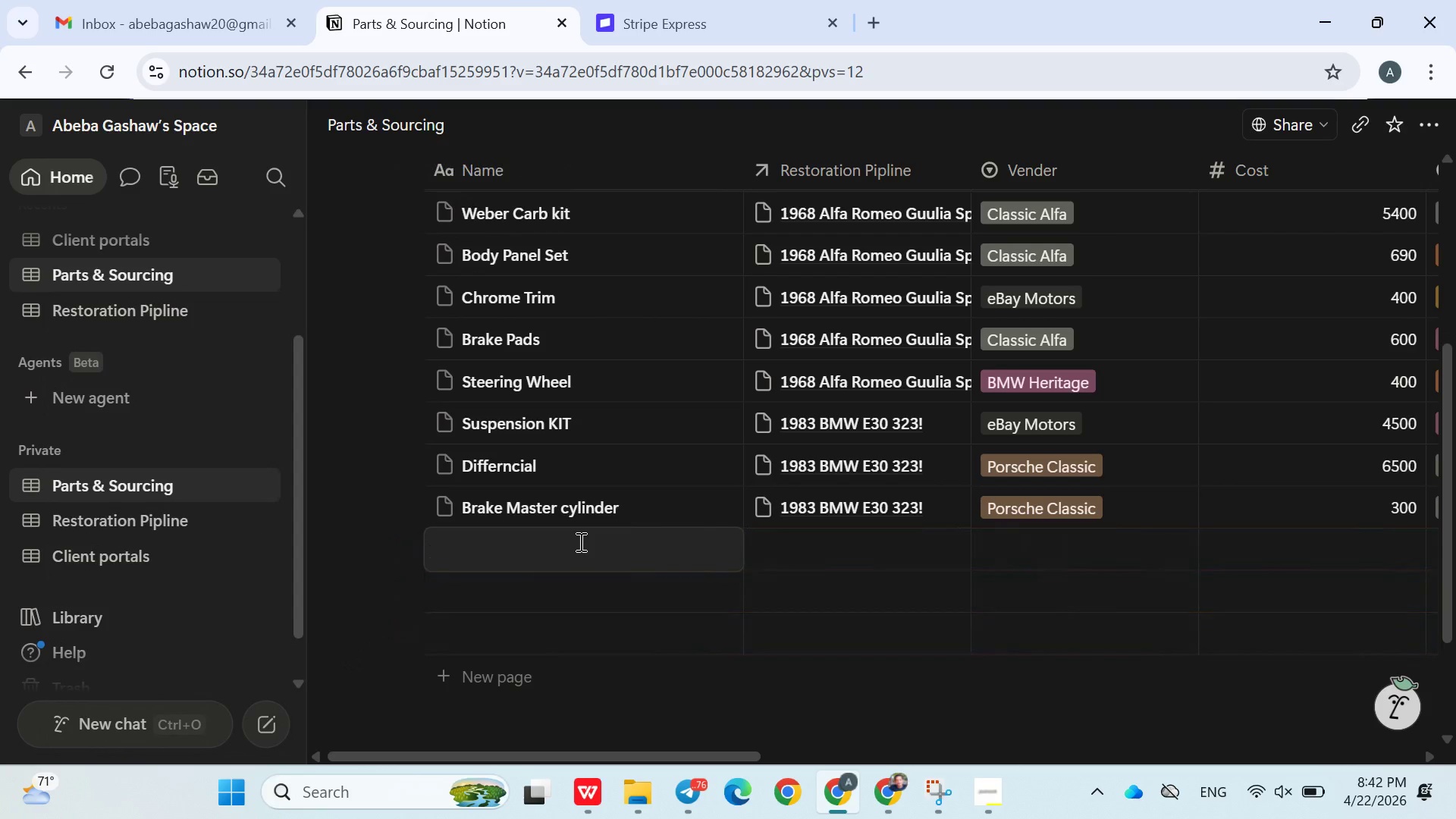 
triple_click([579, 541])
 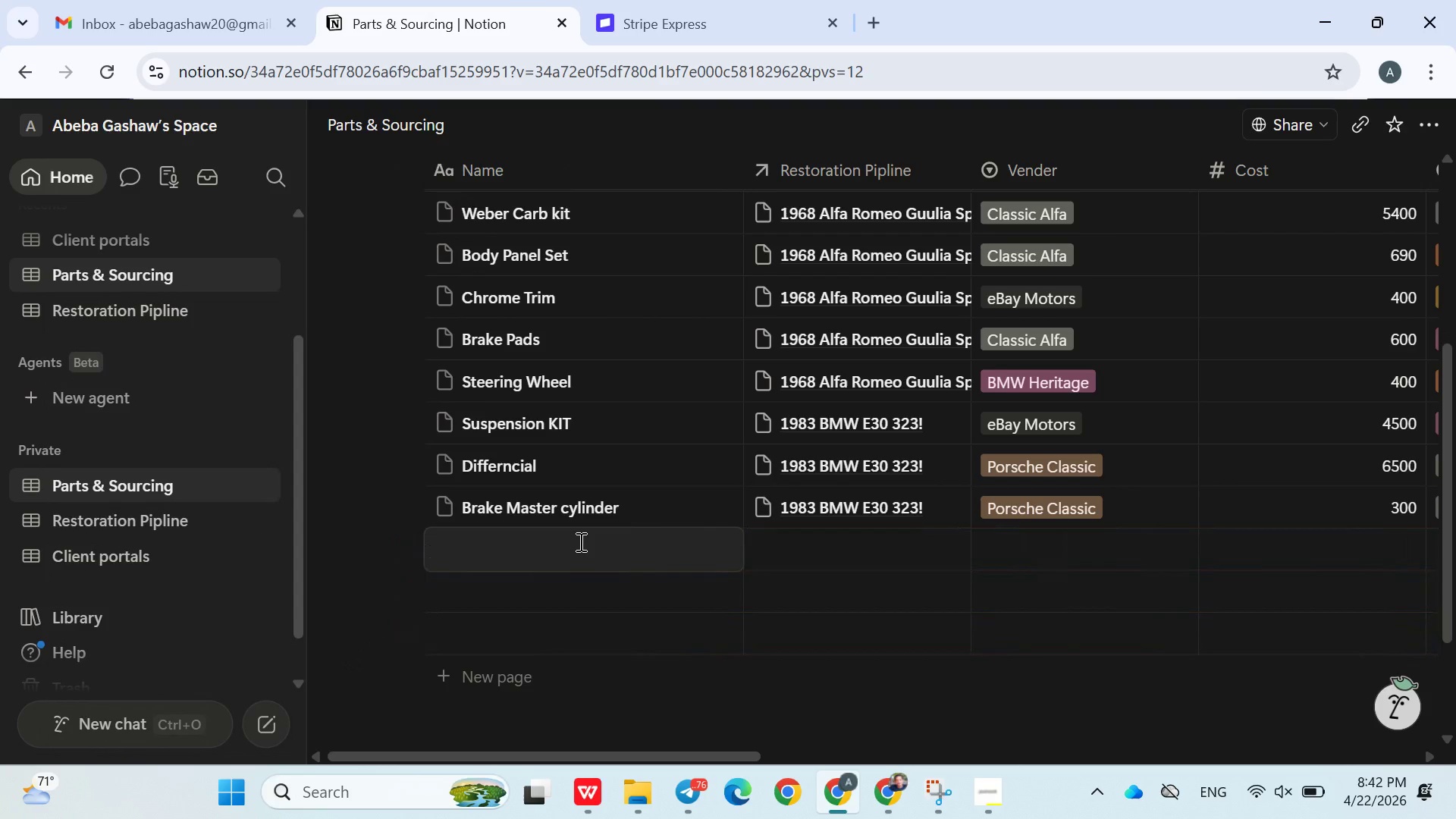 
triple_click([579, 541])
 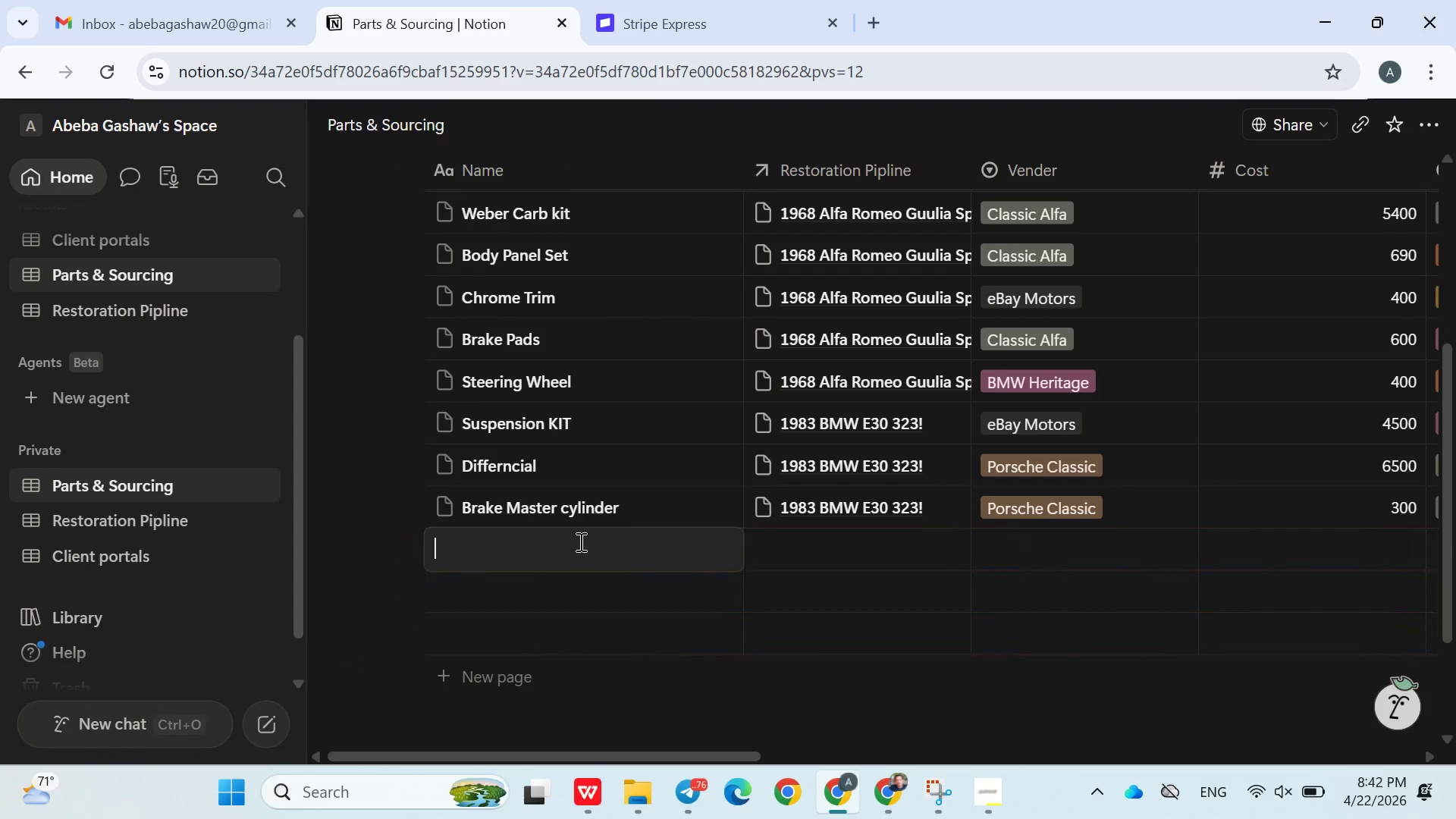 
triple_click([579, 541])
 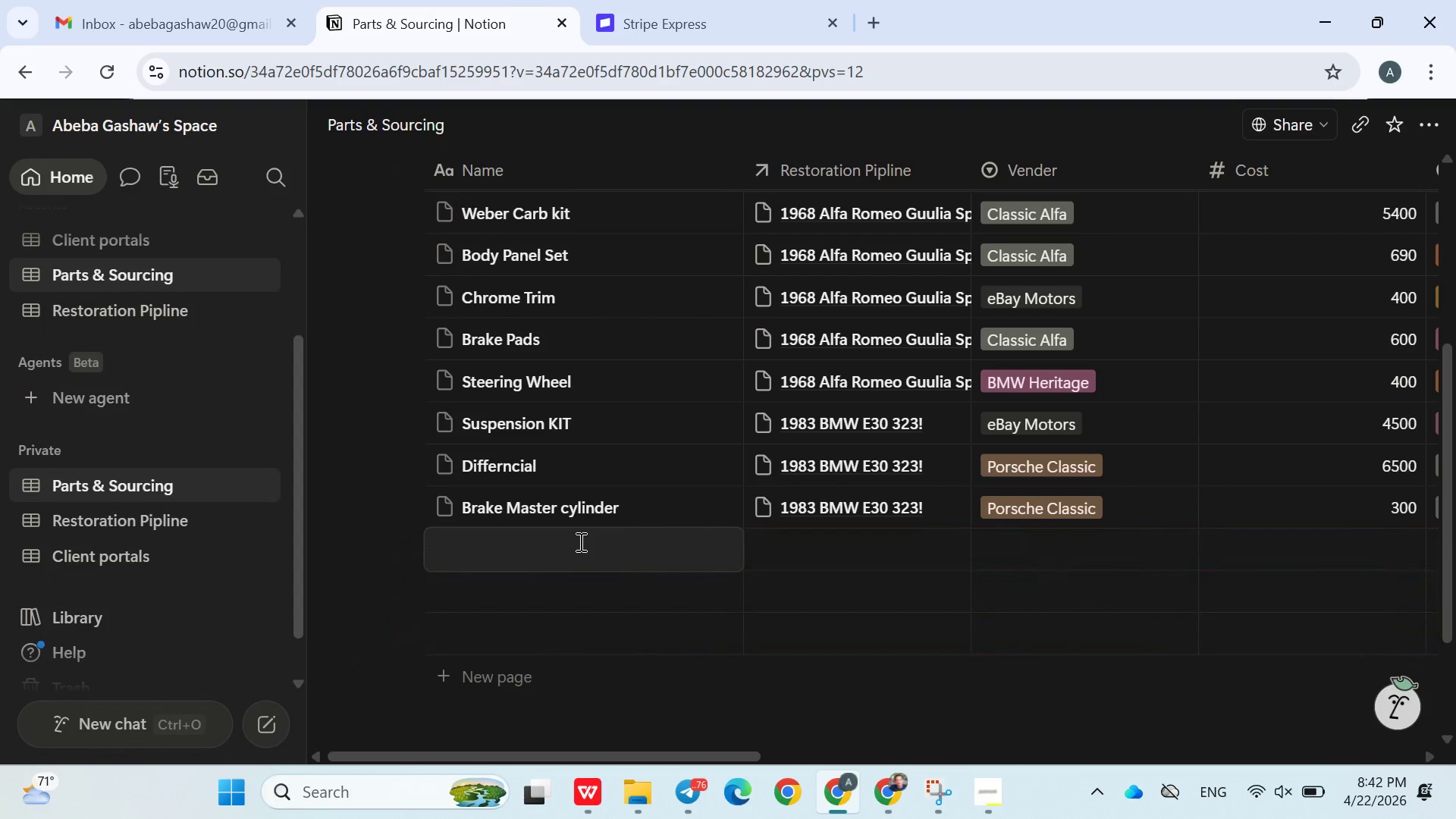 
triple_click([579, 541])
 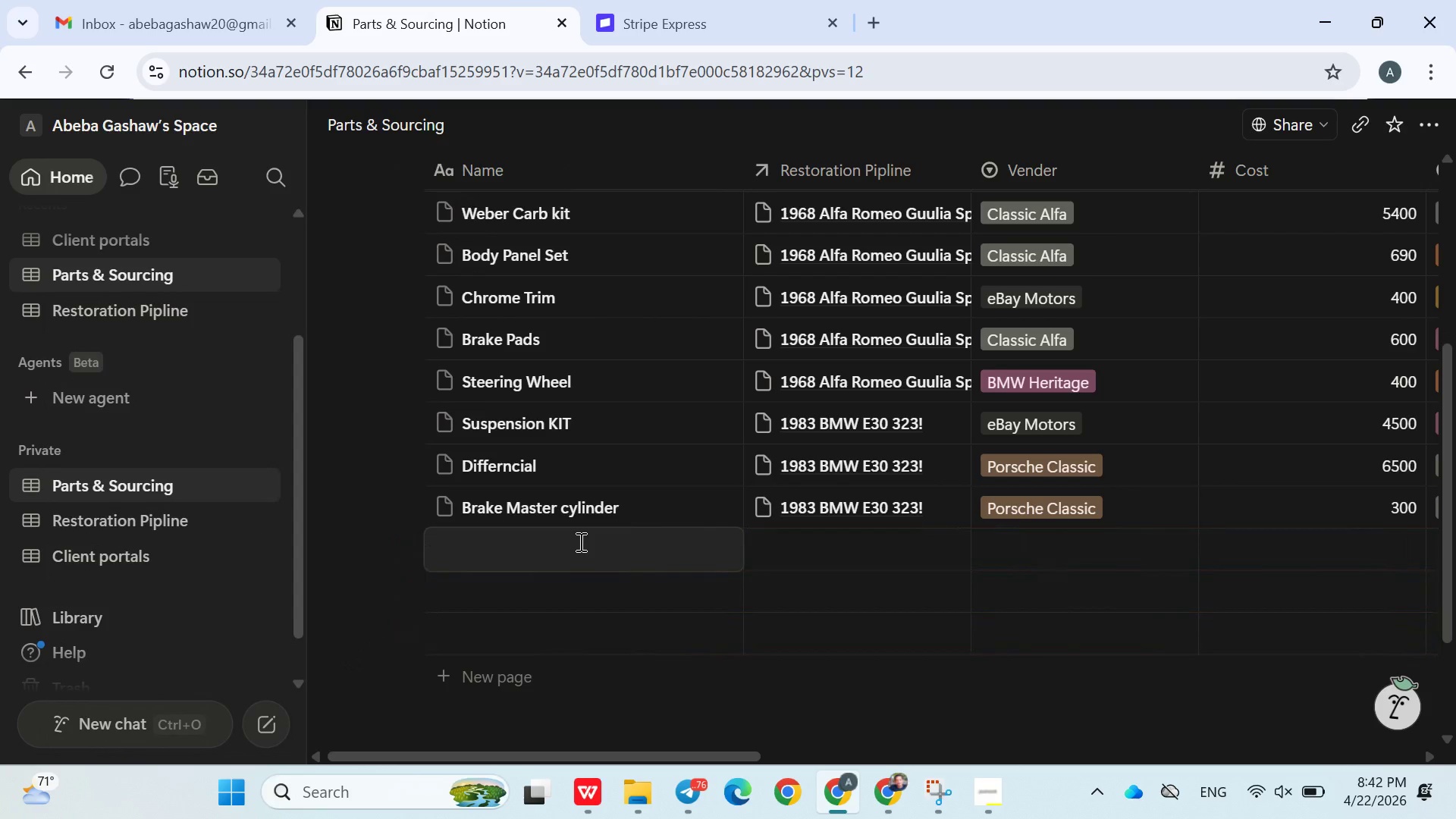 
triple_click([579, 541])
 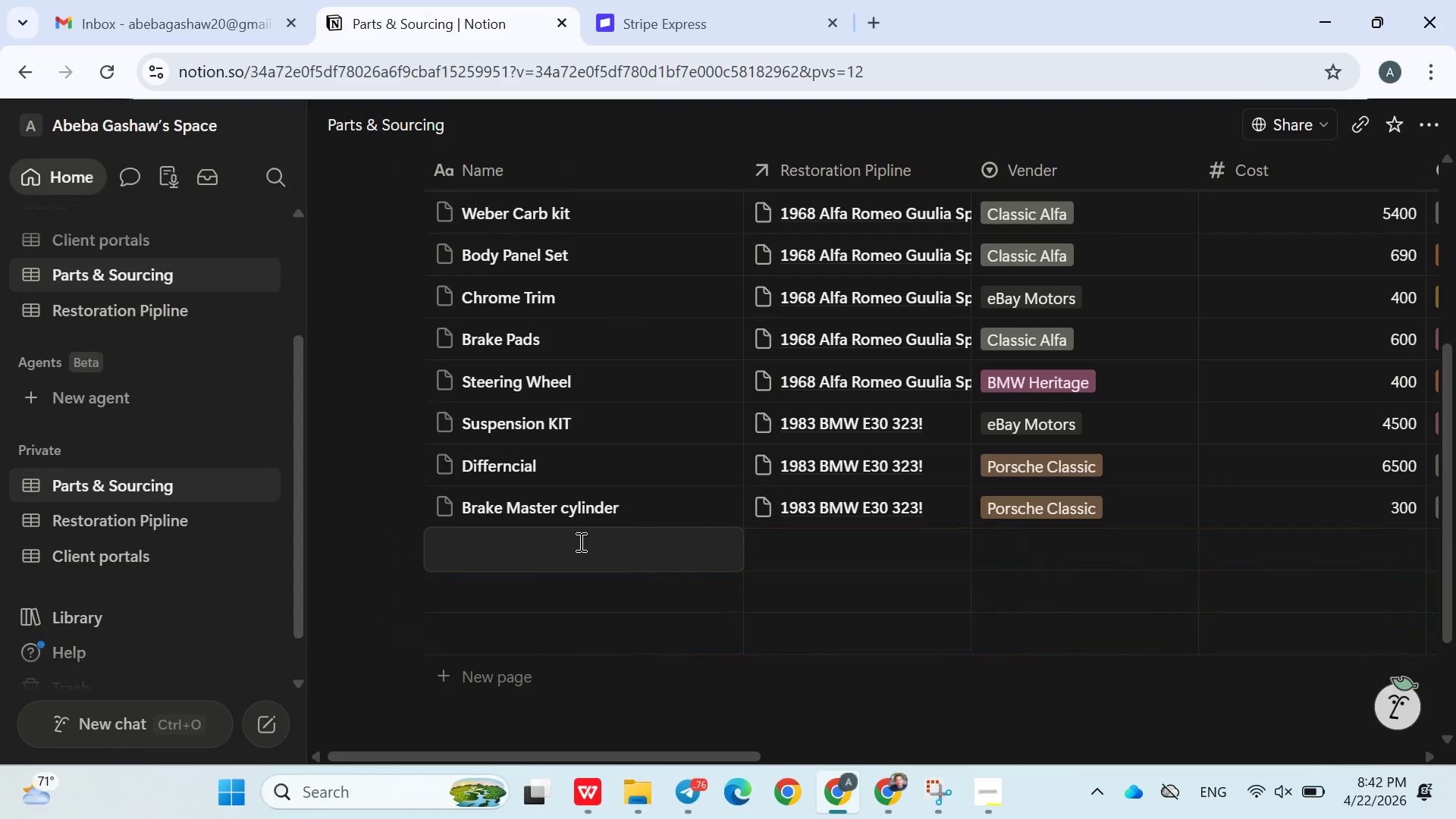 
triple_click([579, 541])
 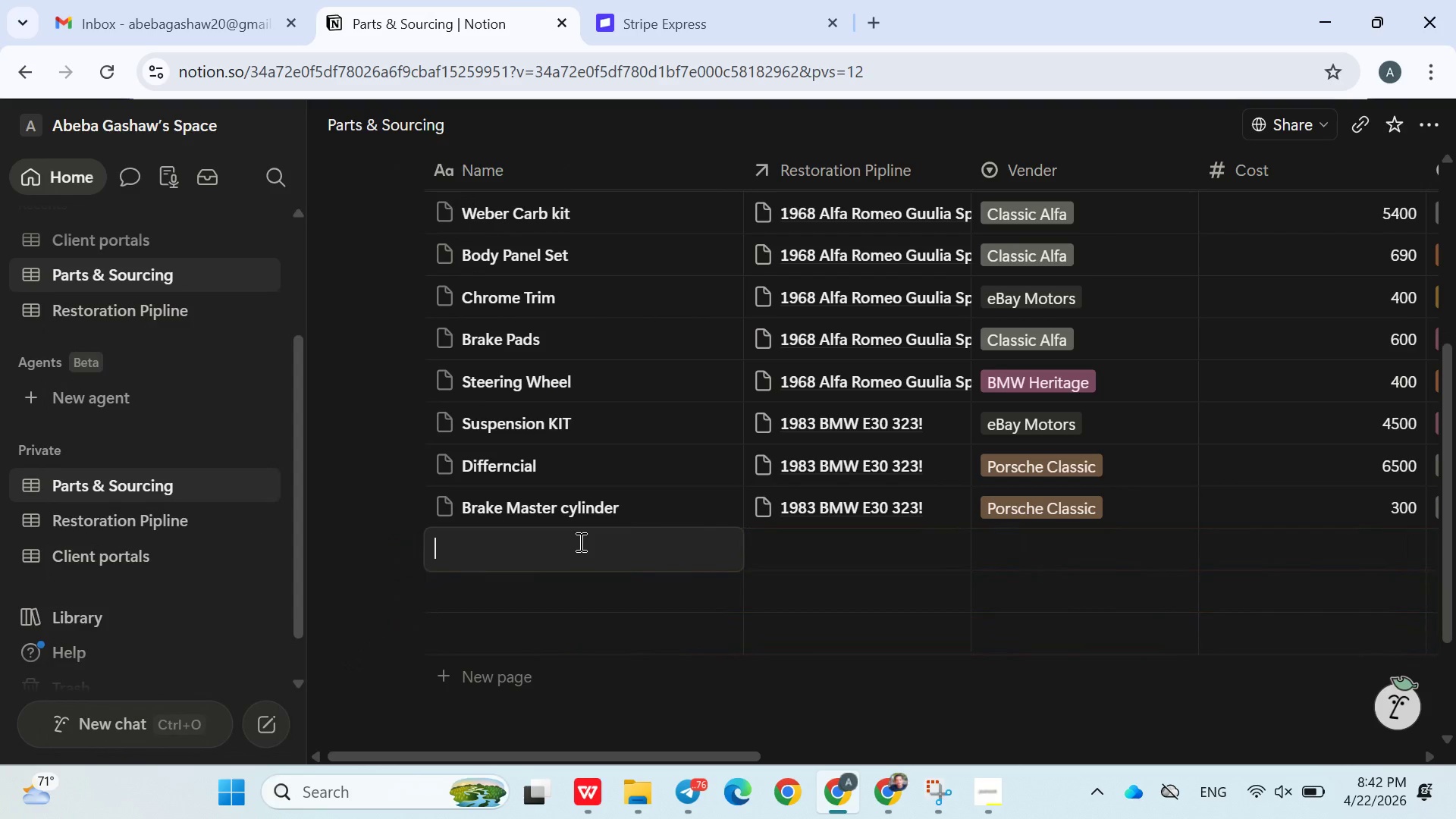 
triple_click([579, 541])
 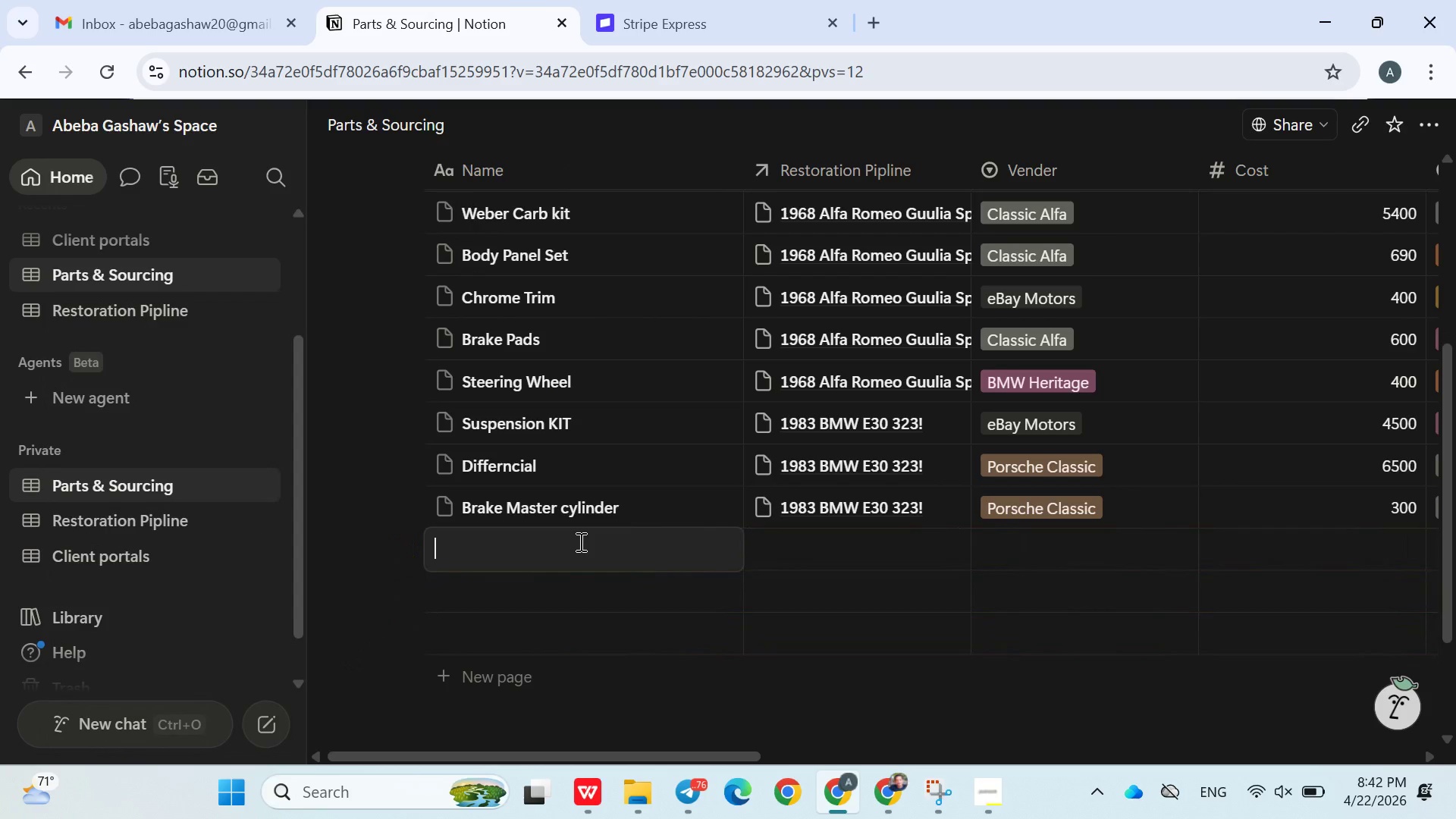 
triple_click([579, 541])
 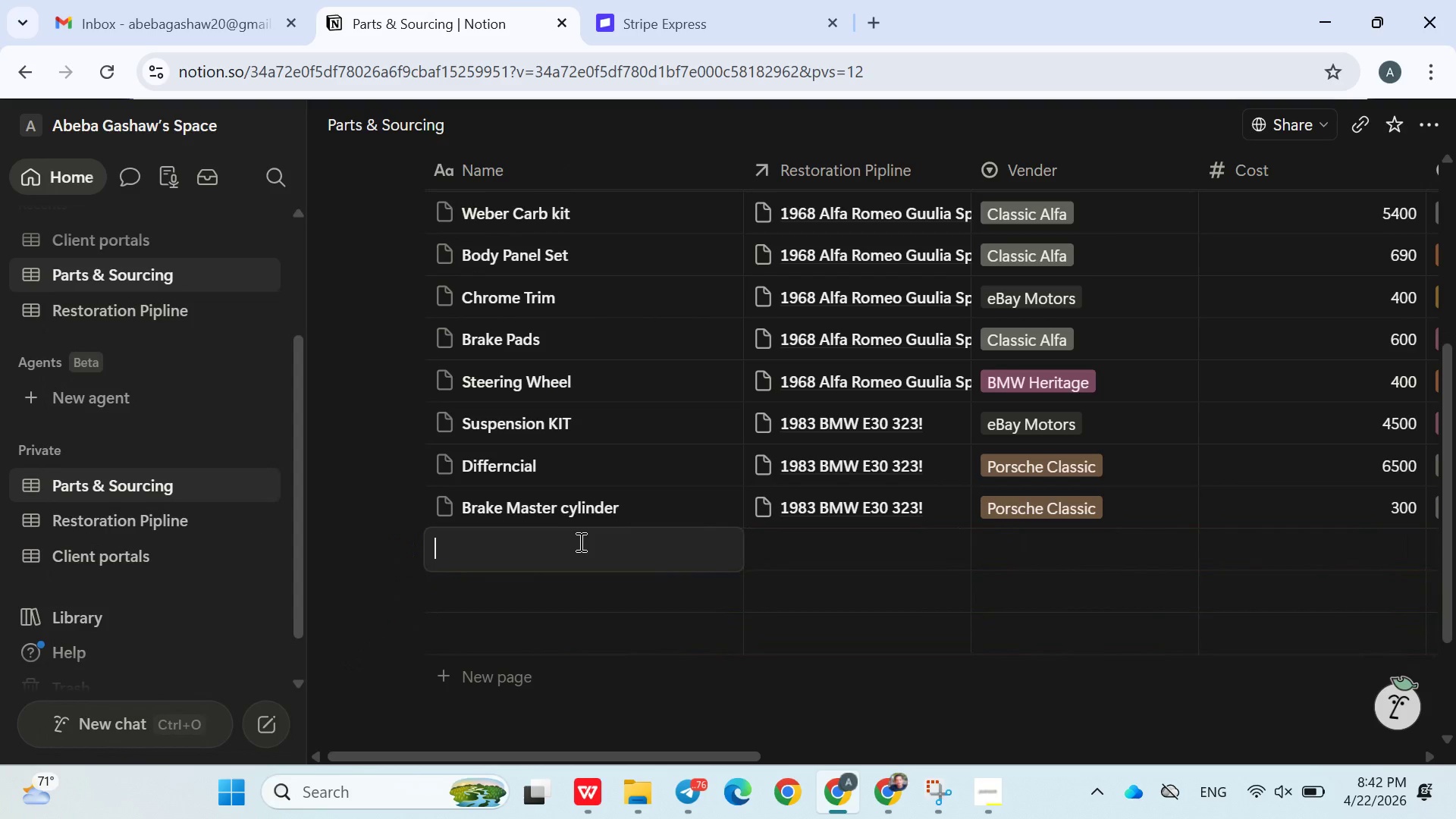 
triple_click([579, 541])
 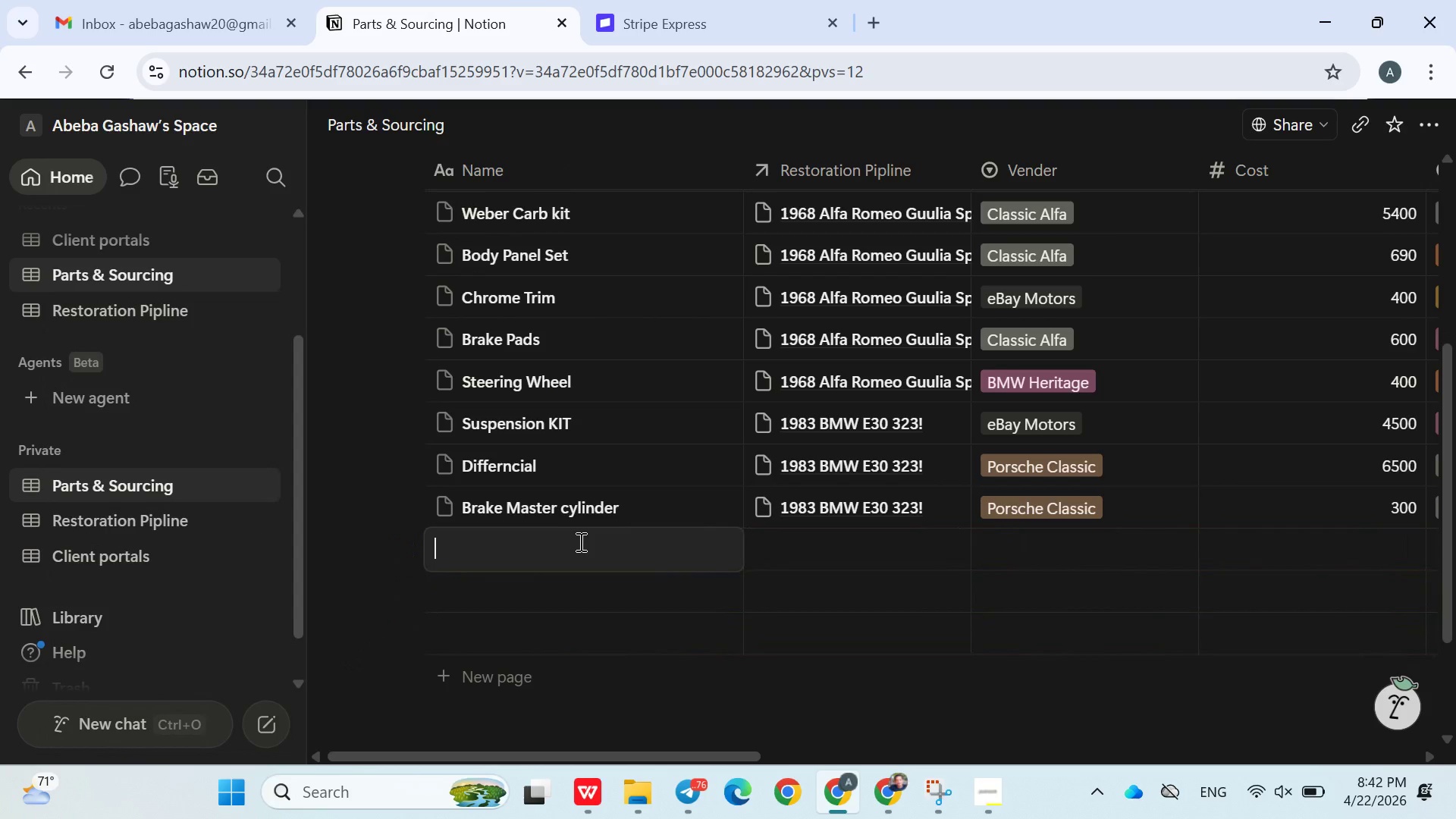 
triple_click([579, 541])
 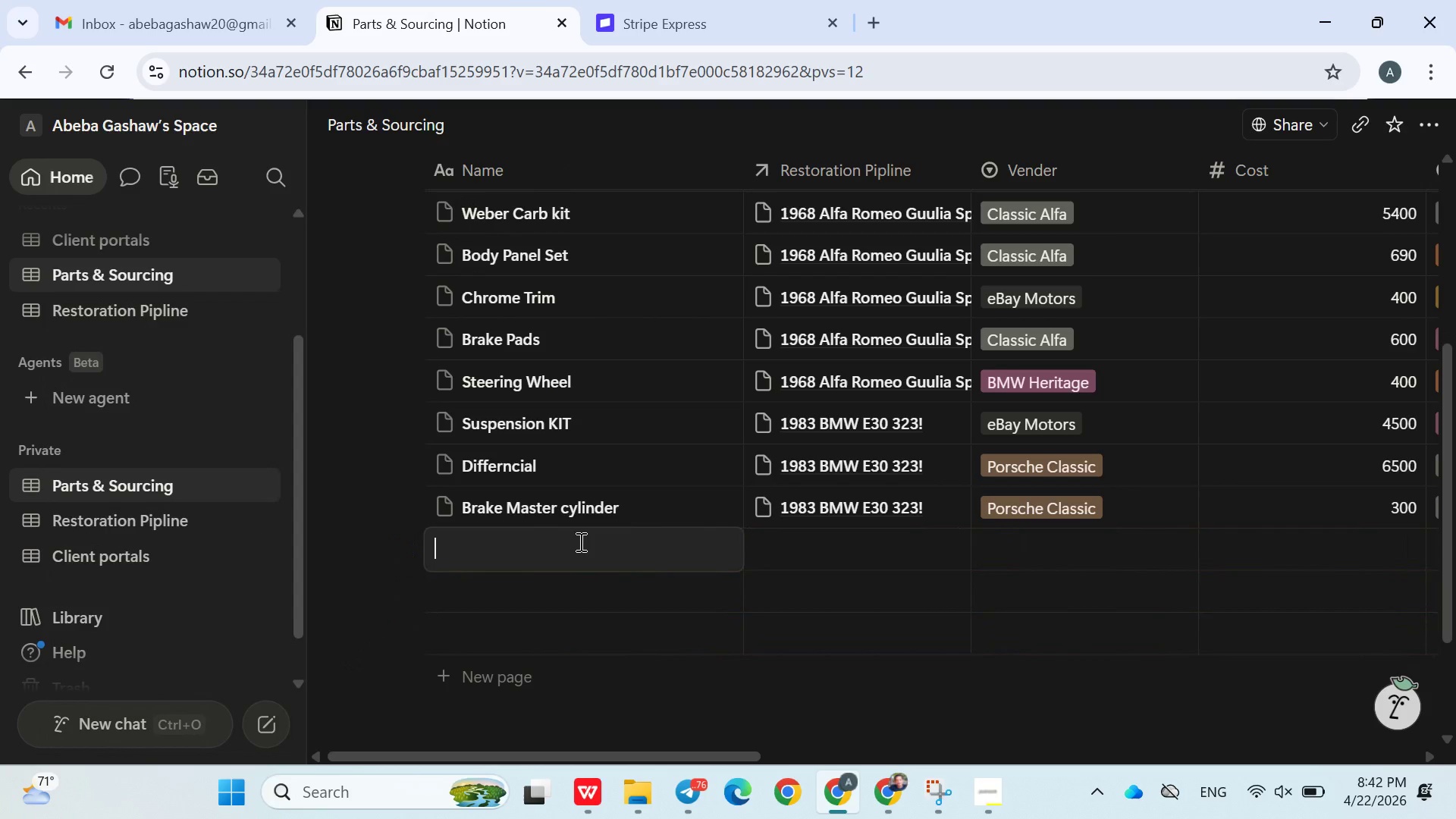 
triple_click([579, 541])
 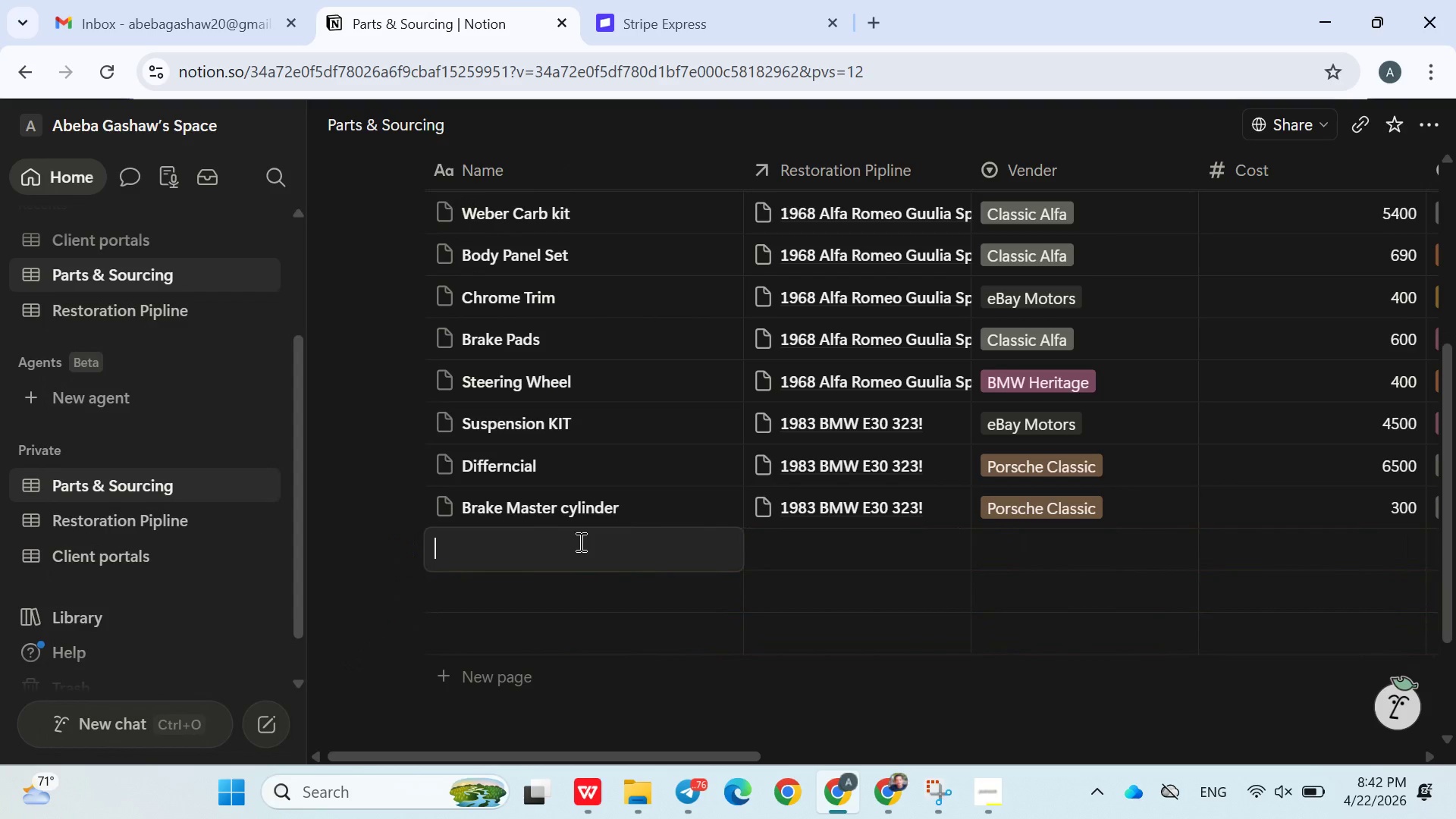 
triple_click([579, 541])
 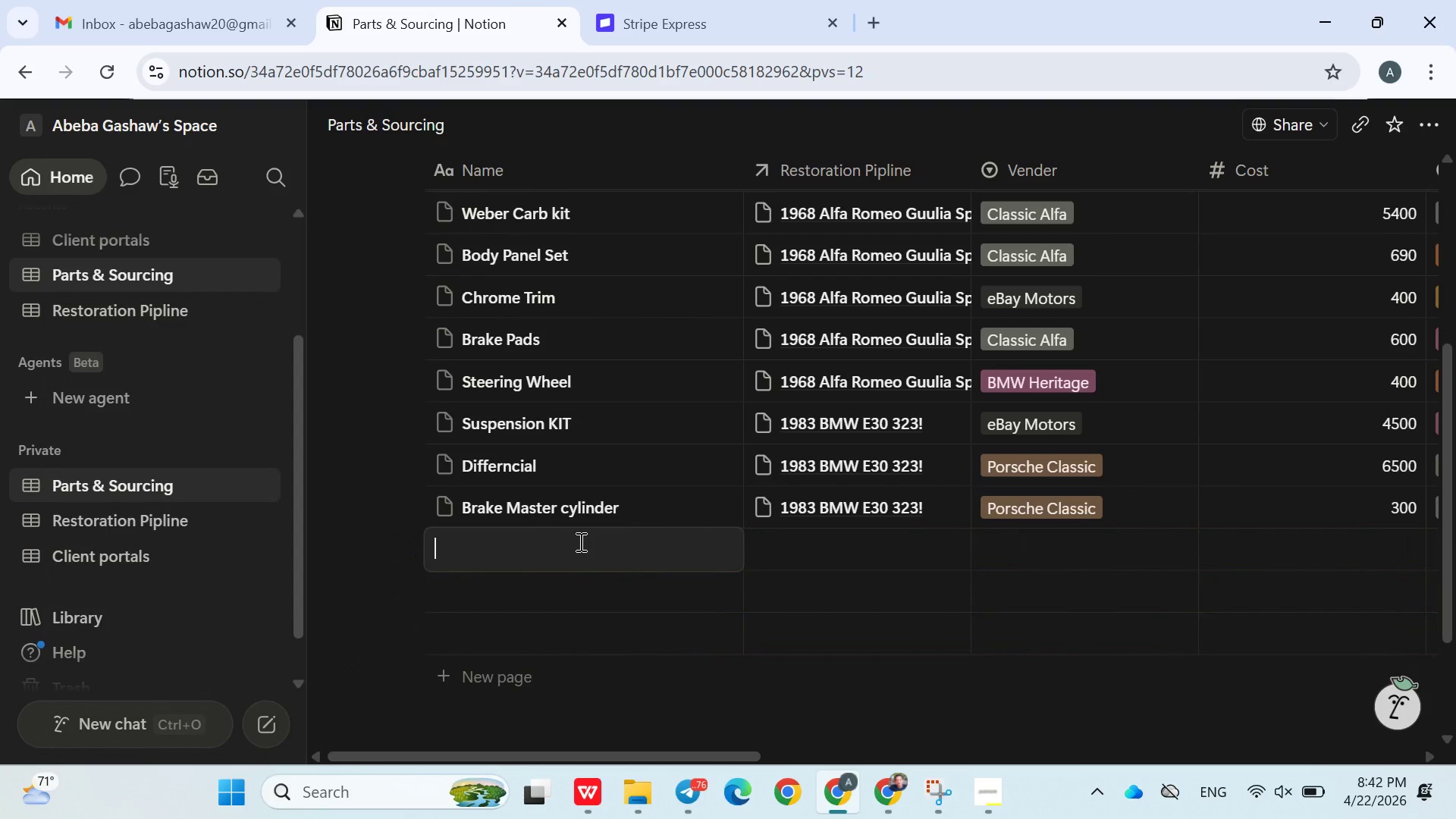 
triple_click([579, 541])
 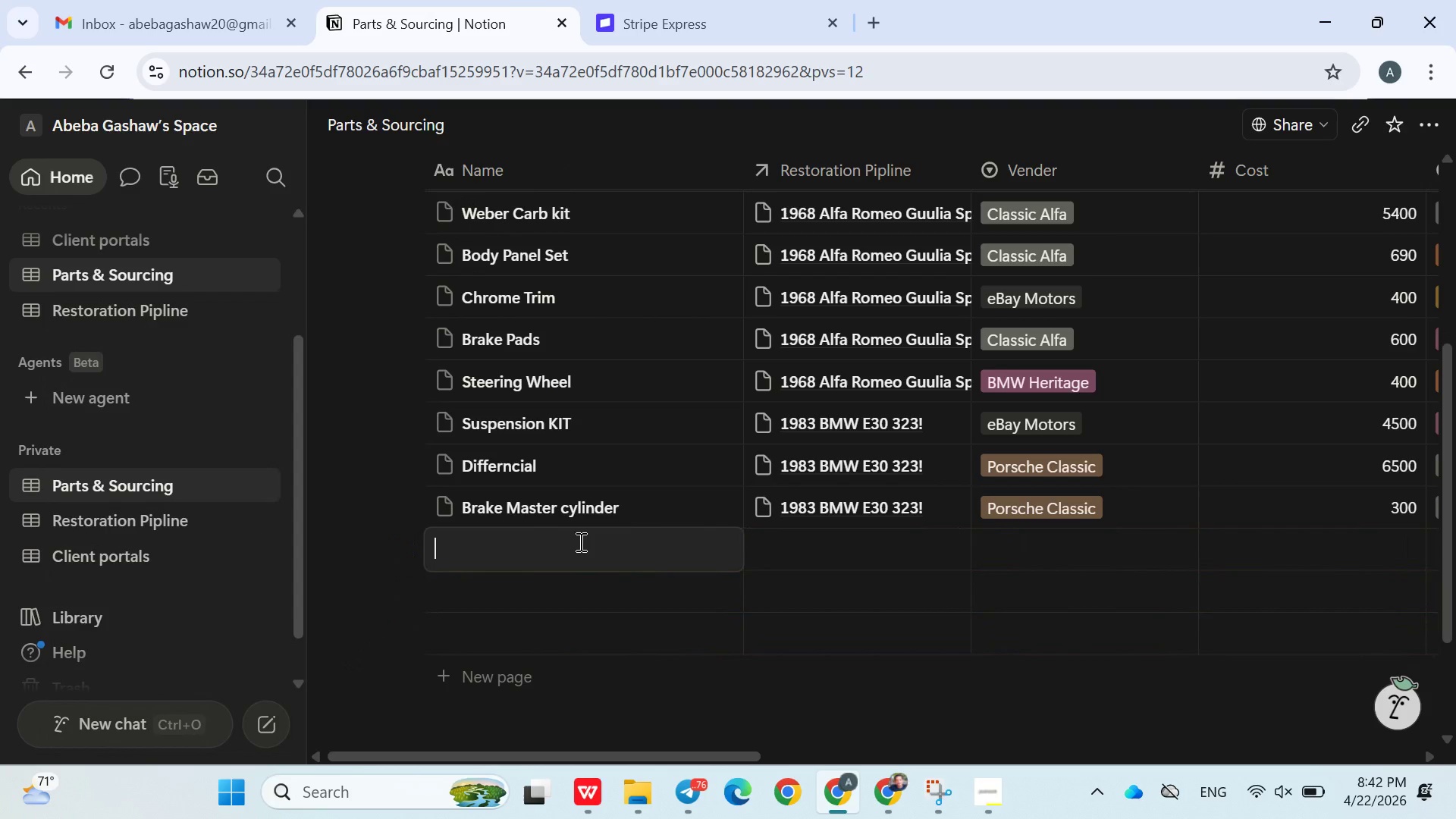 
key(Shift+ShiftLeft)
 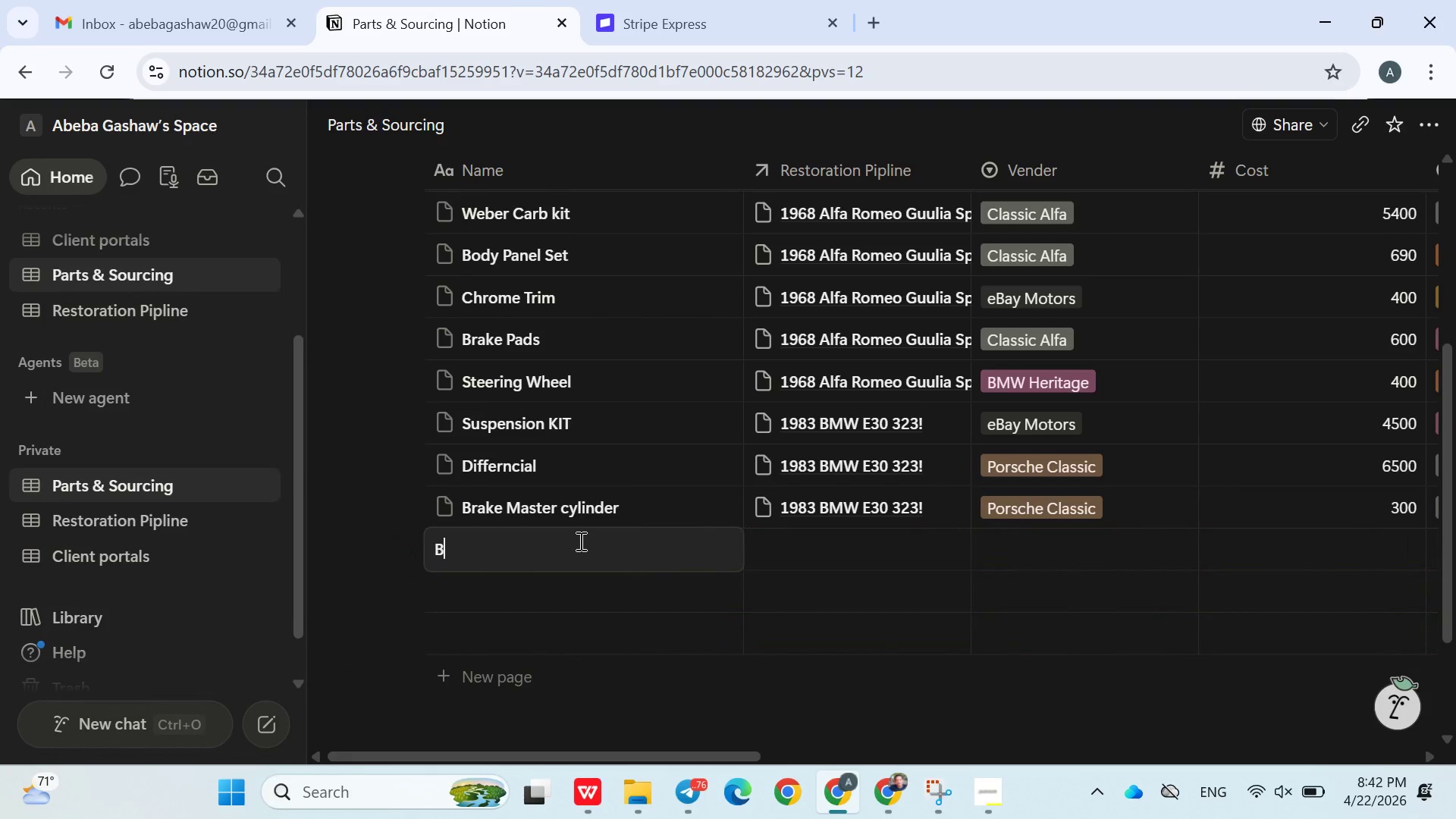 
key(Shift+B)
 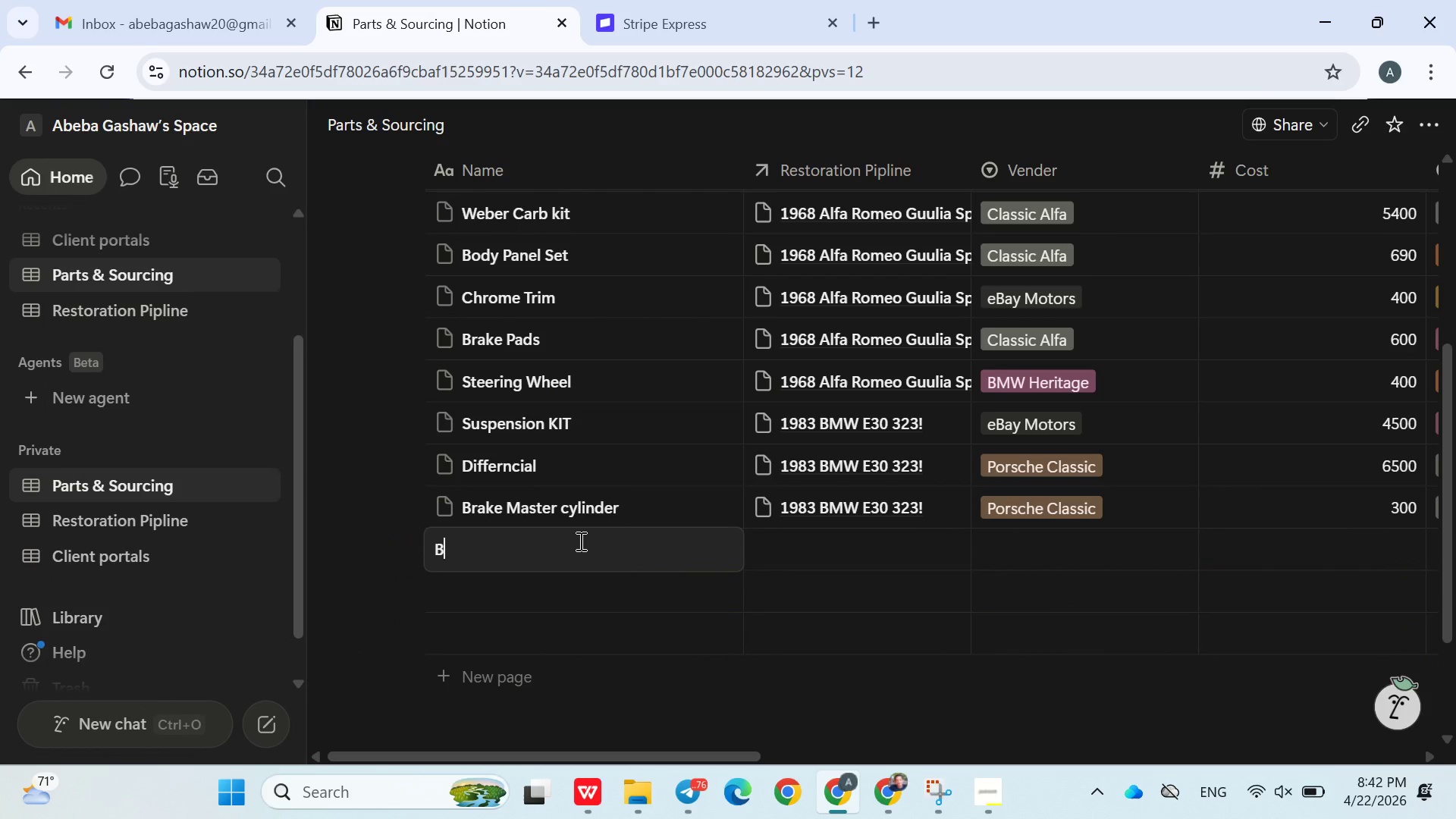 
left_click([579, 541])
 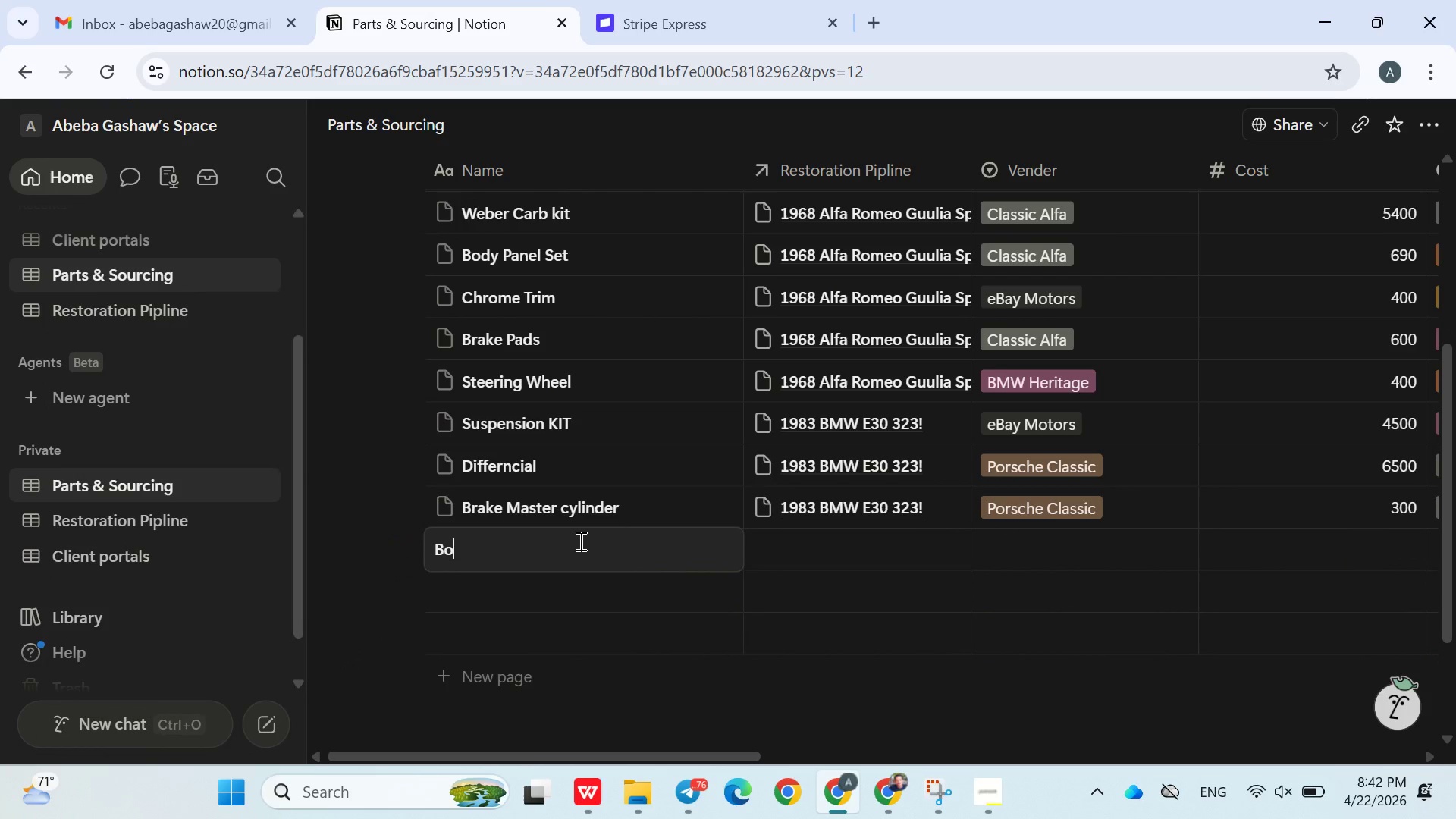 
type(osch )
 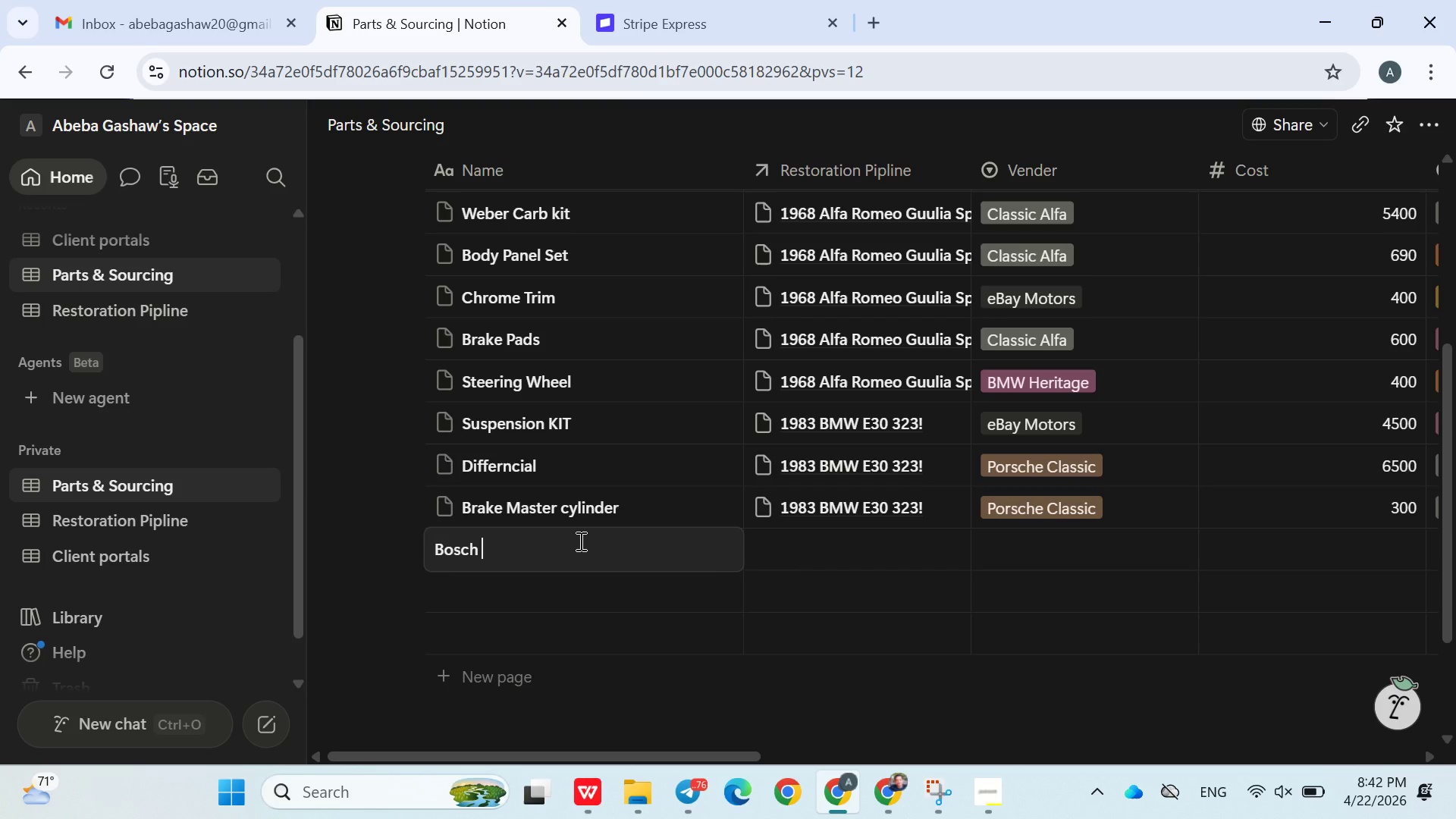 
left_click_drag(start_coordinate=[579, 541], to_coordinate=[817, 539])
 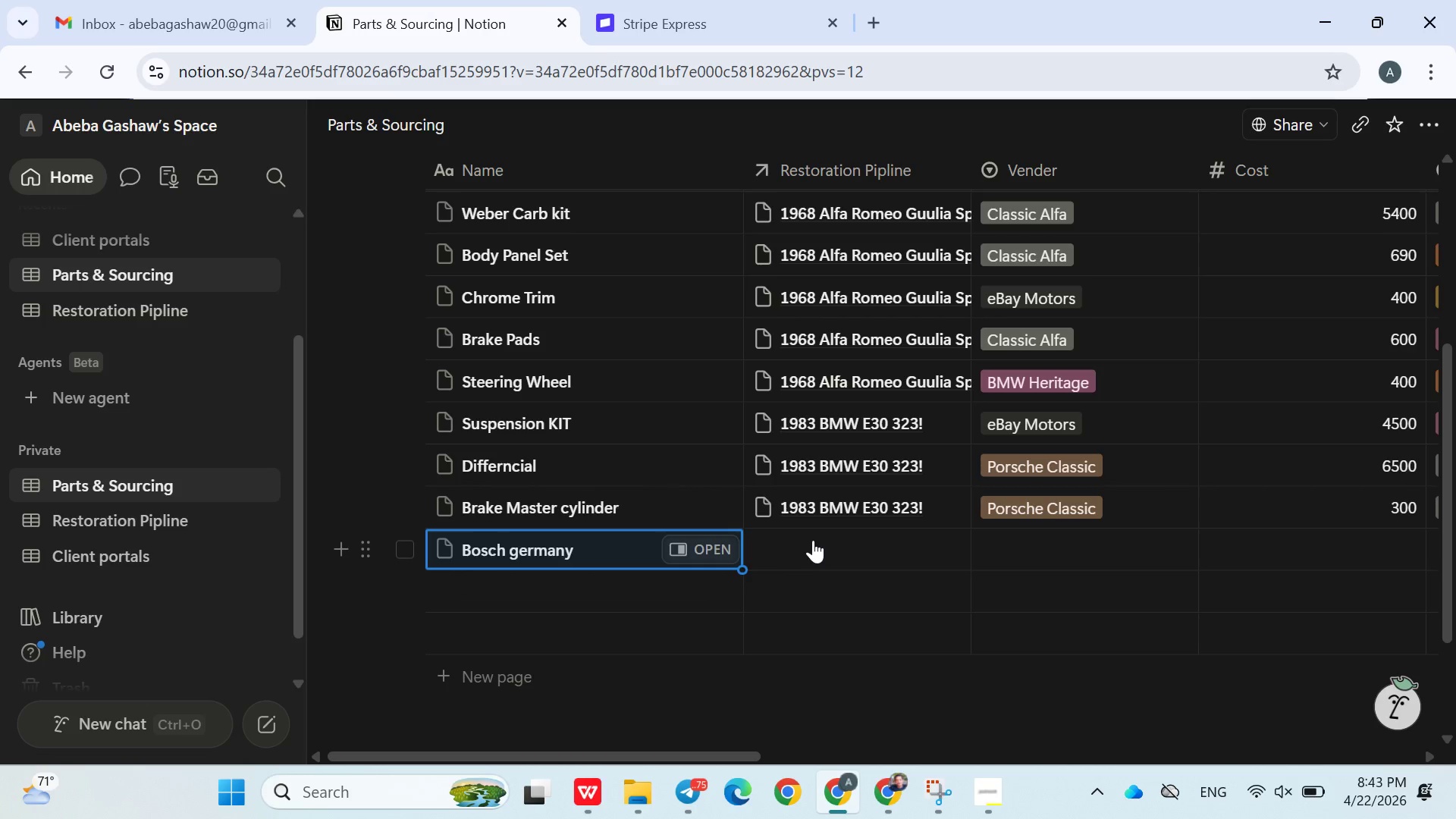 
type( germany)
 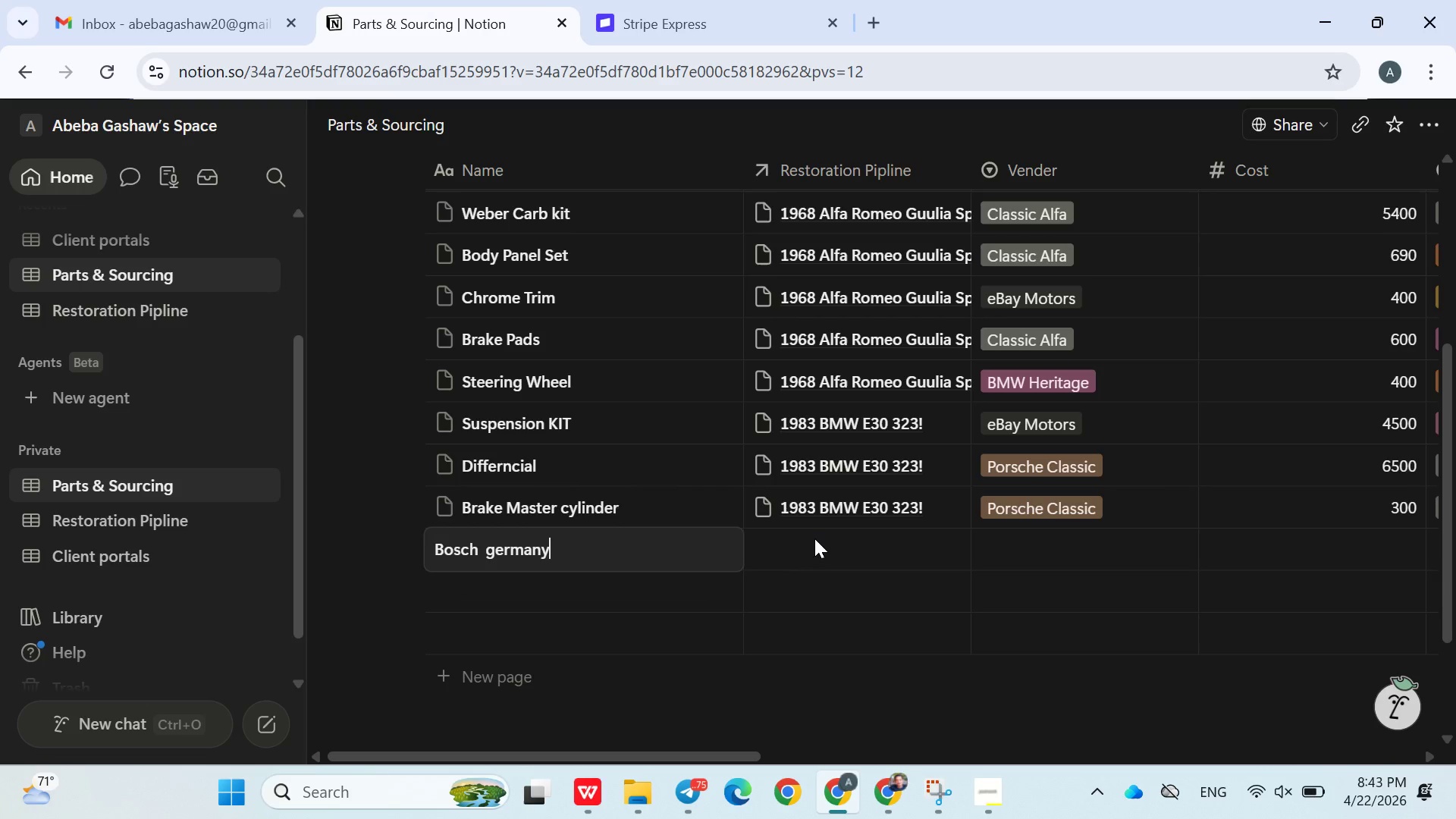 
left_click([817, 539])
 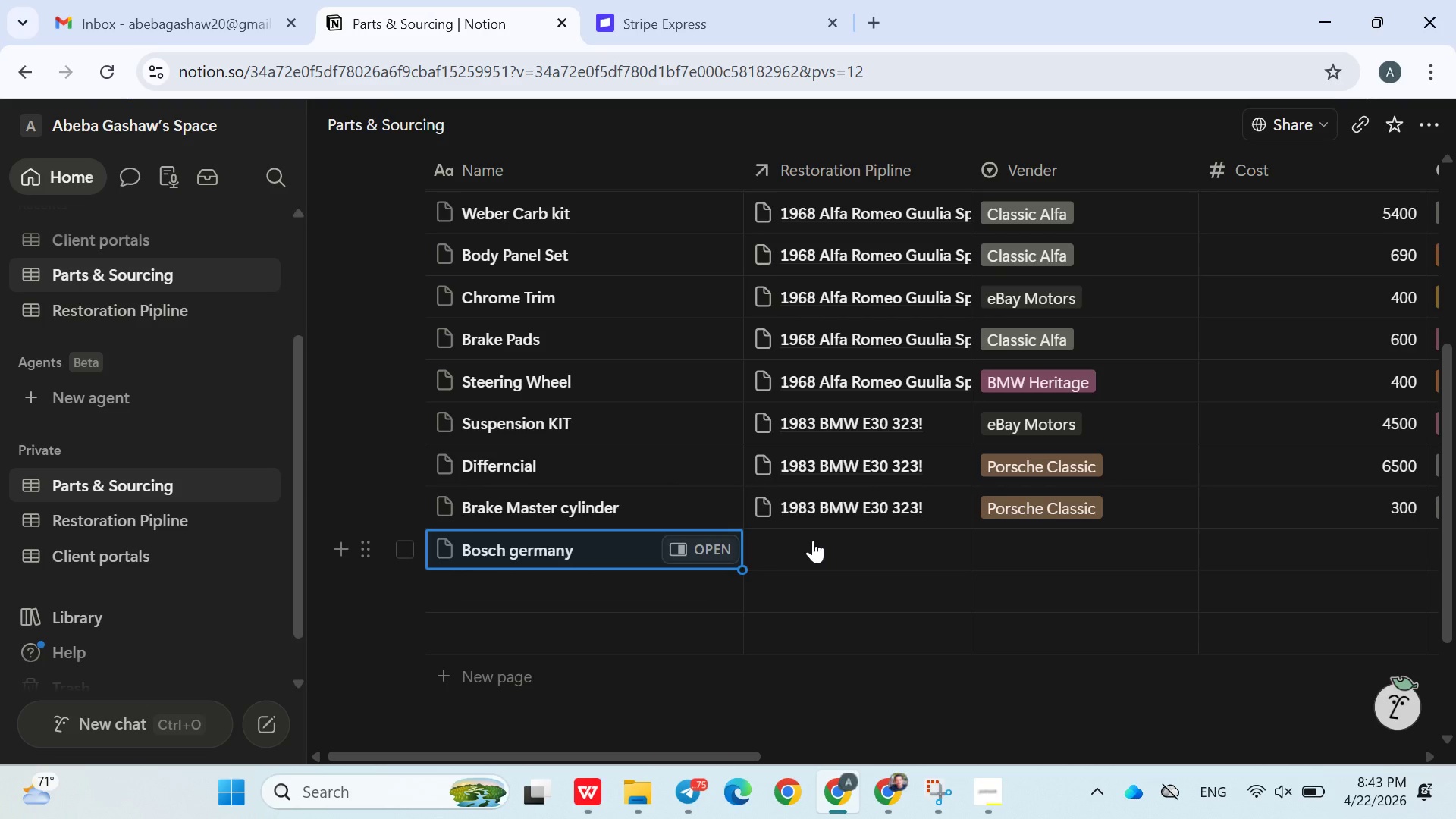 
double_click([546, 545])
 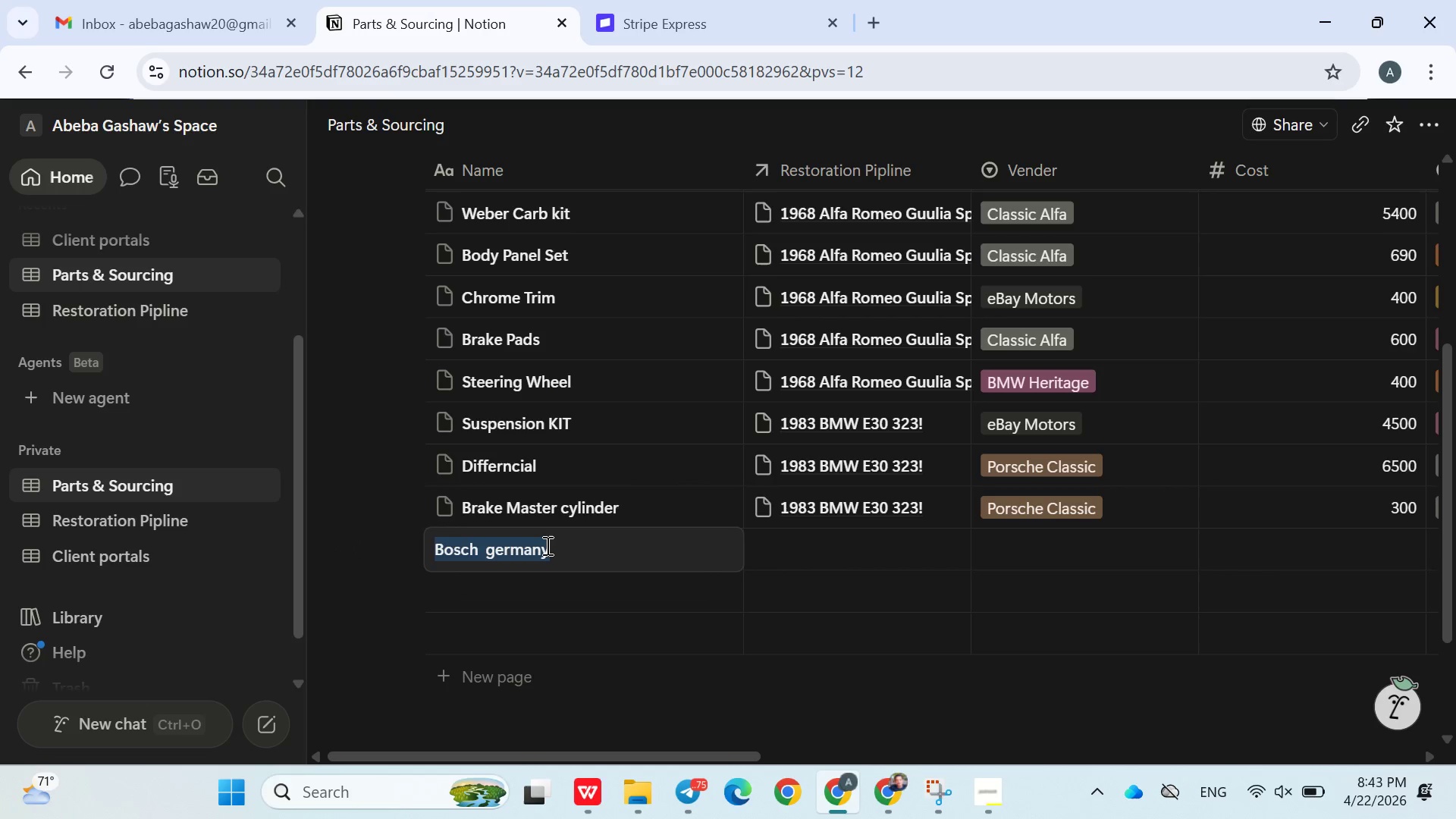 
triple_click([546, 545])
 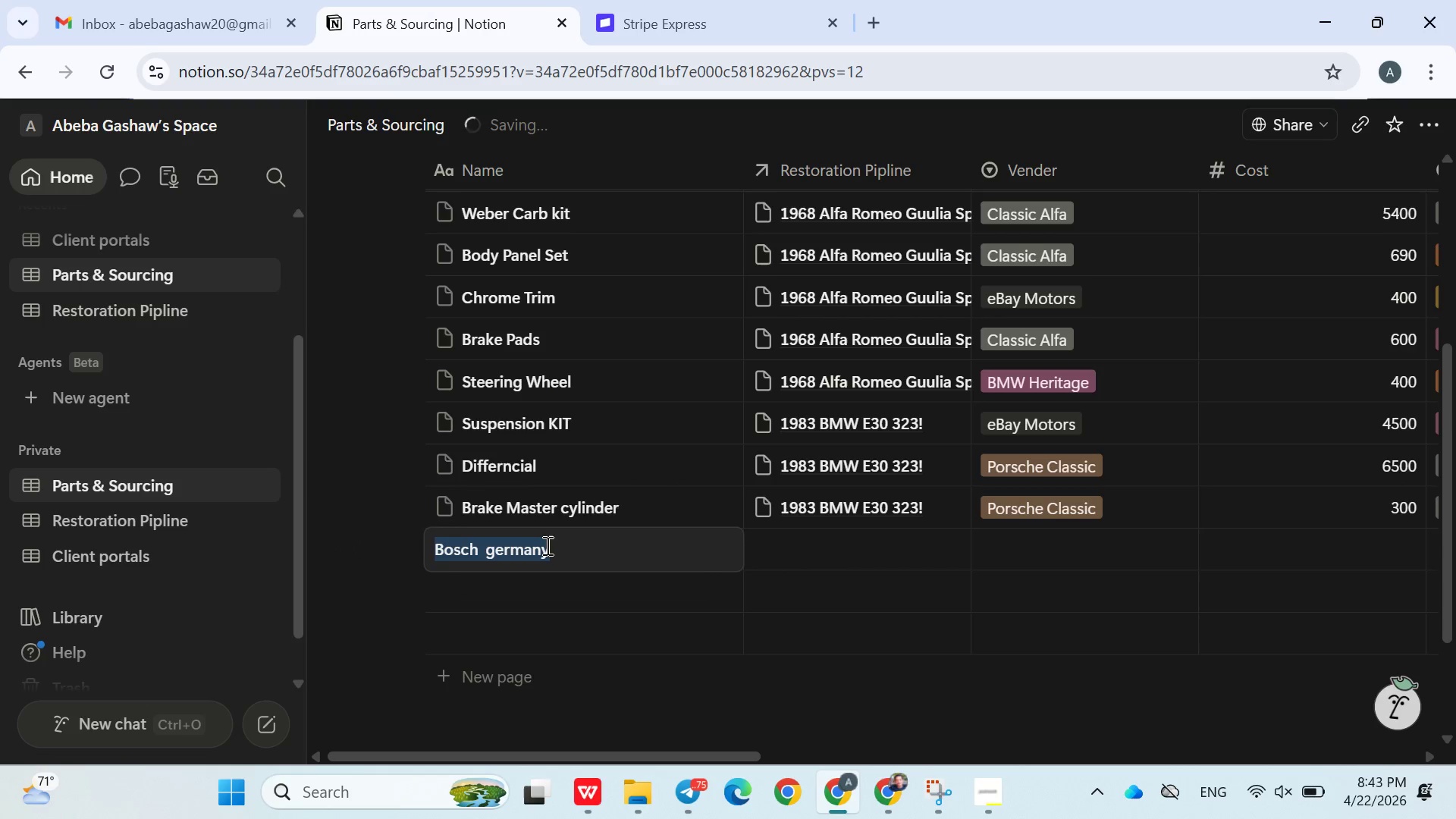 
type(Fuel Injec=tors)
 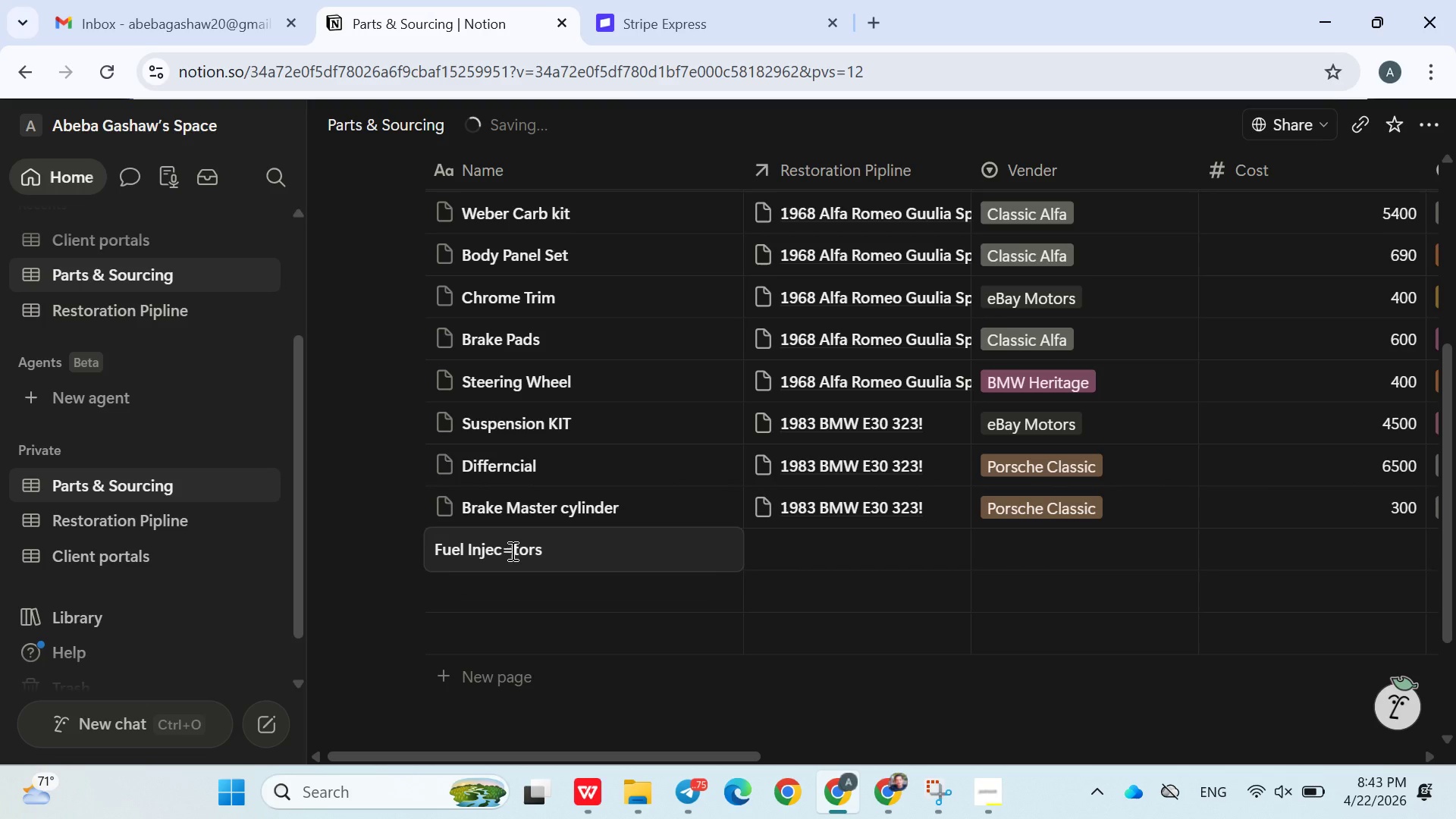 
left_click([511, 551])
 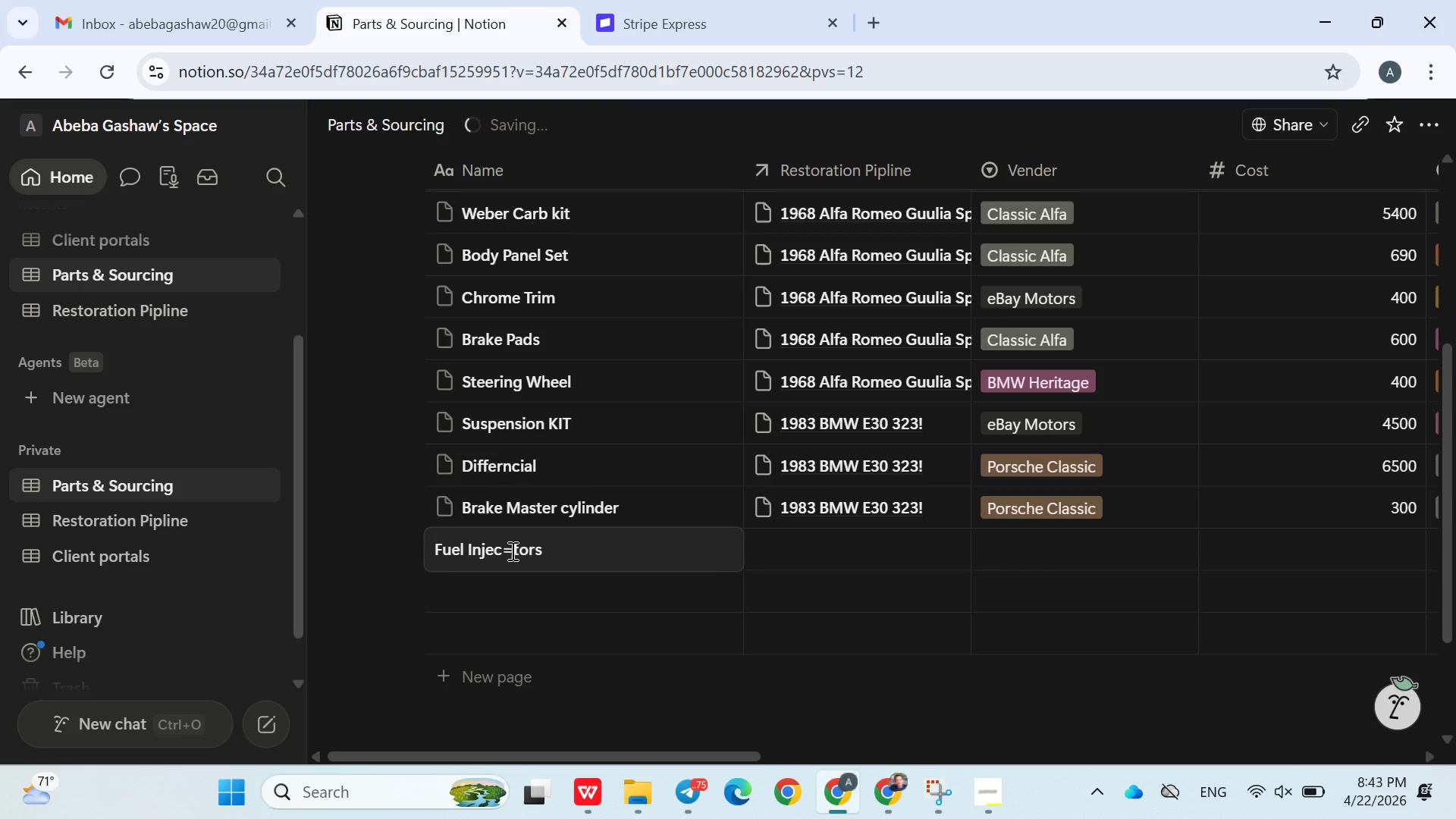 
key(Backspace)
 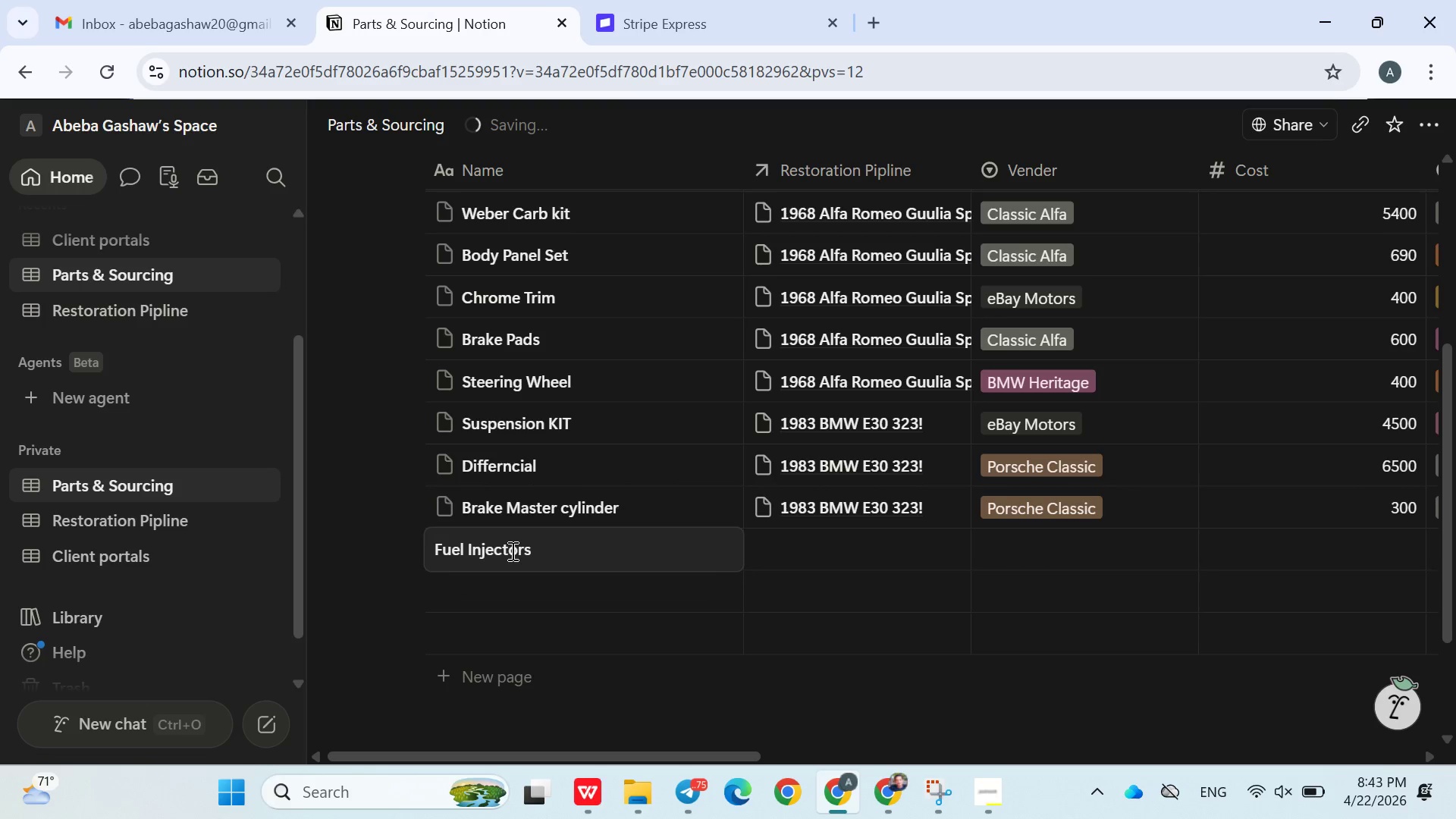 
key(ArrowLeft)
 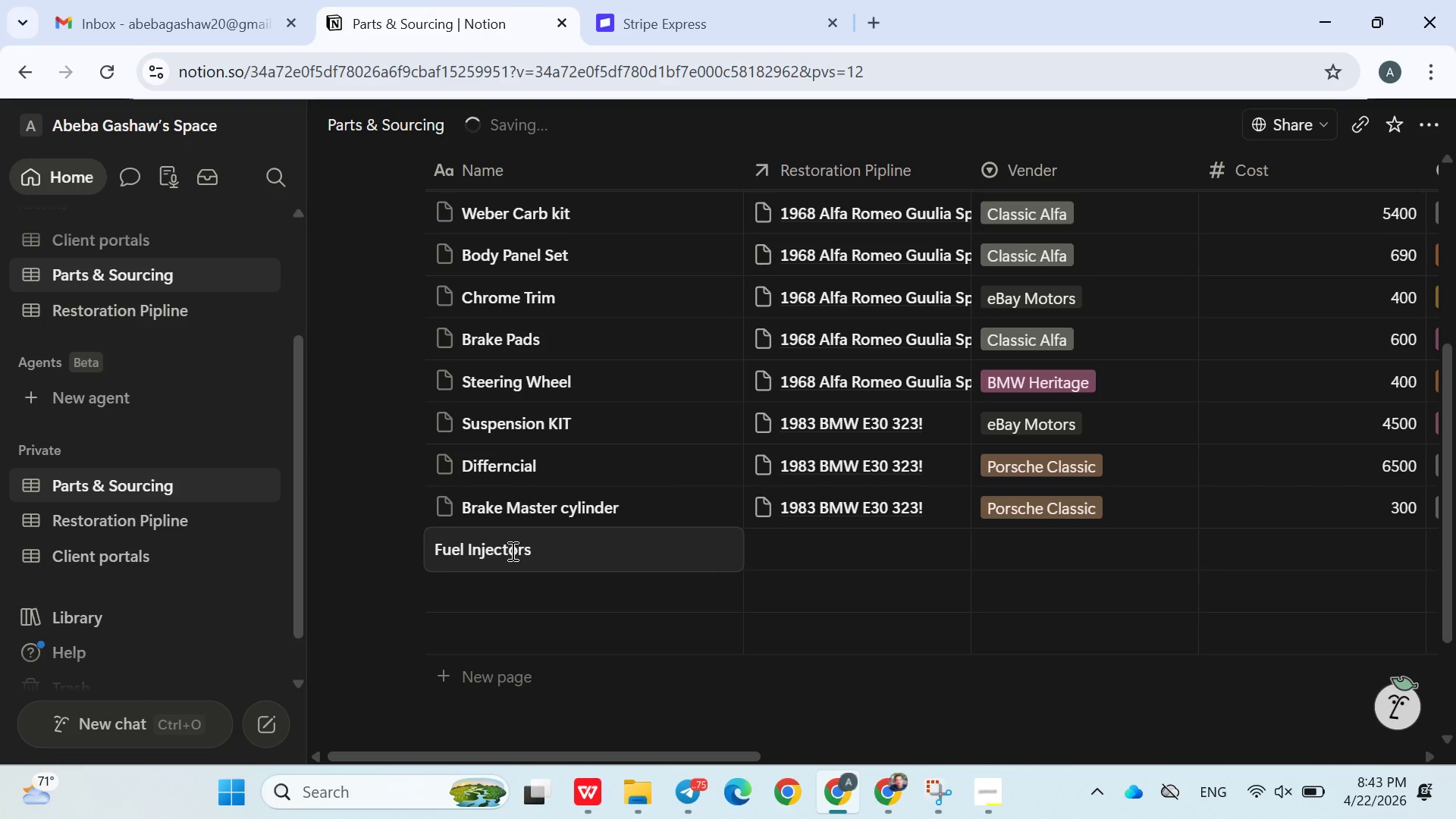 
key(ArrowLeft)
 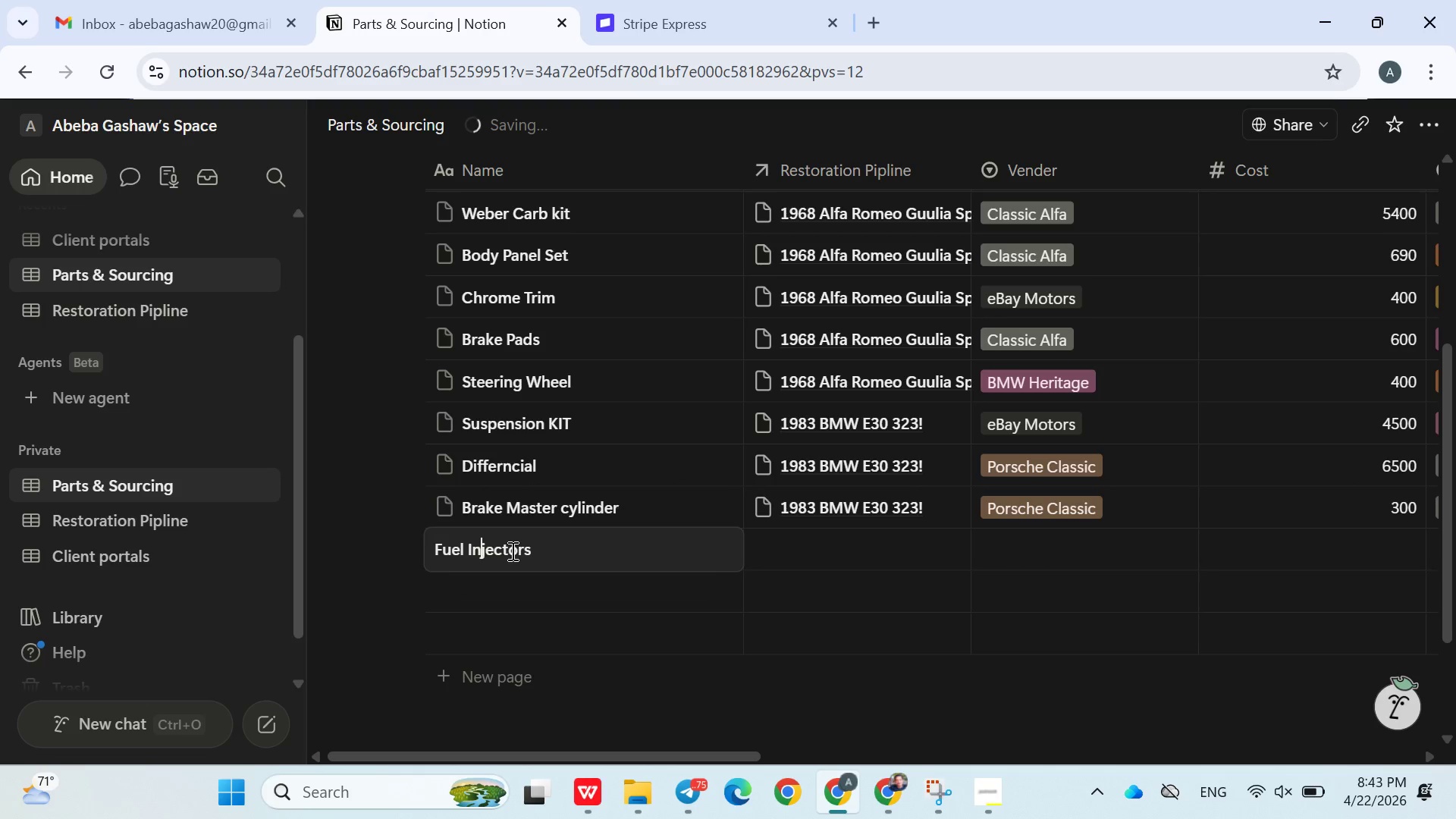 
key(ArrowLeft)
 